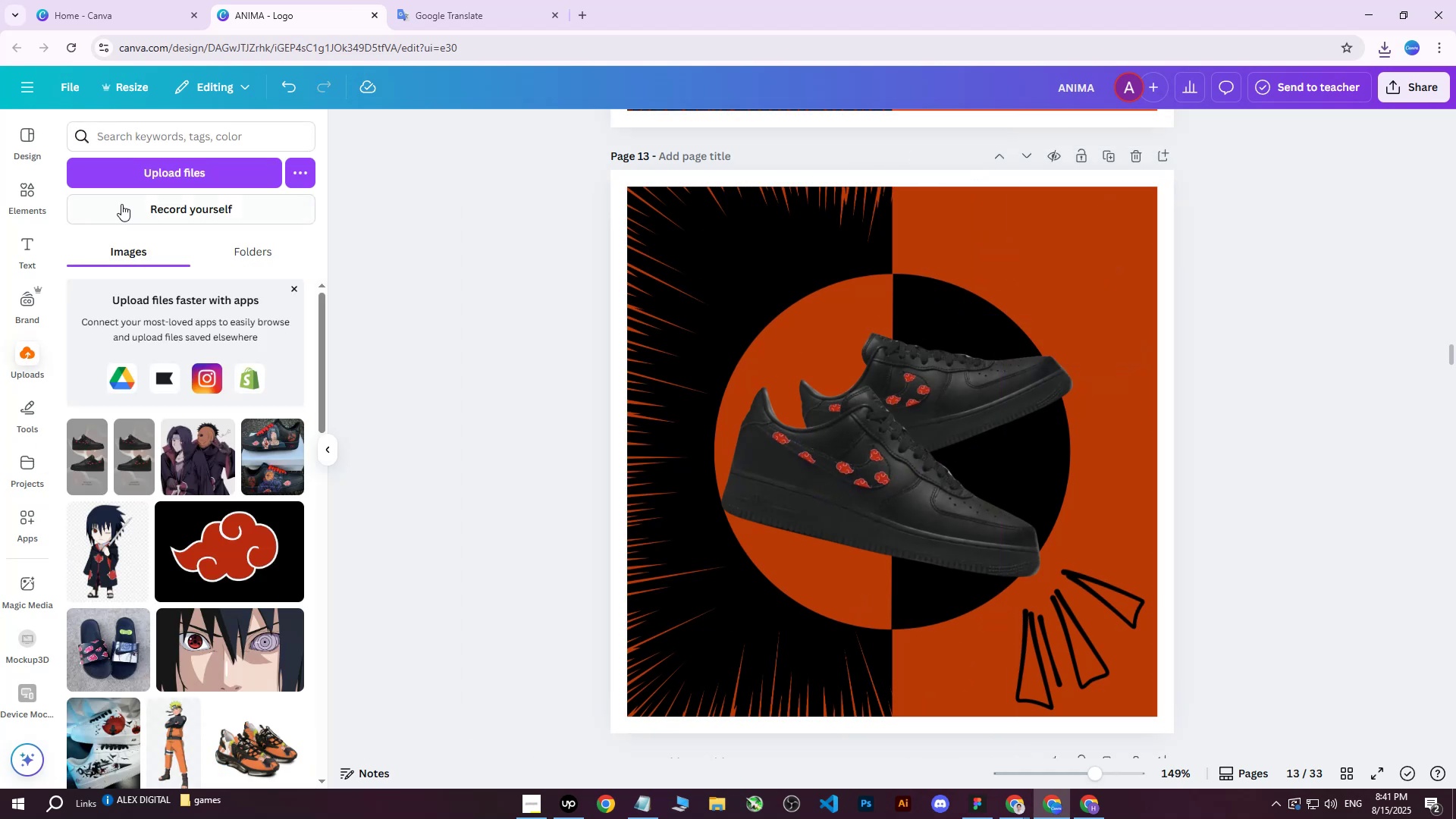 
left_click([149, 175])
 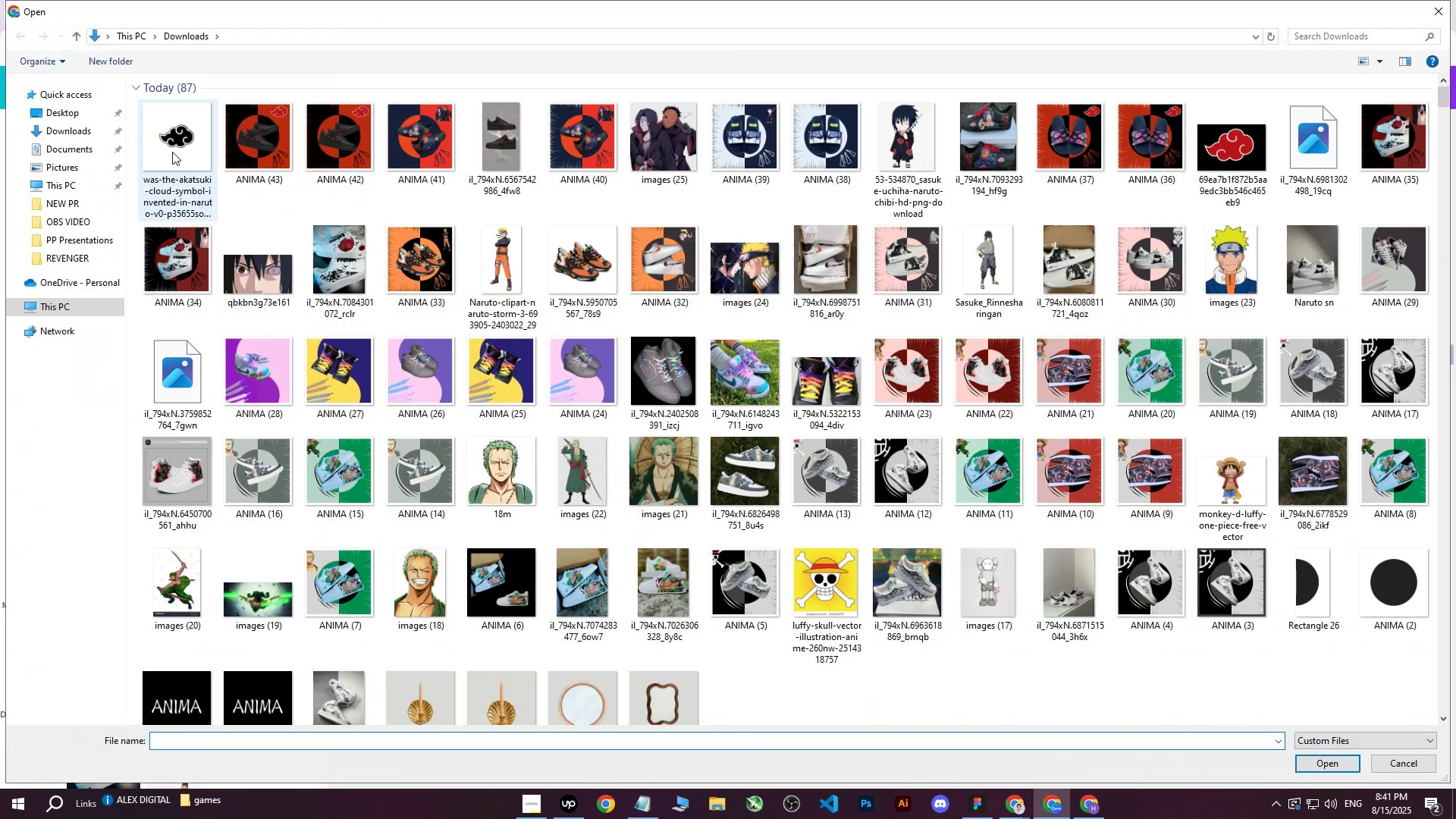 
left_click([175, 148])
 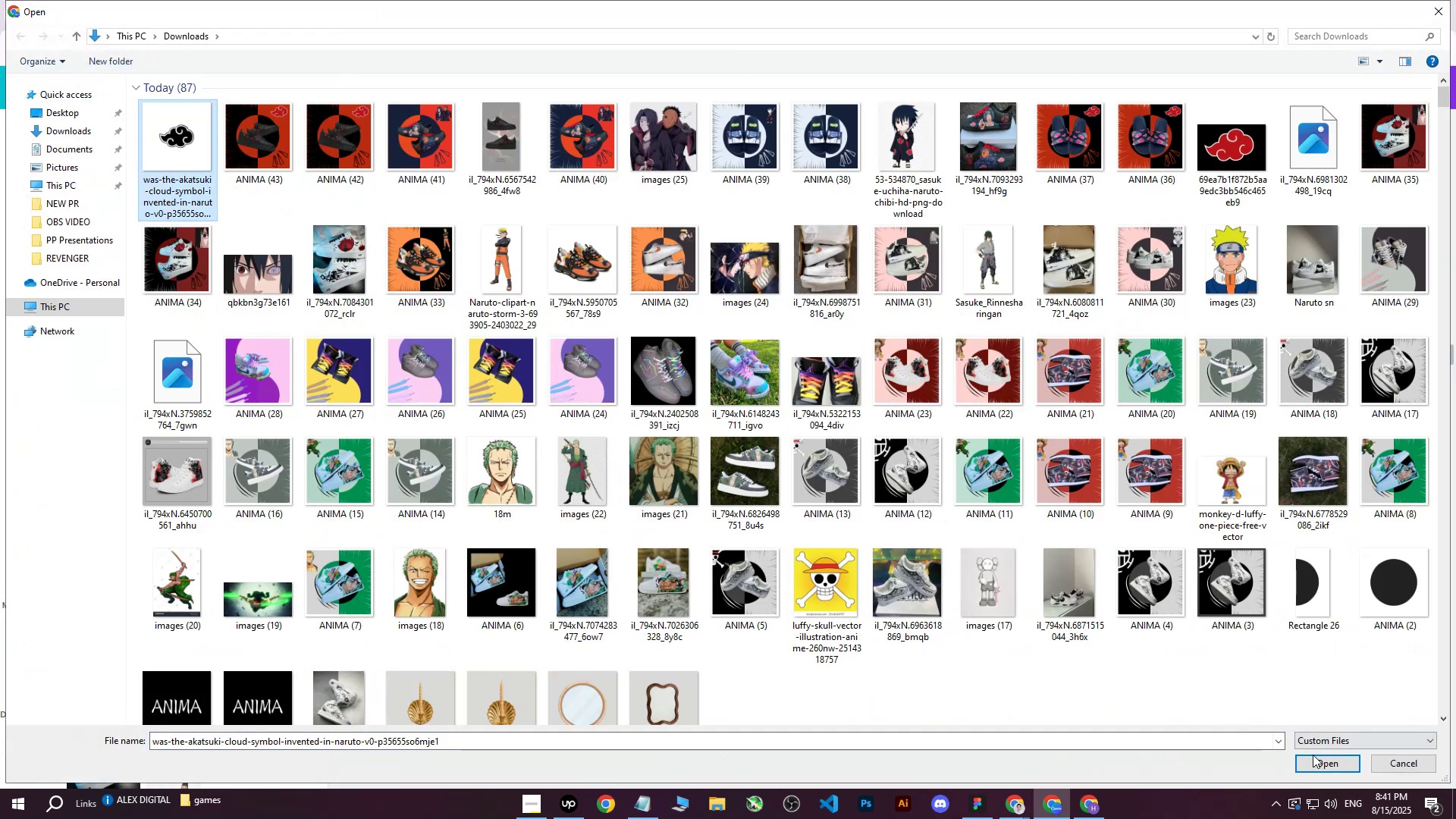 
left_click([1317, 764])
 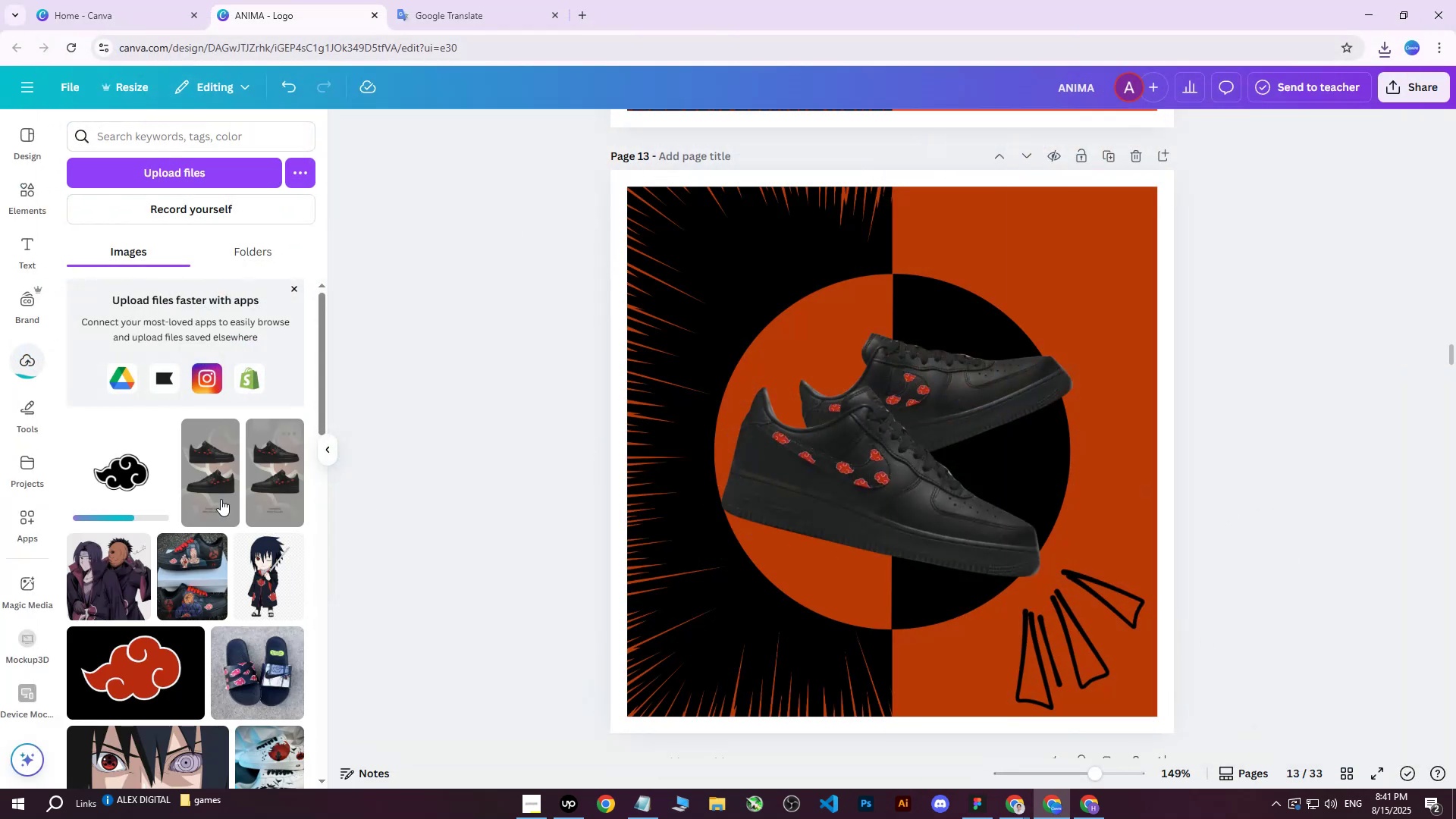 
left_click([137, 466])
 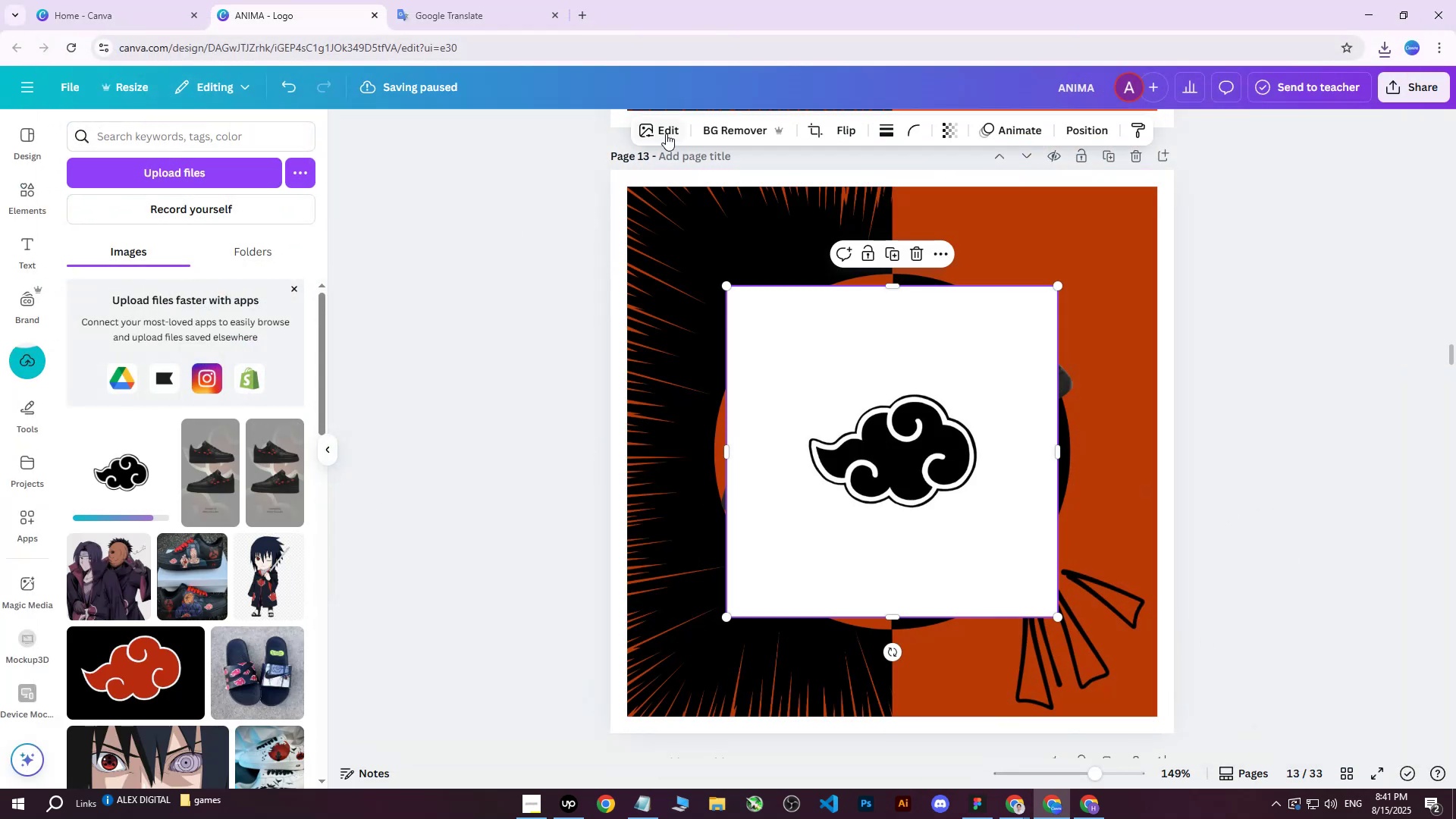 
left_click([746, 130])
 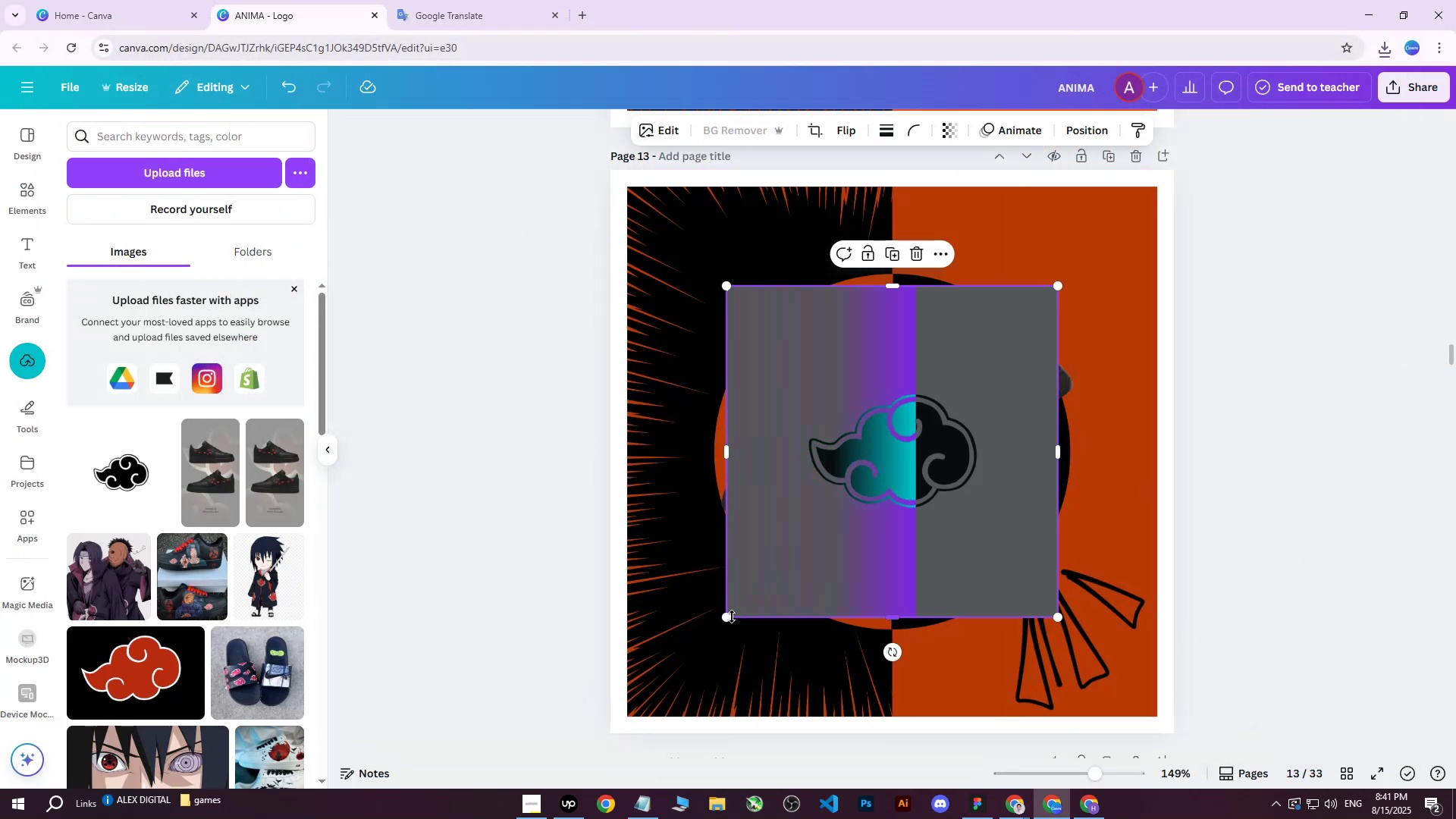 
left_click_drag(start_coordinate=[732, 617], to_coordinate=[863, 477])
 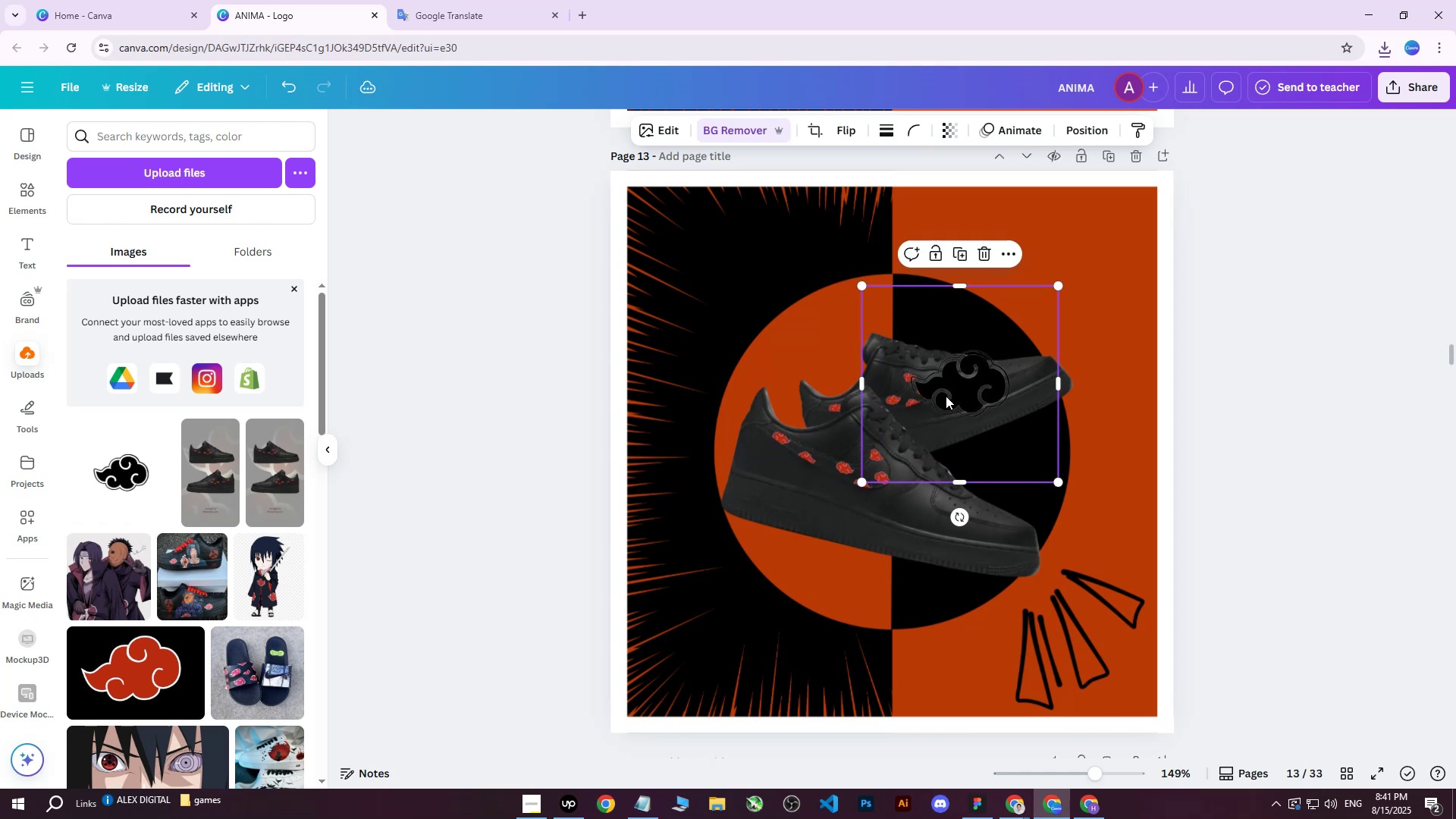 
left_click_drag(start_coordinate=[958, 384], to_coordinate=[1083, 234])
 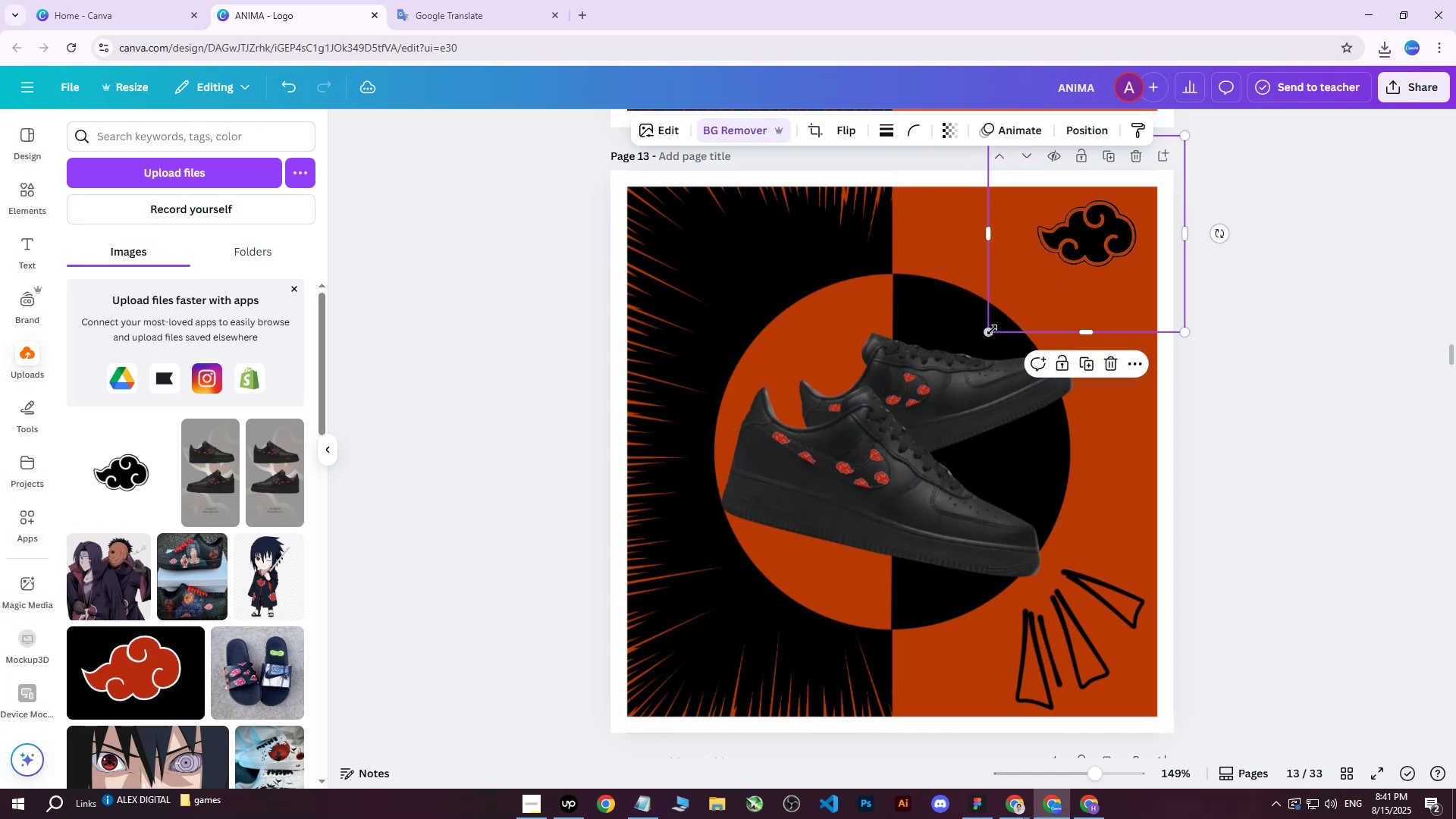 
left_click_drag(start_coordinate=[987, 334], to_coordinate=[932, 378])
 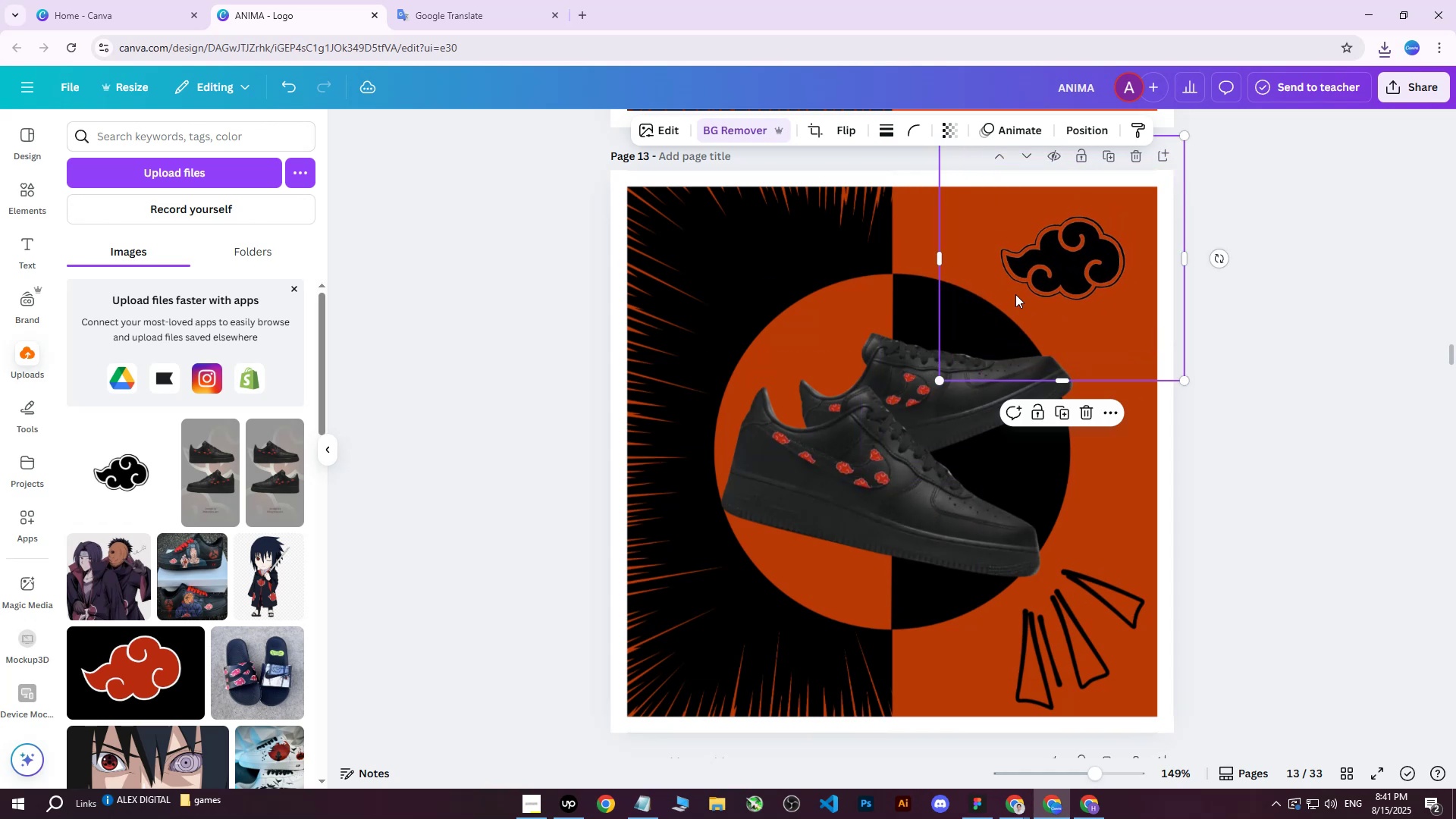 
left_click_drag(start_coordinate=[1052, 275], to_coordinate=[1069, 262])
 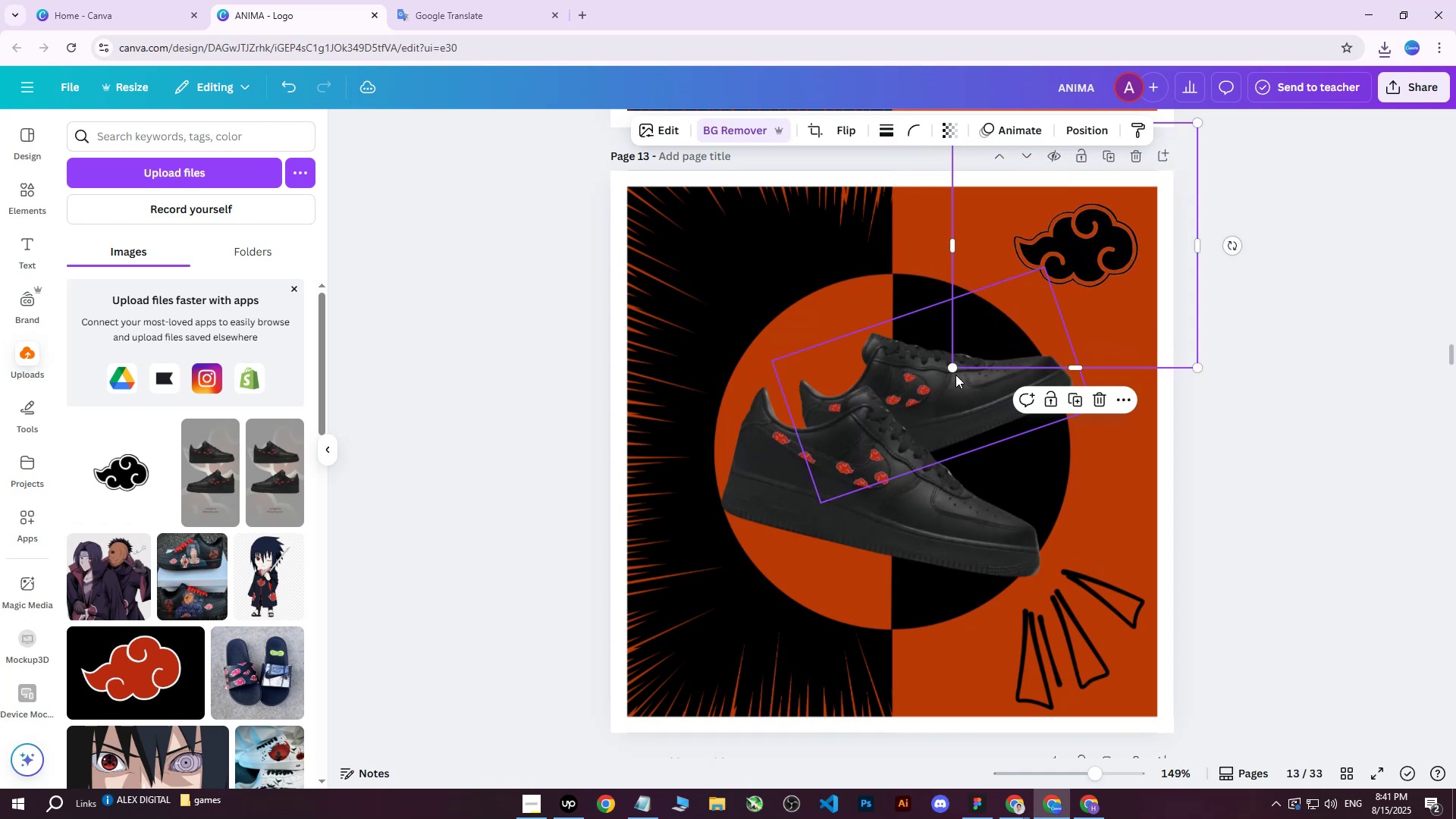 
left_click_drag(start_coordinate=[955, 369], to_coordinate=[857, 436])
 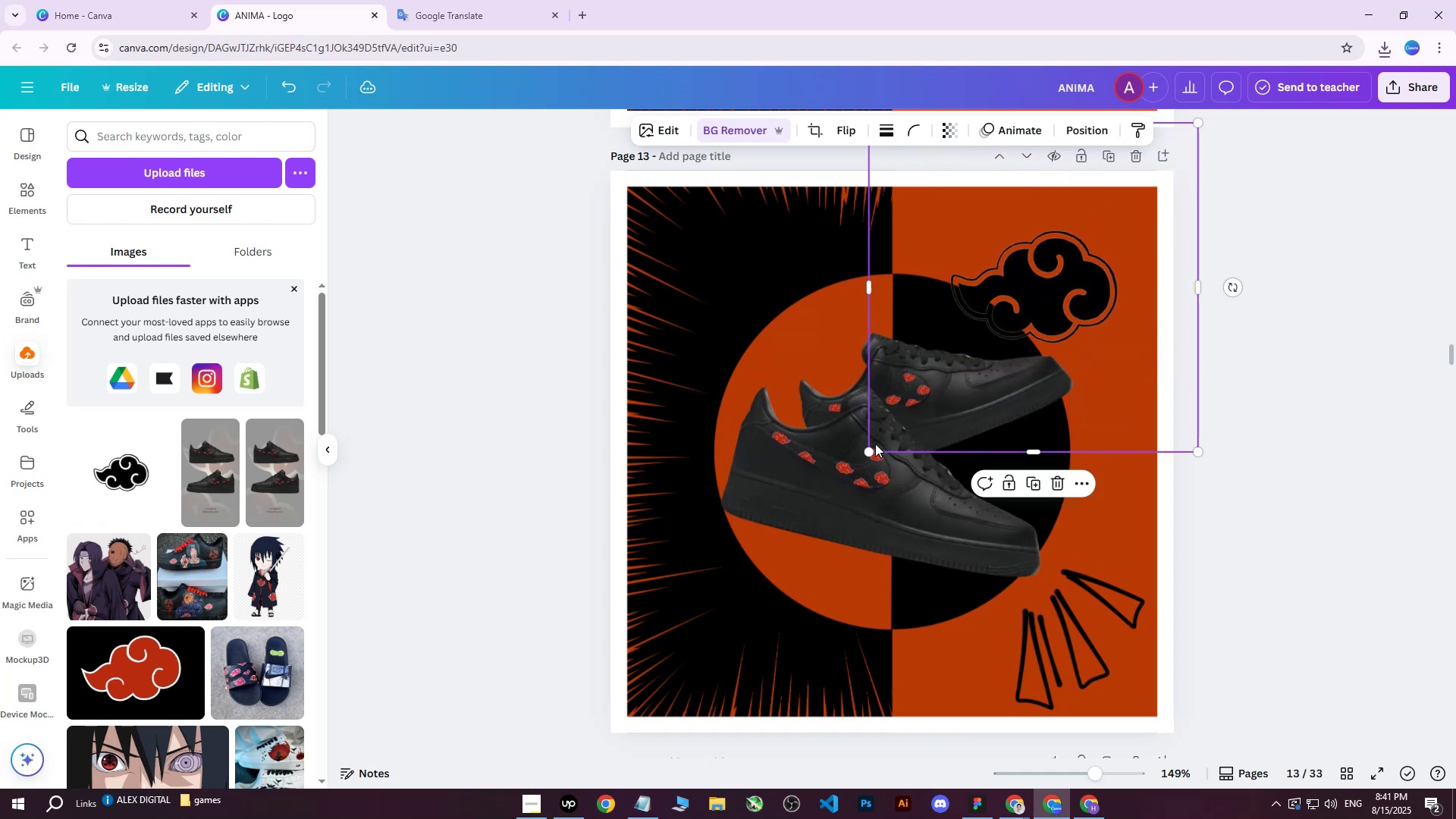 
left_click_drag(start_coordinate=[871, 451], to_coordinate=[912, 409])
 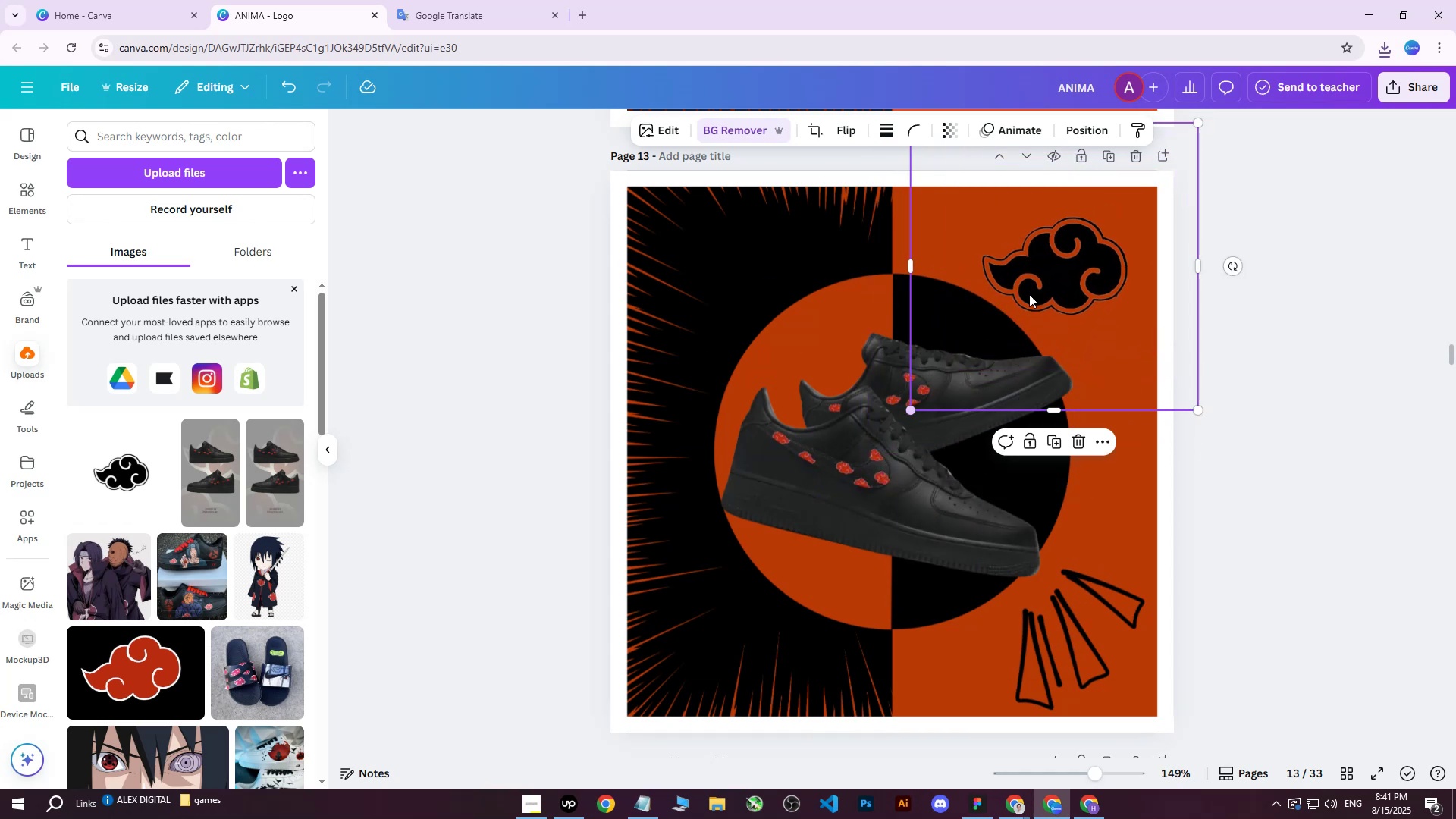 
left_click_drag(start_coordinate=[1066, 262], to_coordinate=[1082, 245])
 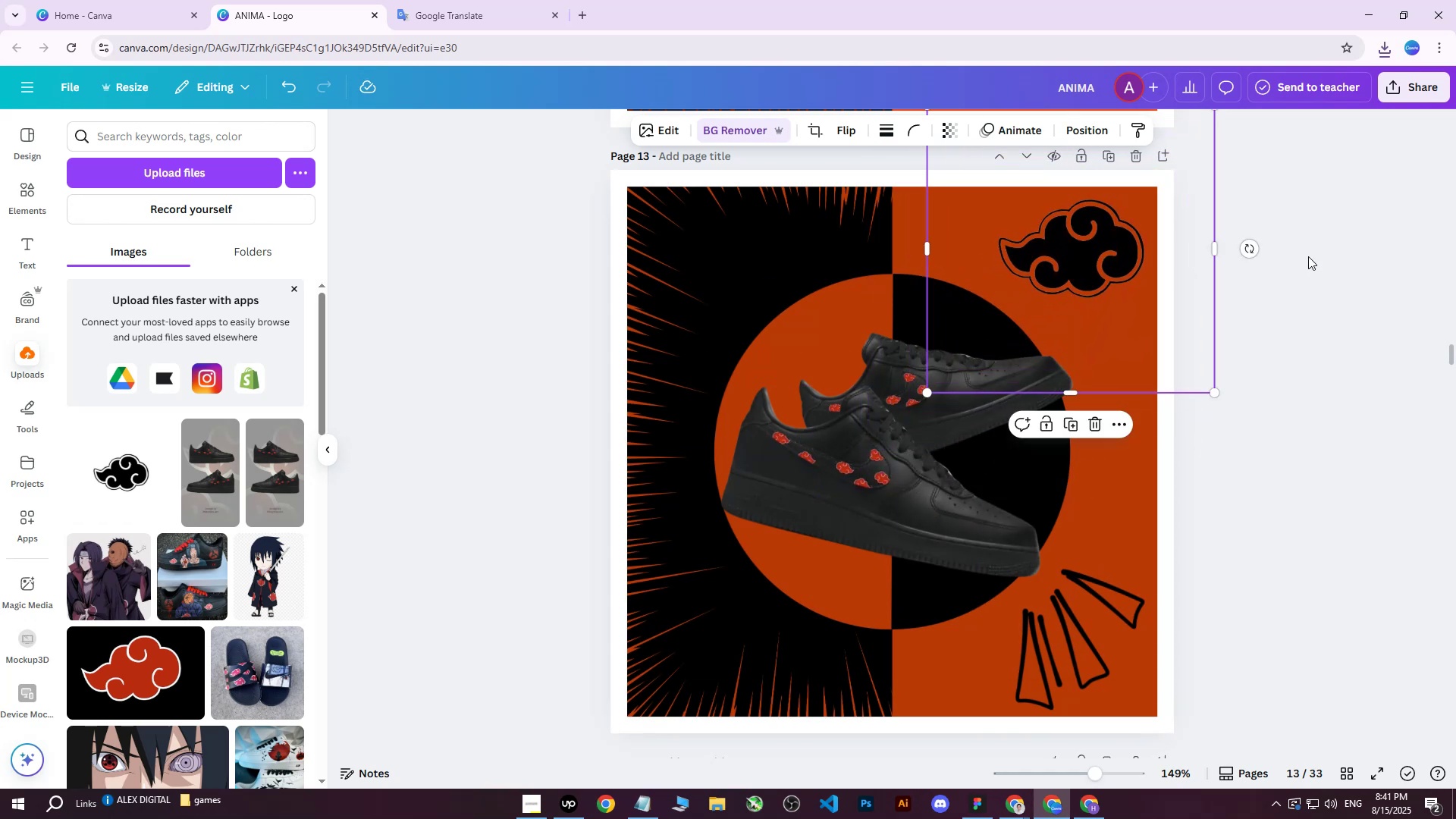 
left_click([1309, 254])
 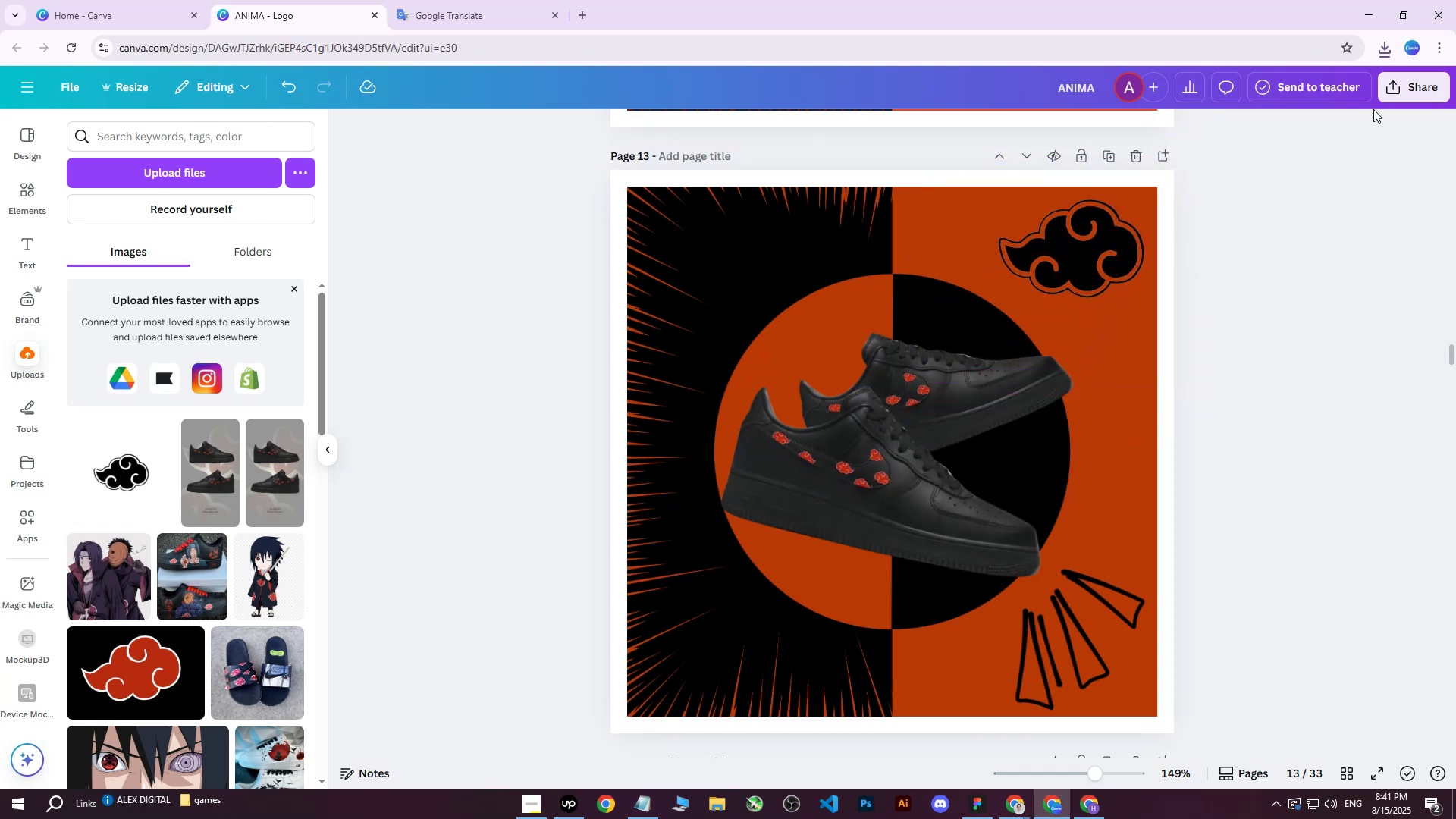 
left_click([1386, 90])
 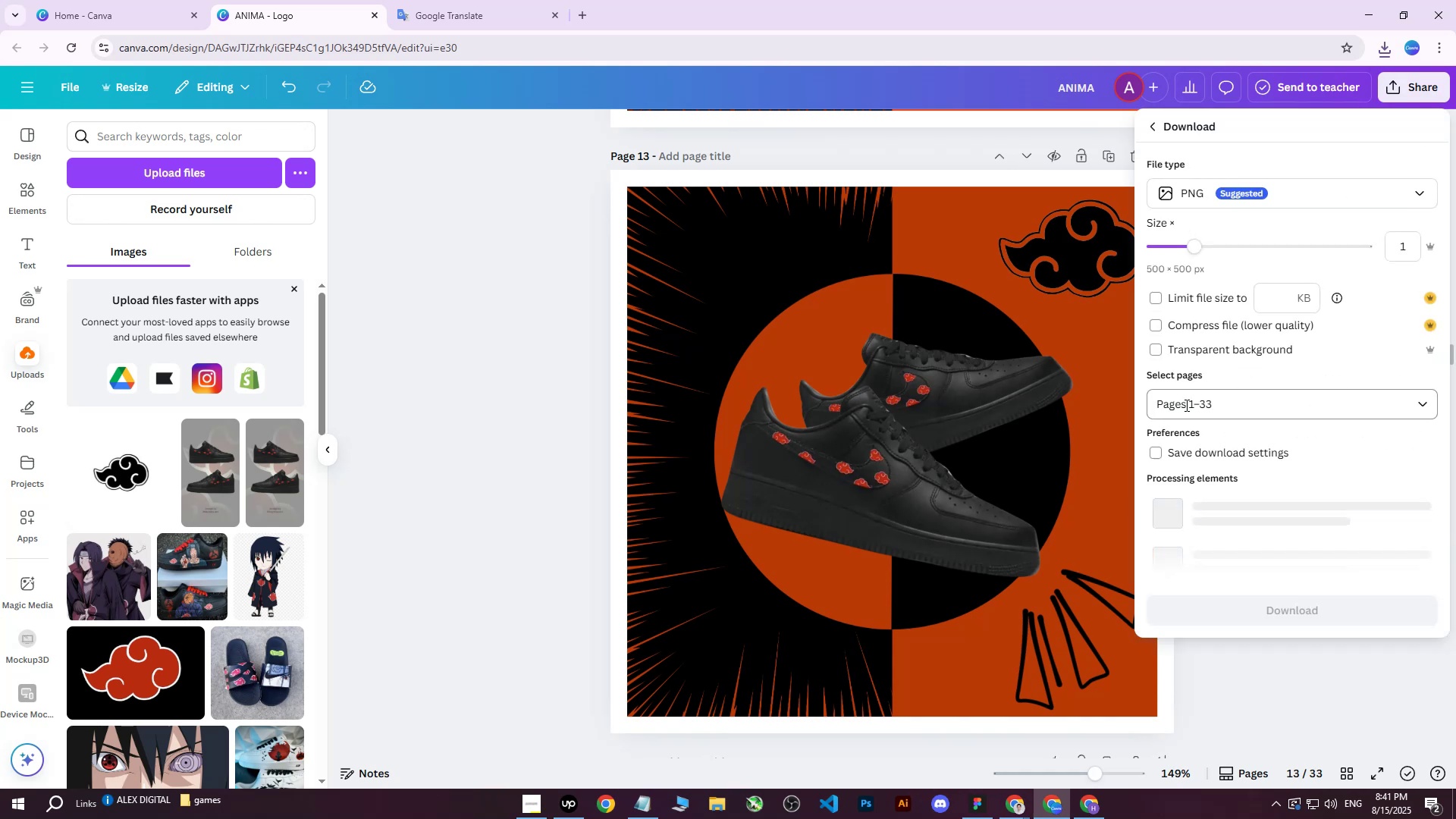 
double_click([1188, 403])
 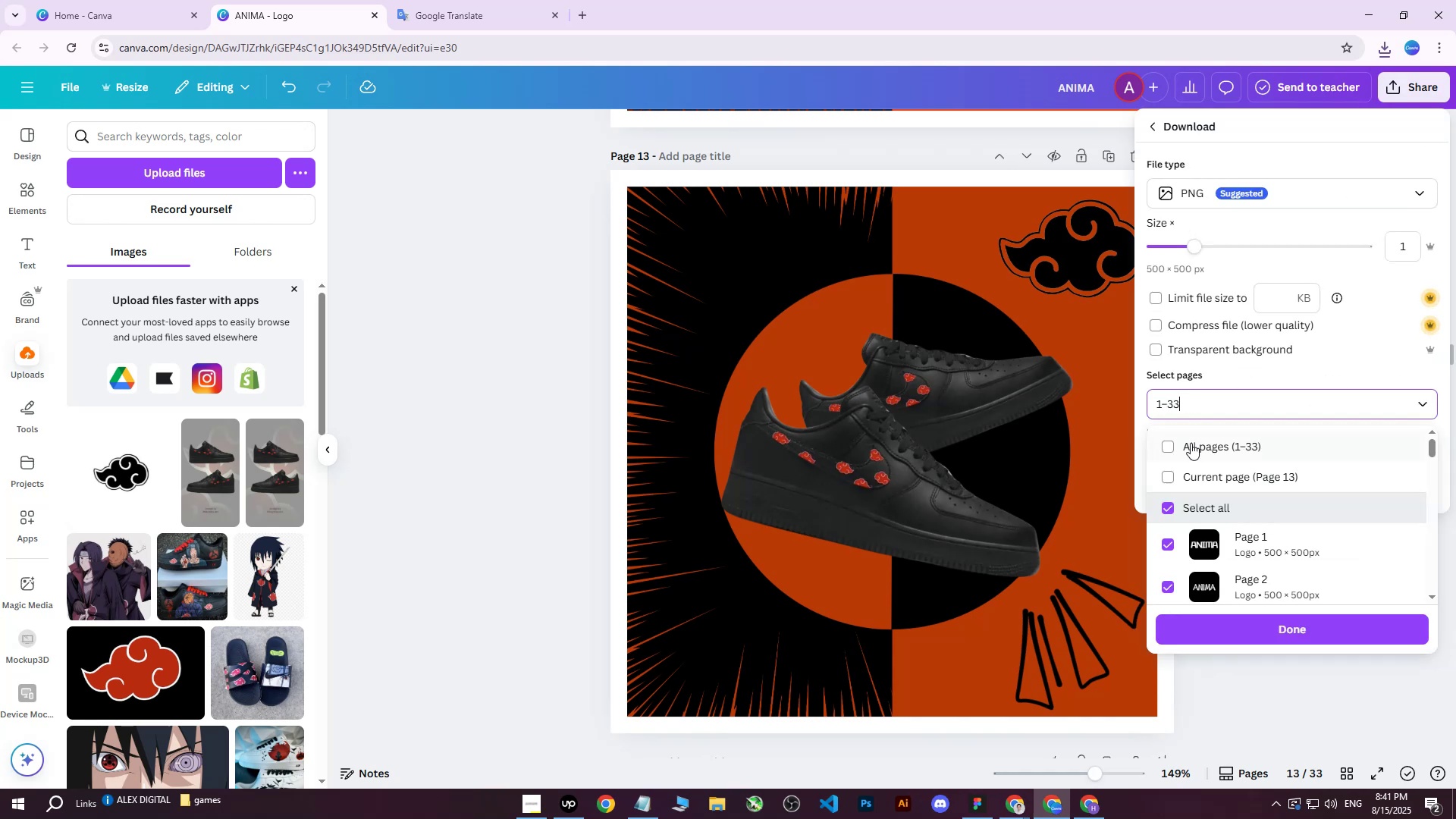 
triple_click([1191, 445])
 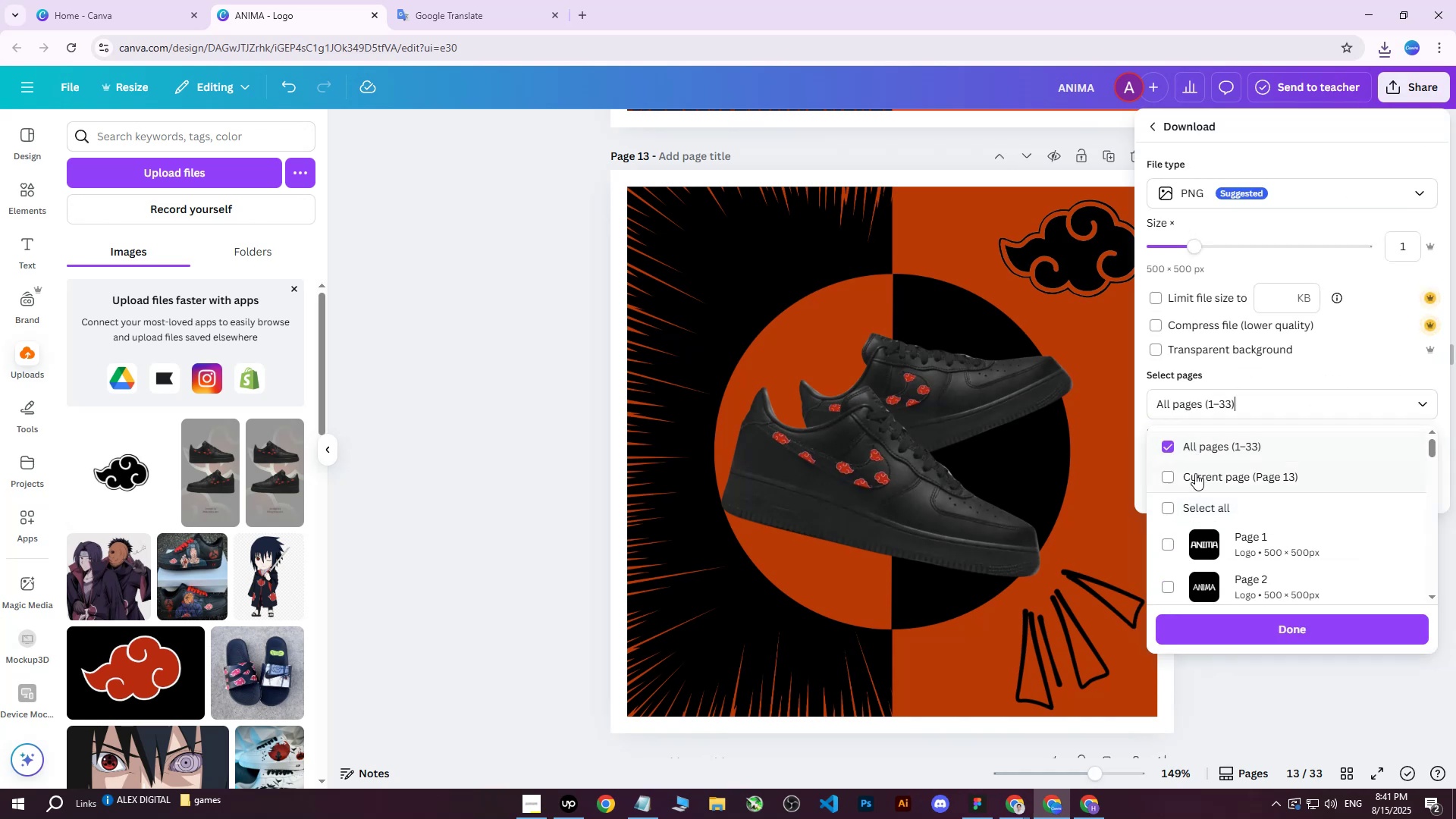 
triple_click([1195, 474])
 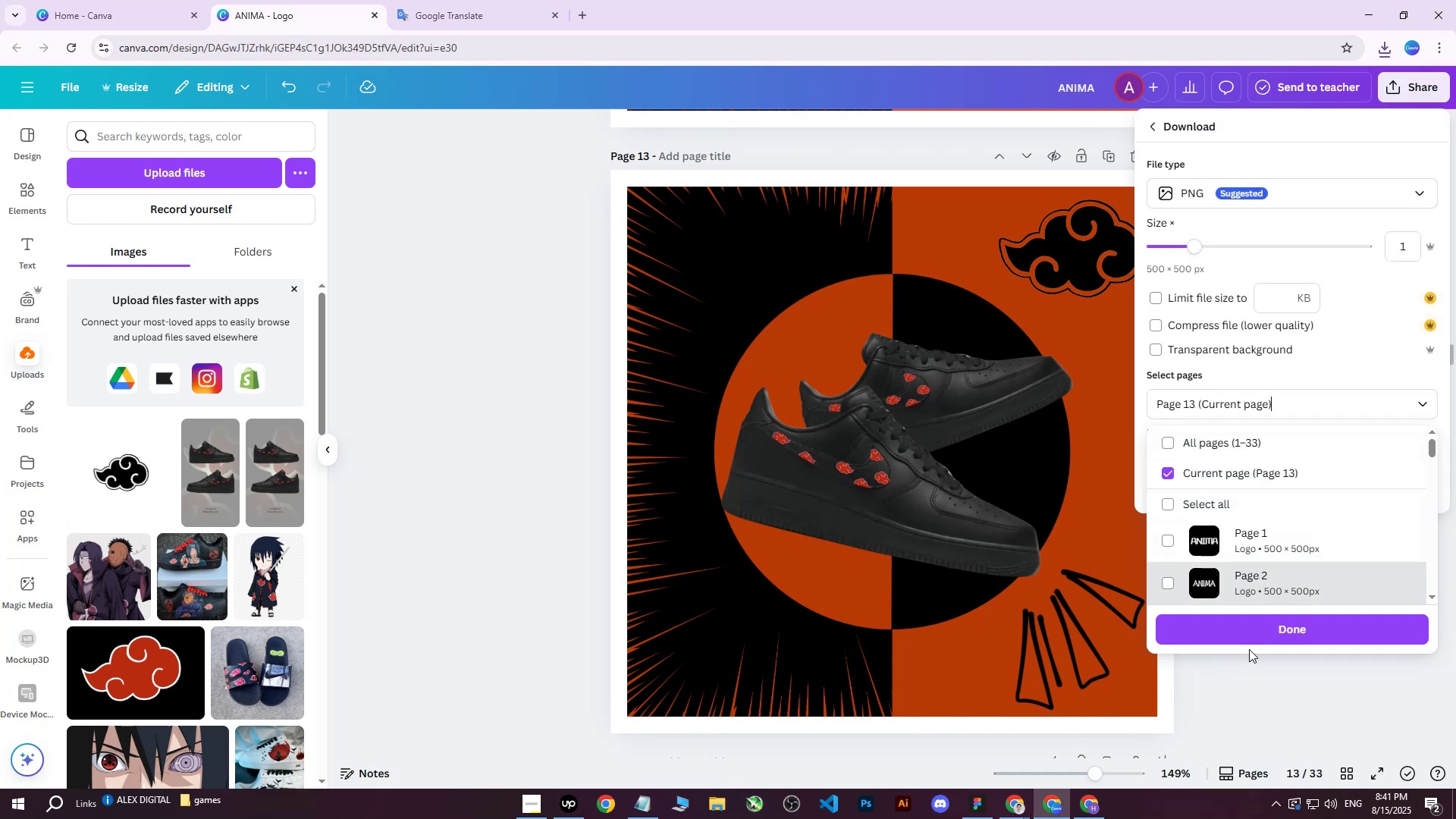 
left_click([1246, 632])
 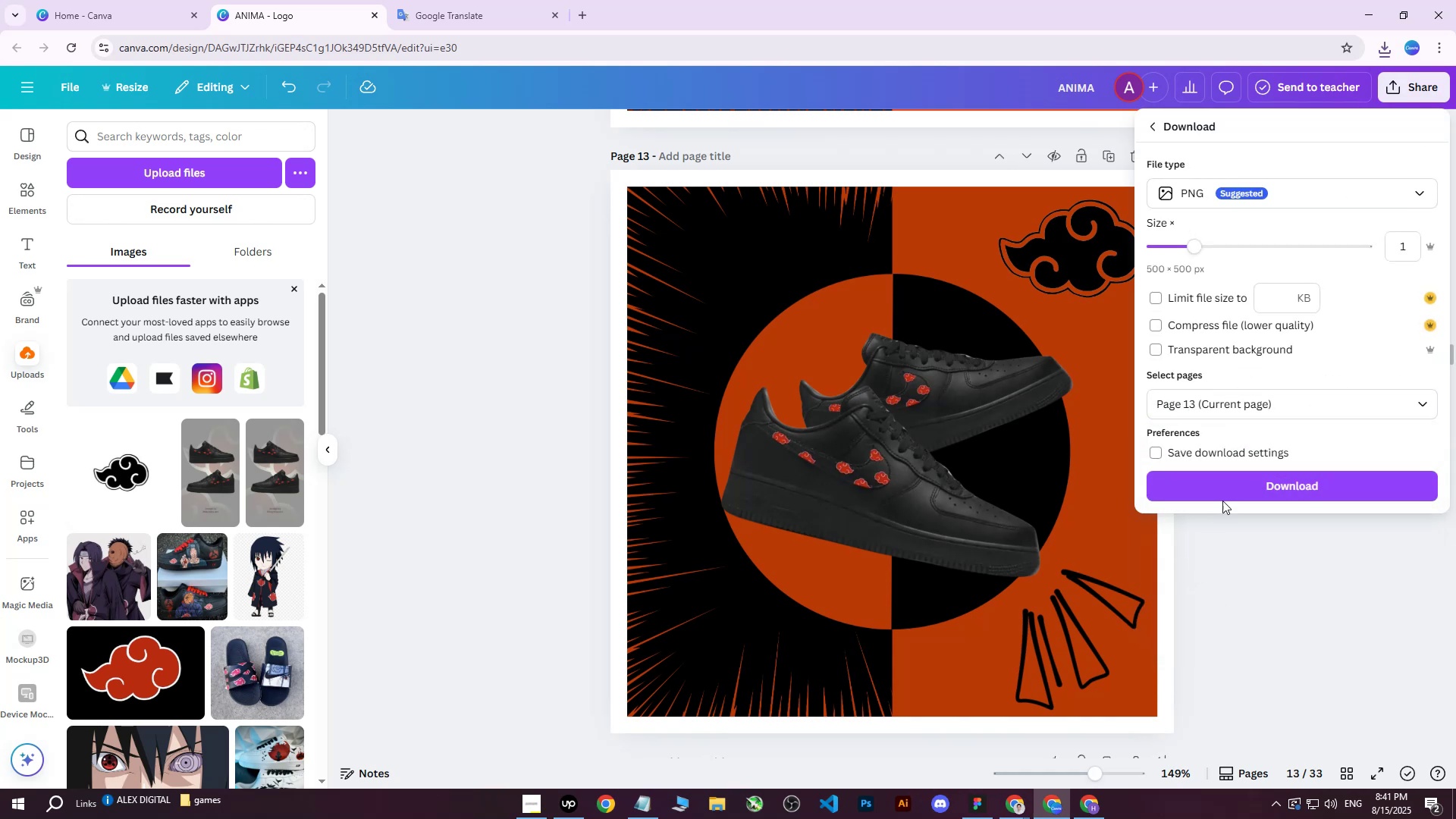 
left_click([1234, 480])
 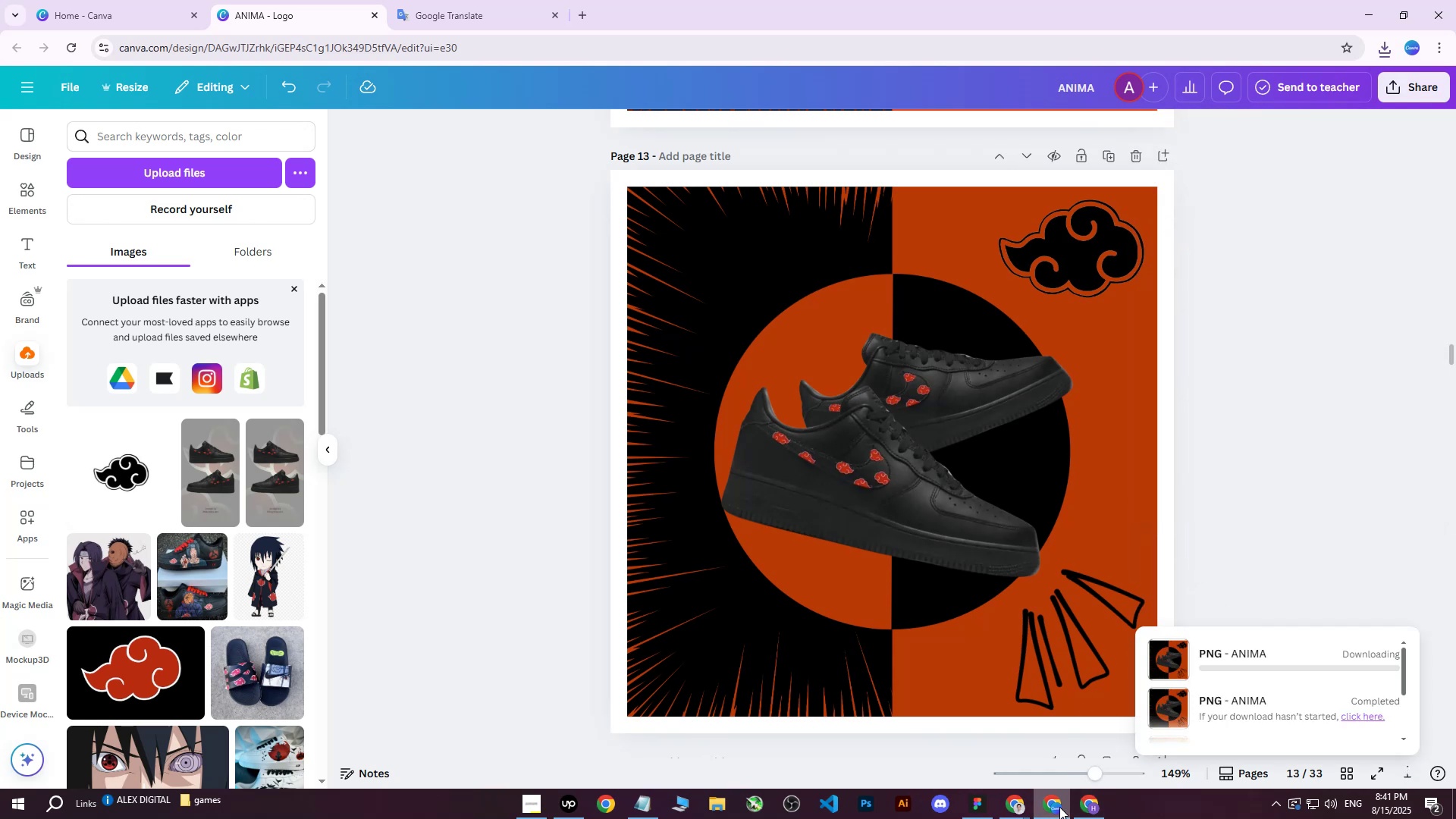 
left_click([1078, 807])
 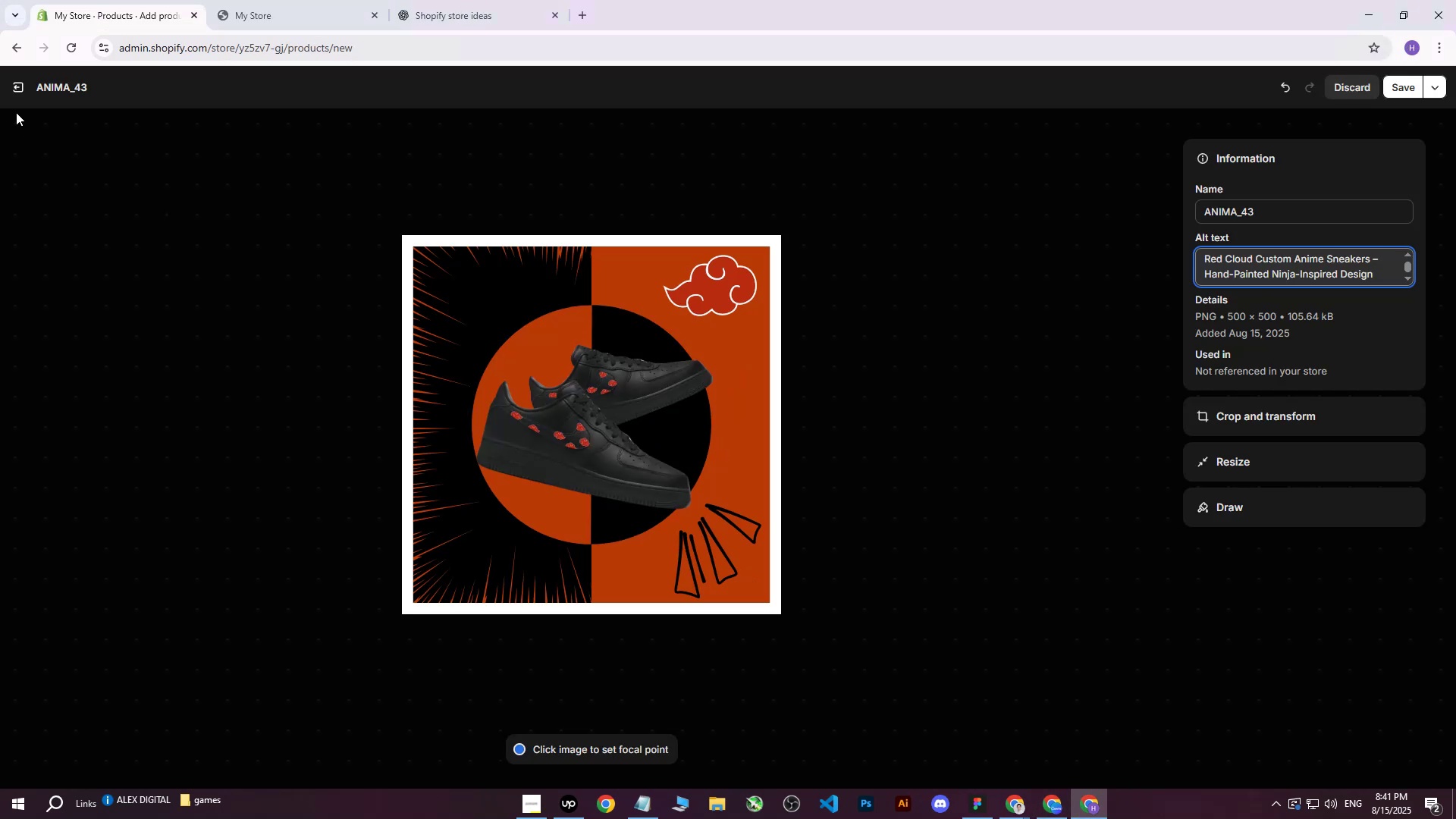 
left_click([16, 88])
 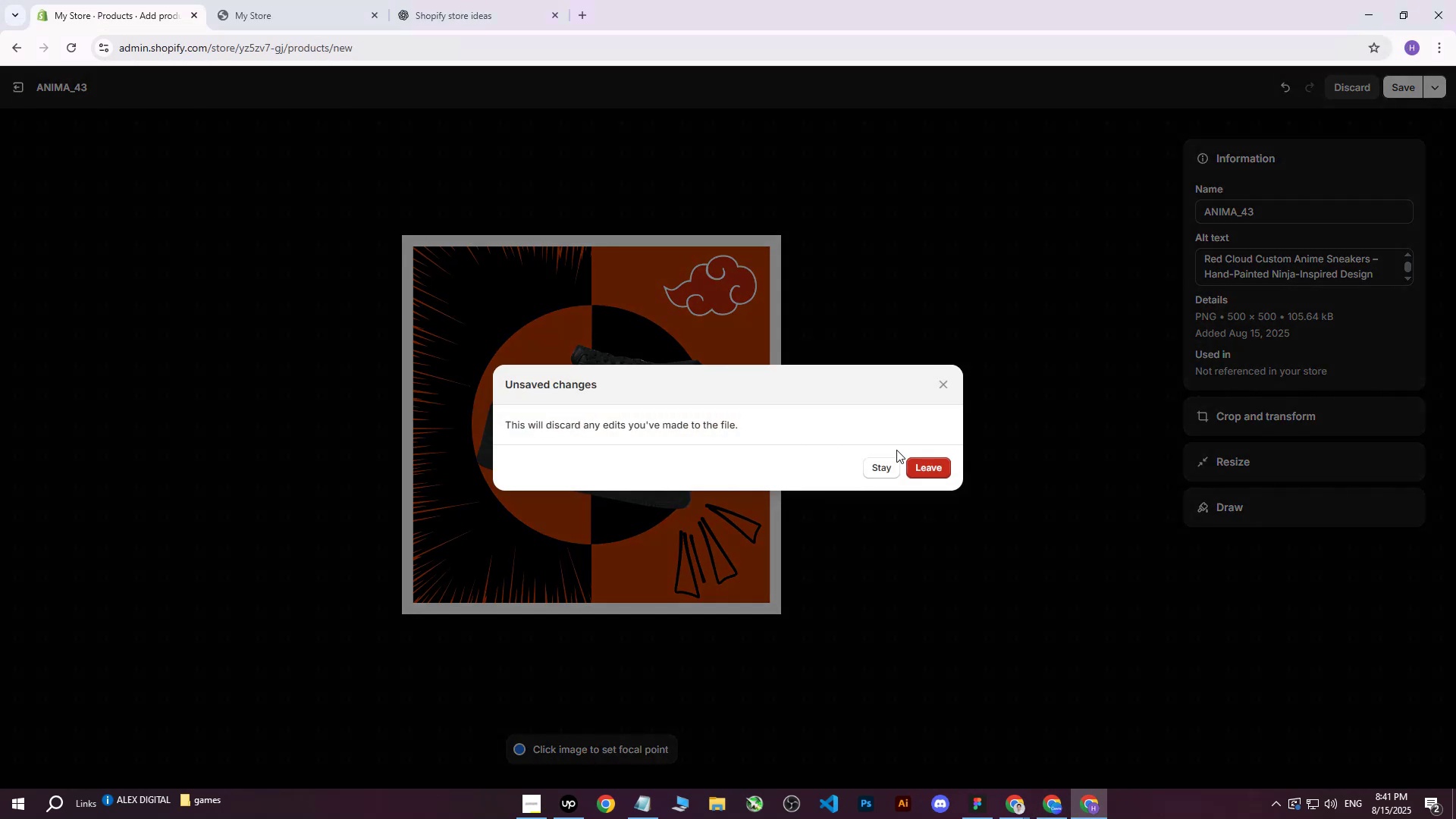 
left_click([930, 471])
 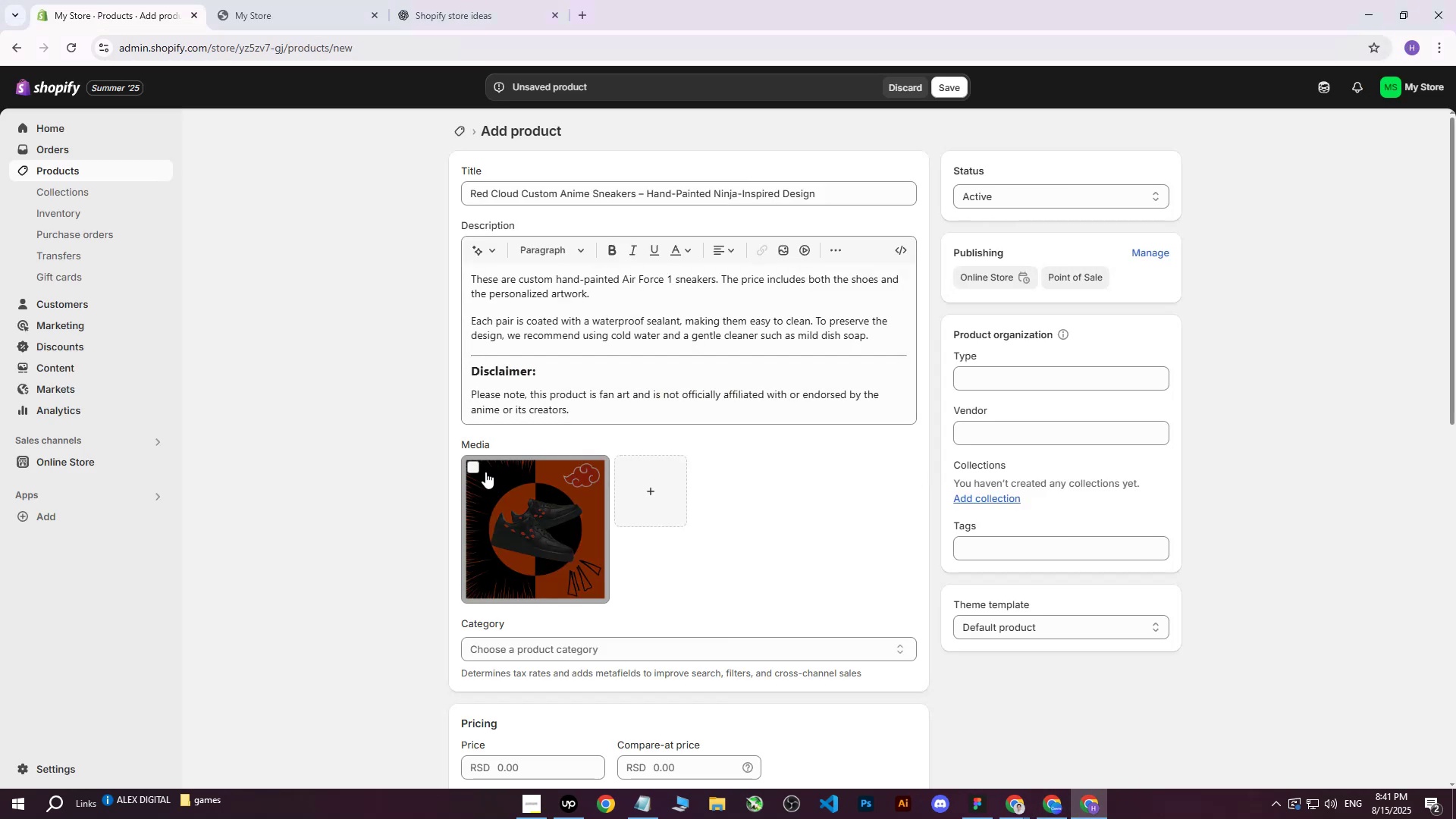 
left_click([471, 469])
 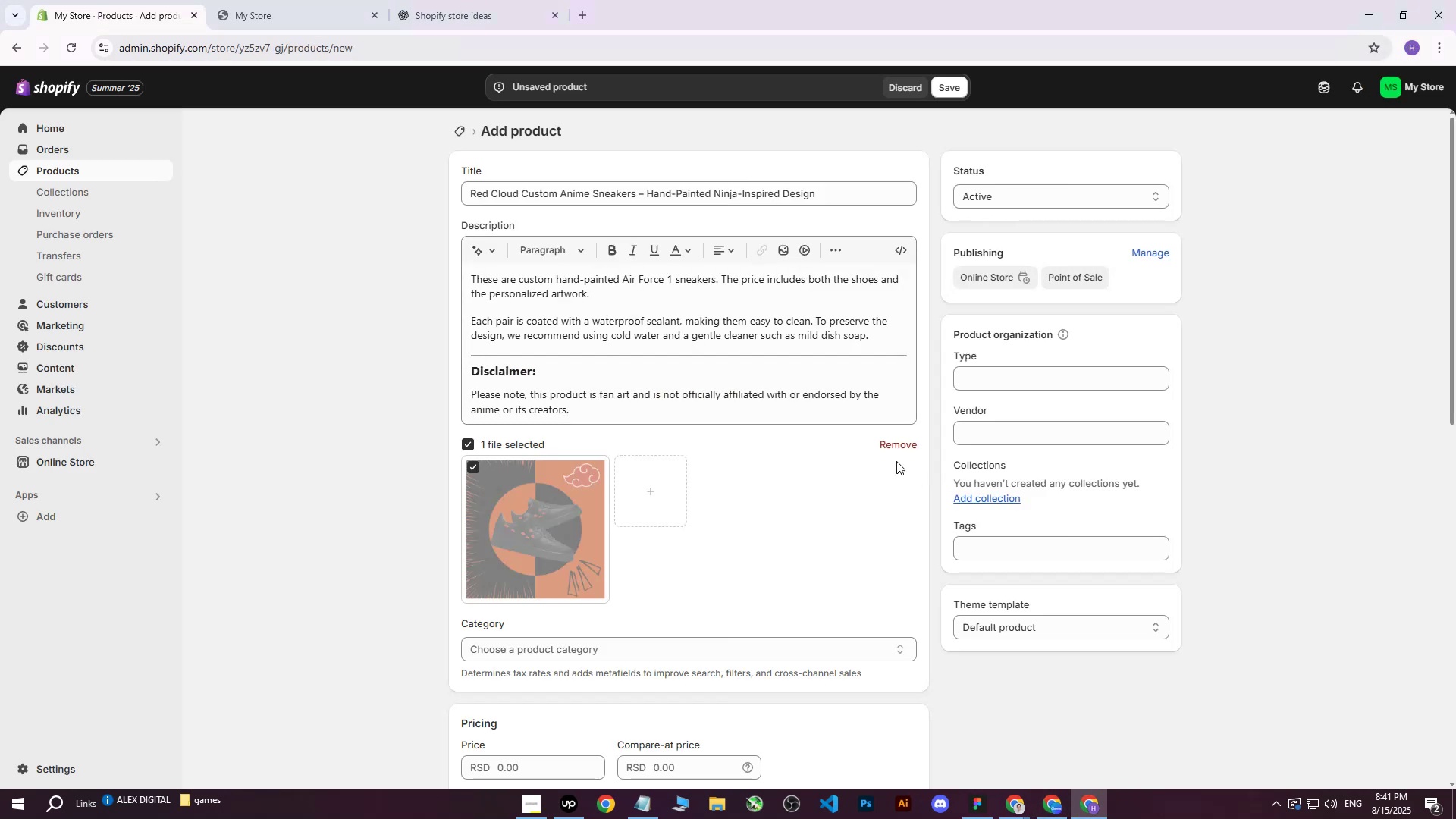 
left_click([905, 454])
 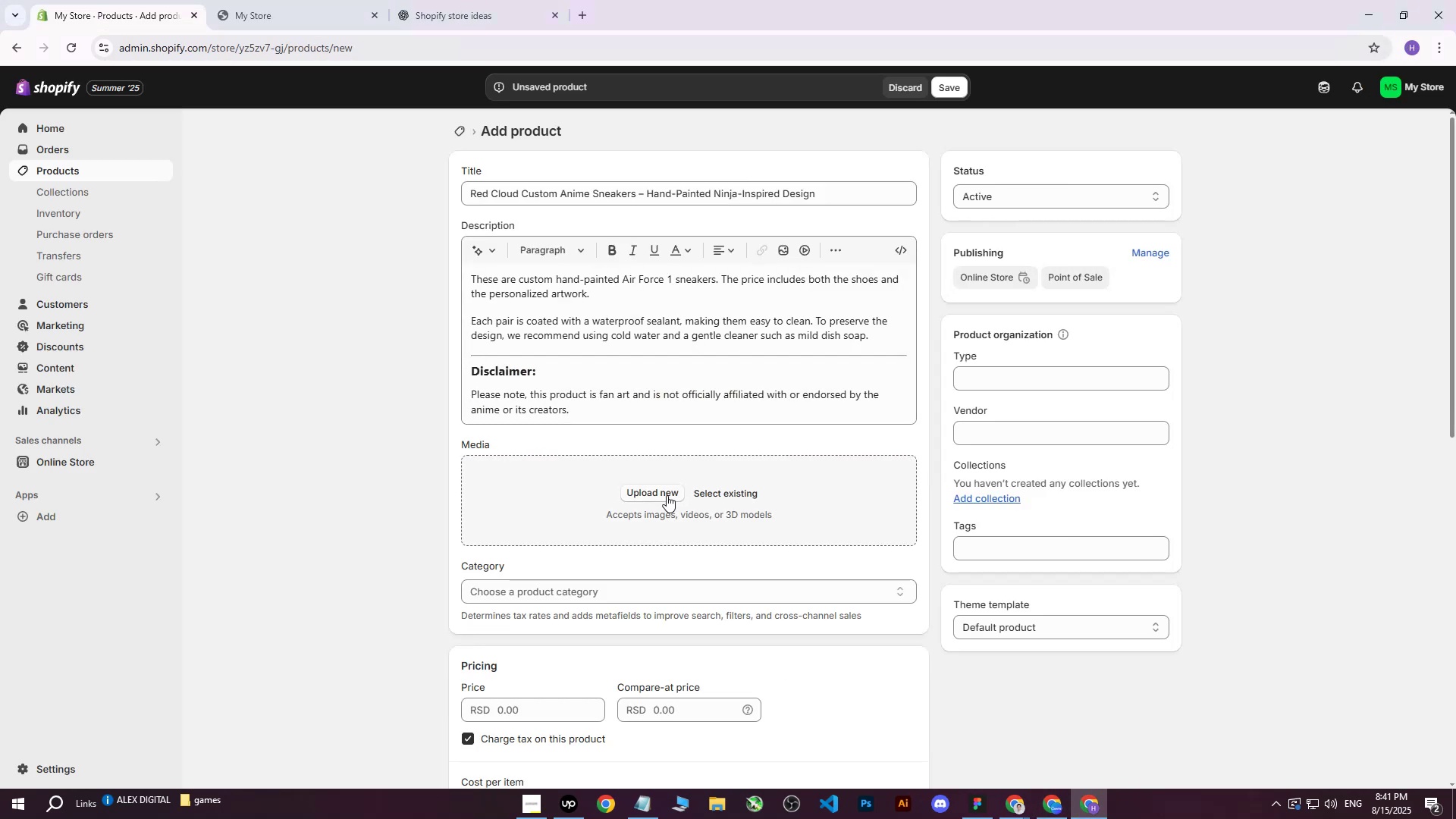 
left_click([659, 496])
 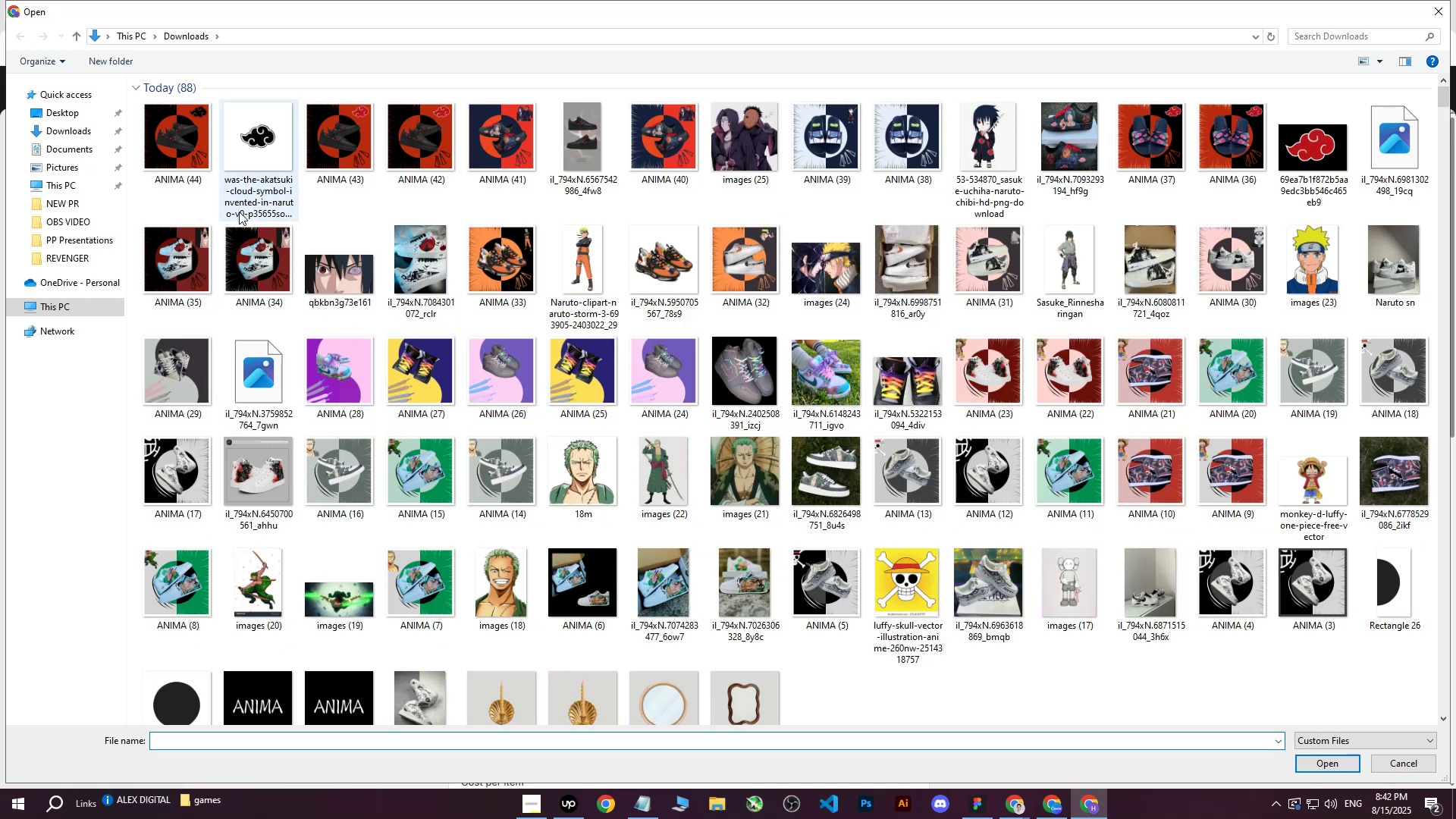 
left_click([177, 138])
 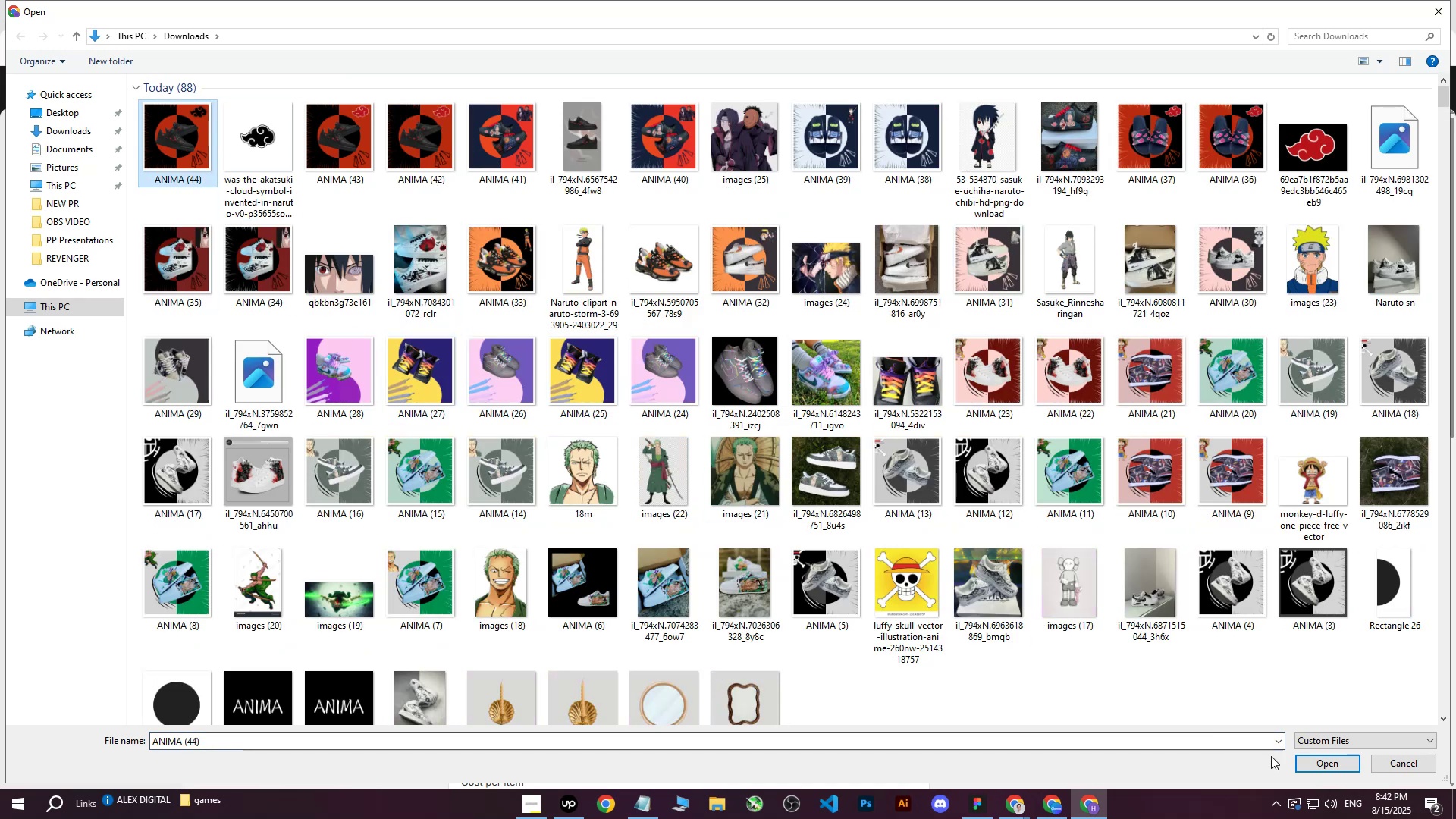 
left_click([1319, 769])
 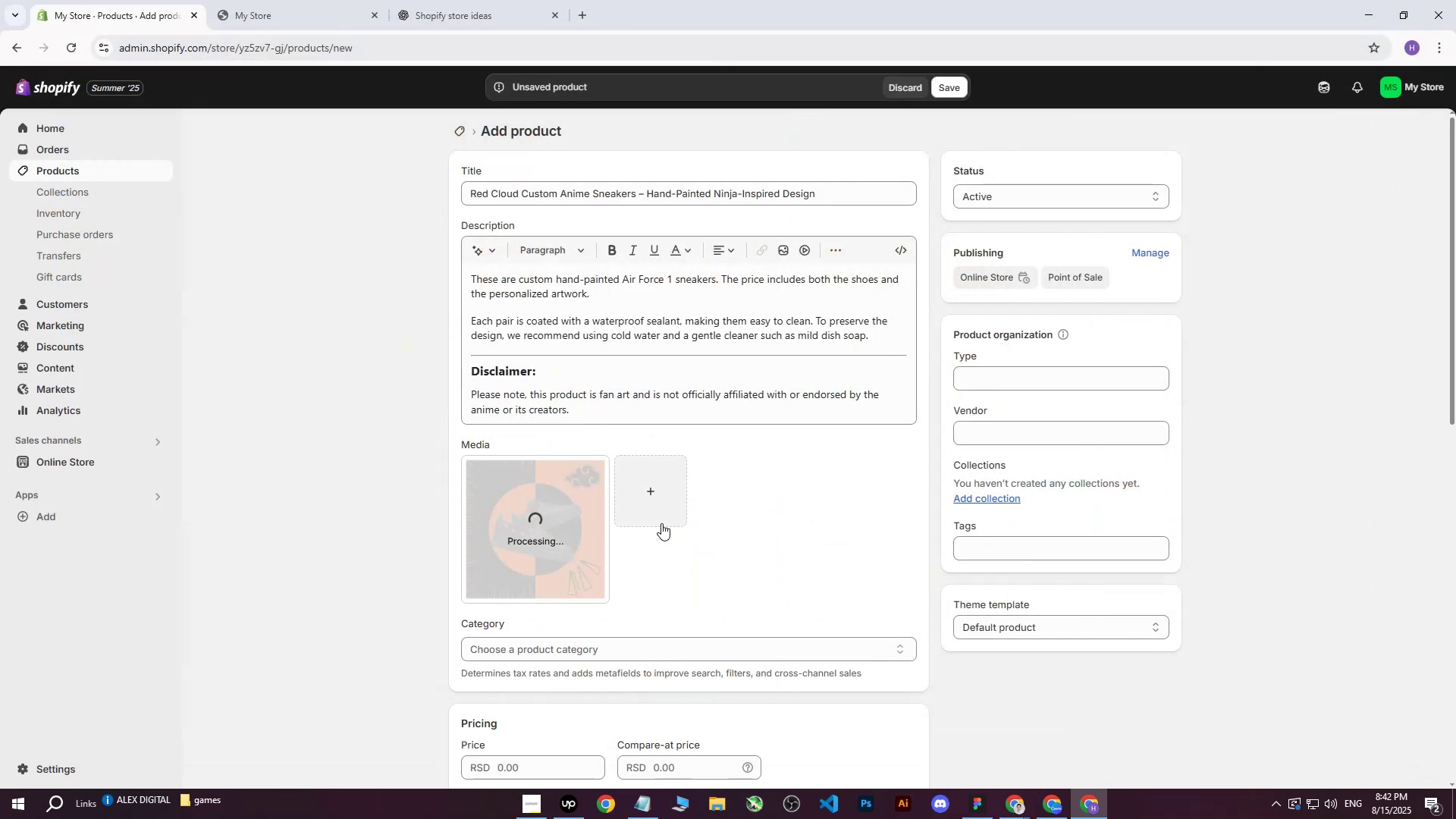 
left_click_drag(start_coordinate=[854, 189], to_coordinate=[430, 193])
 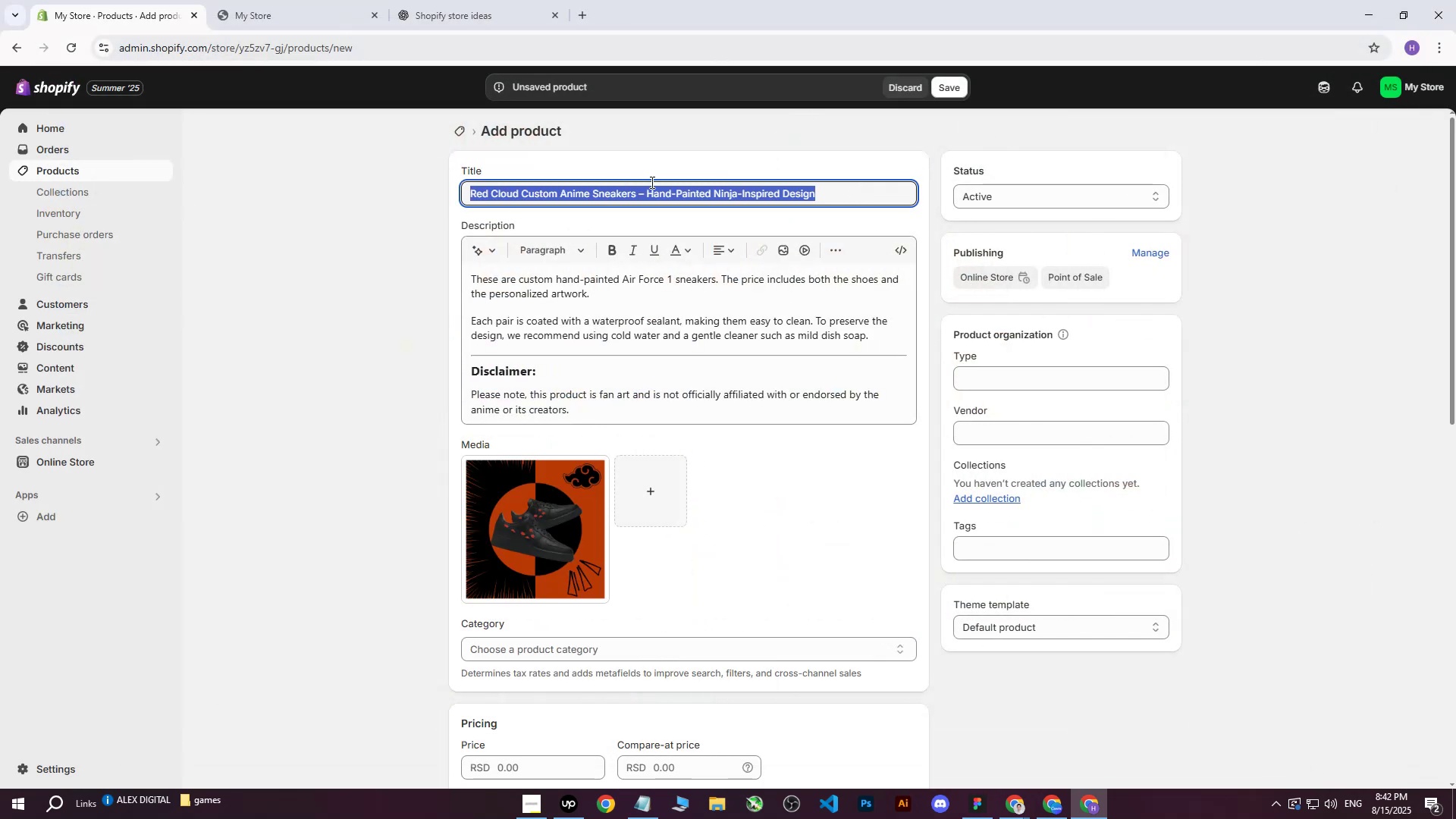 
left_click([676, 181])
 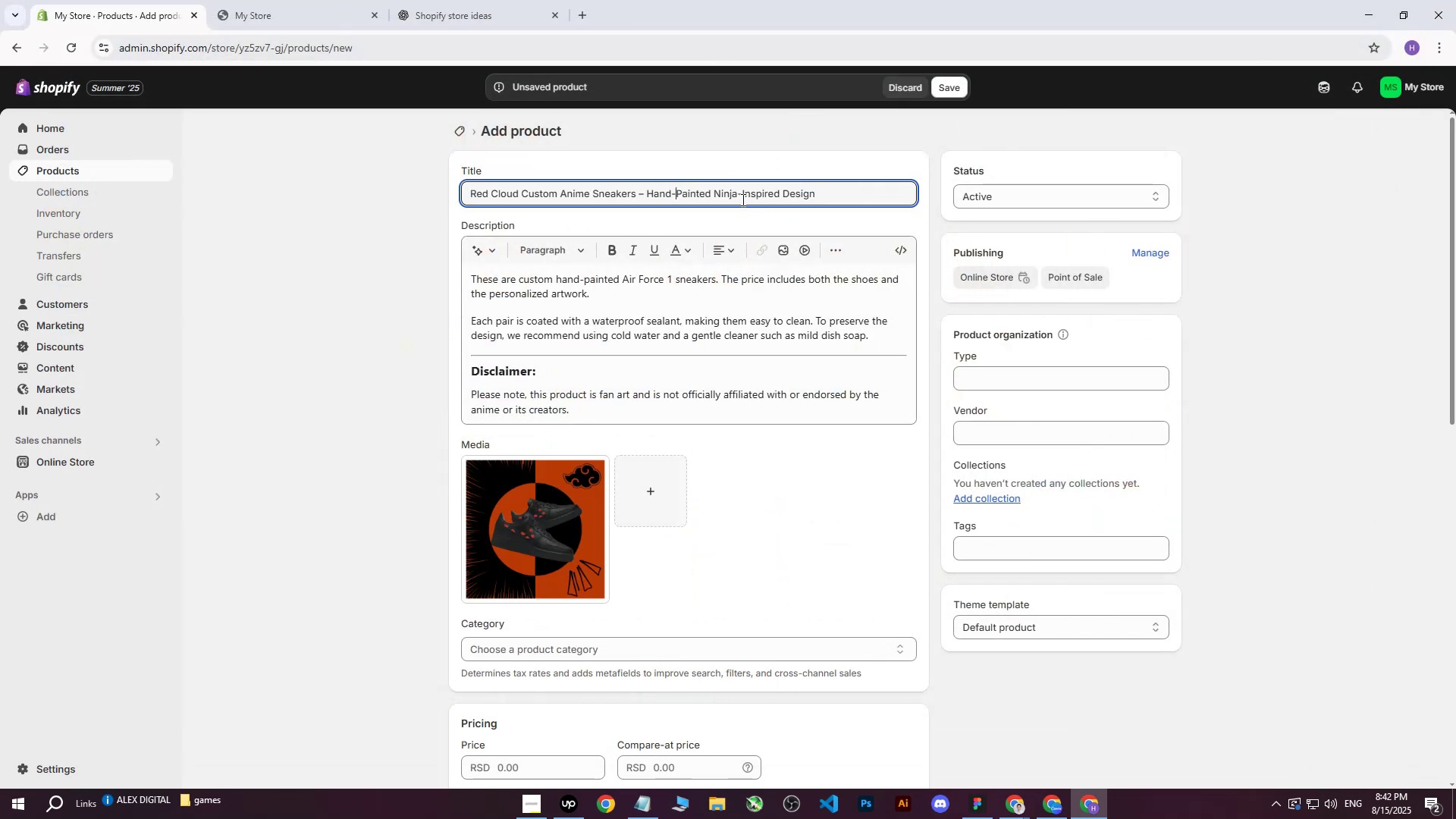 
left_click([742, 199])
 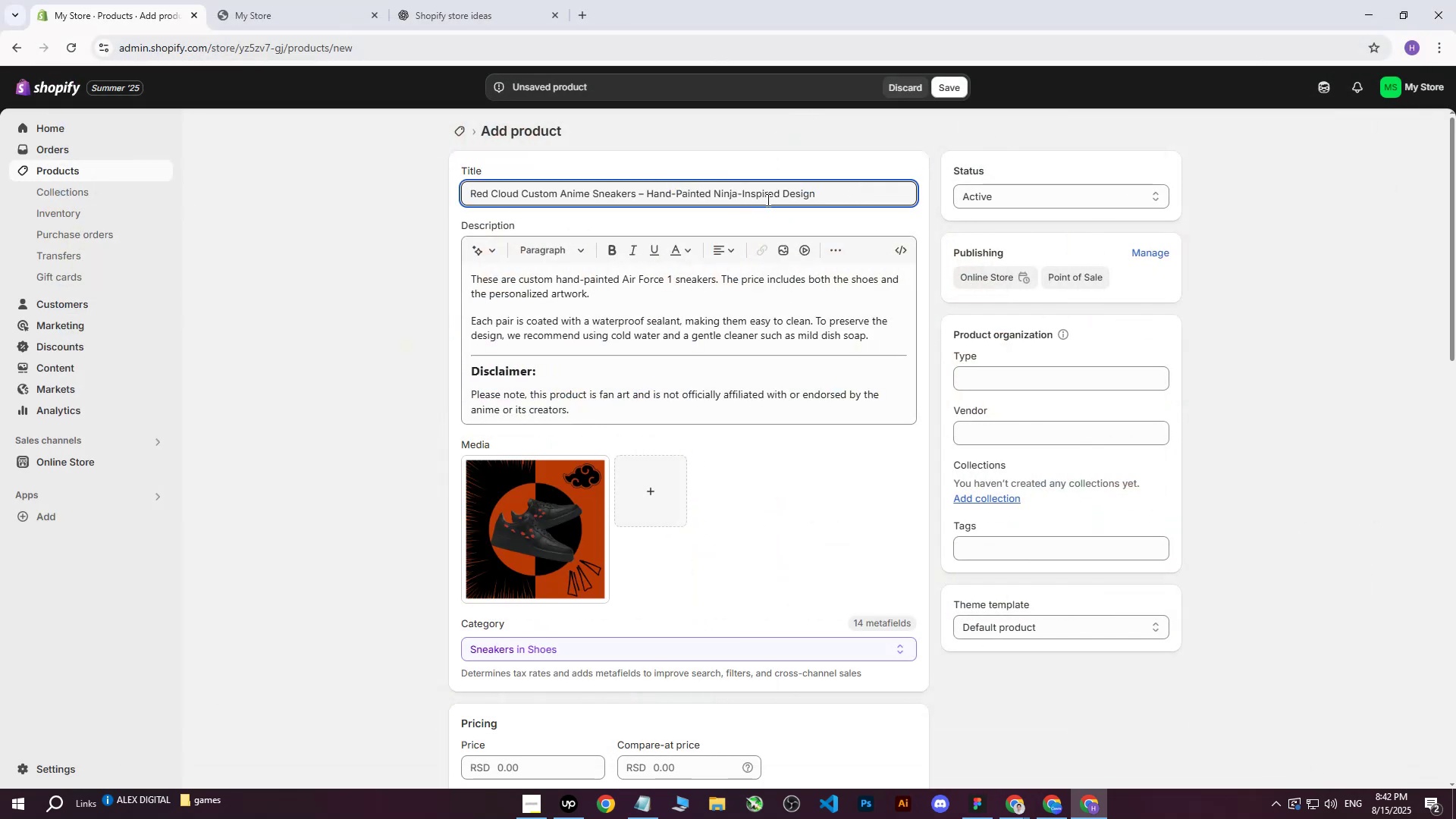 
key(Backspace)
 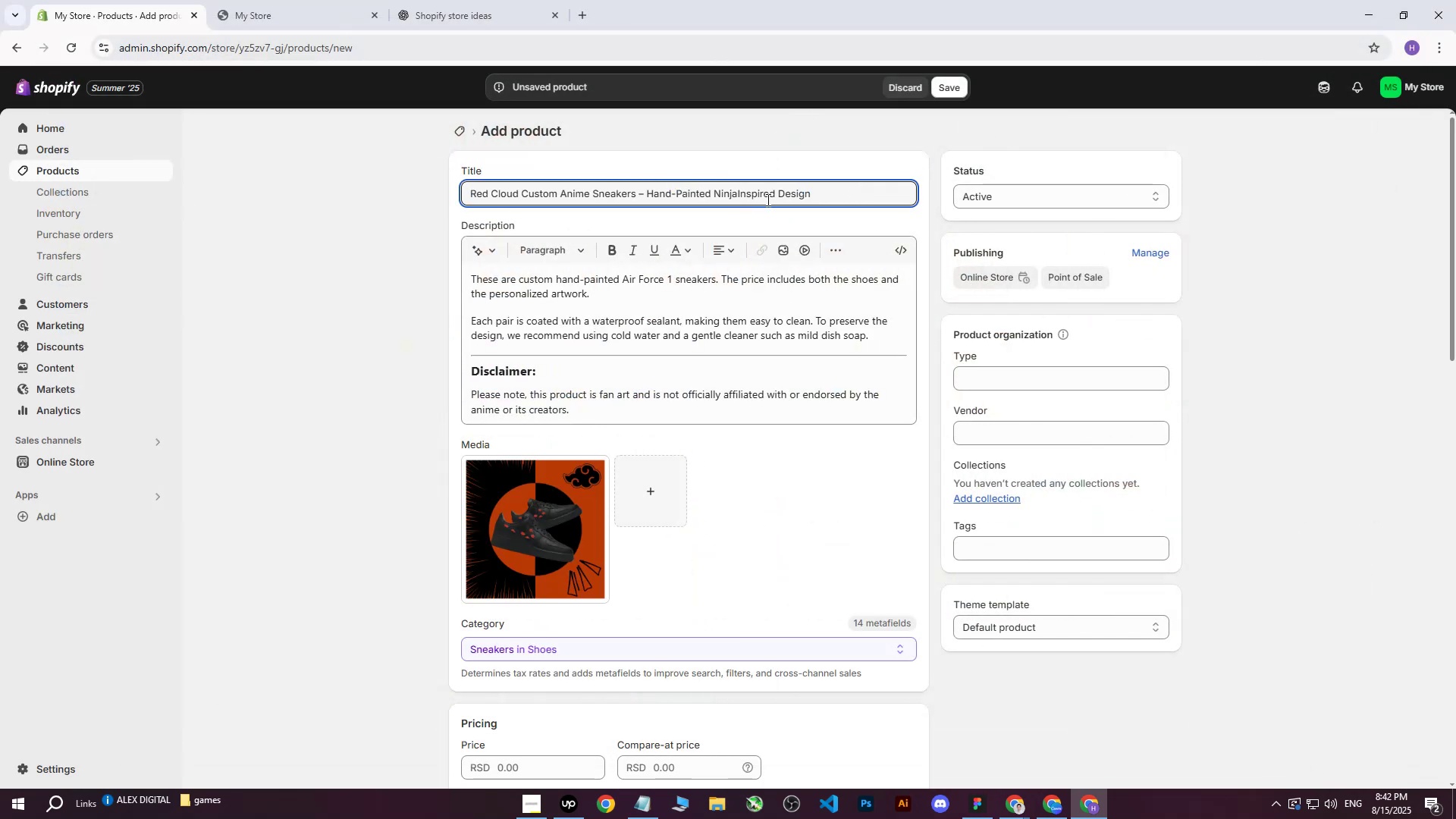 
key(Space)
 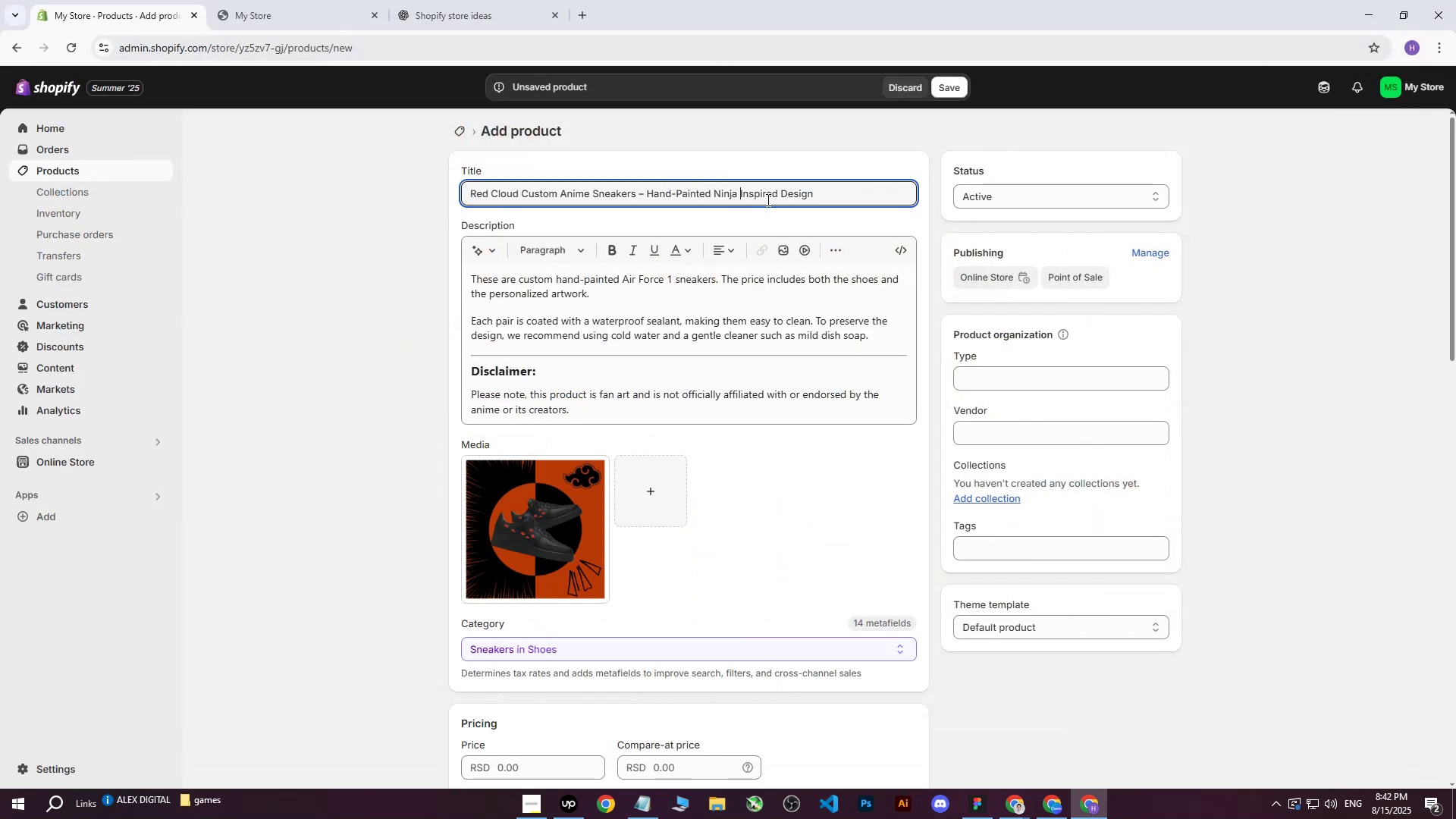 
key(Shift+ShiftRight)
 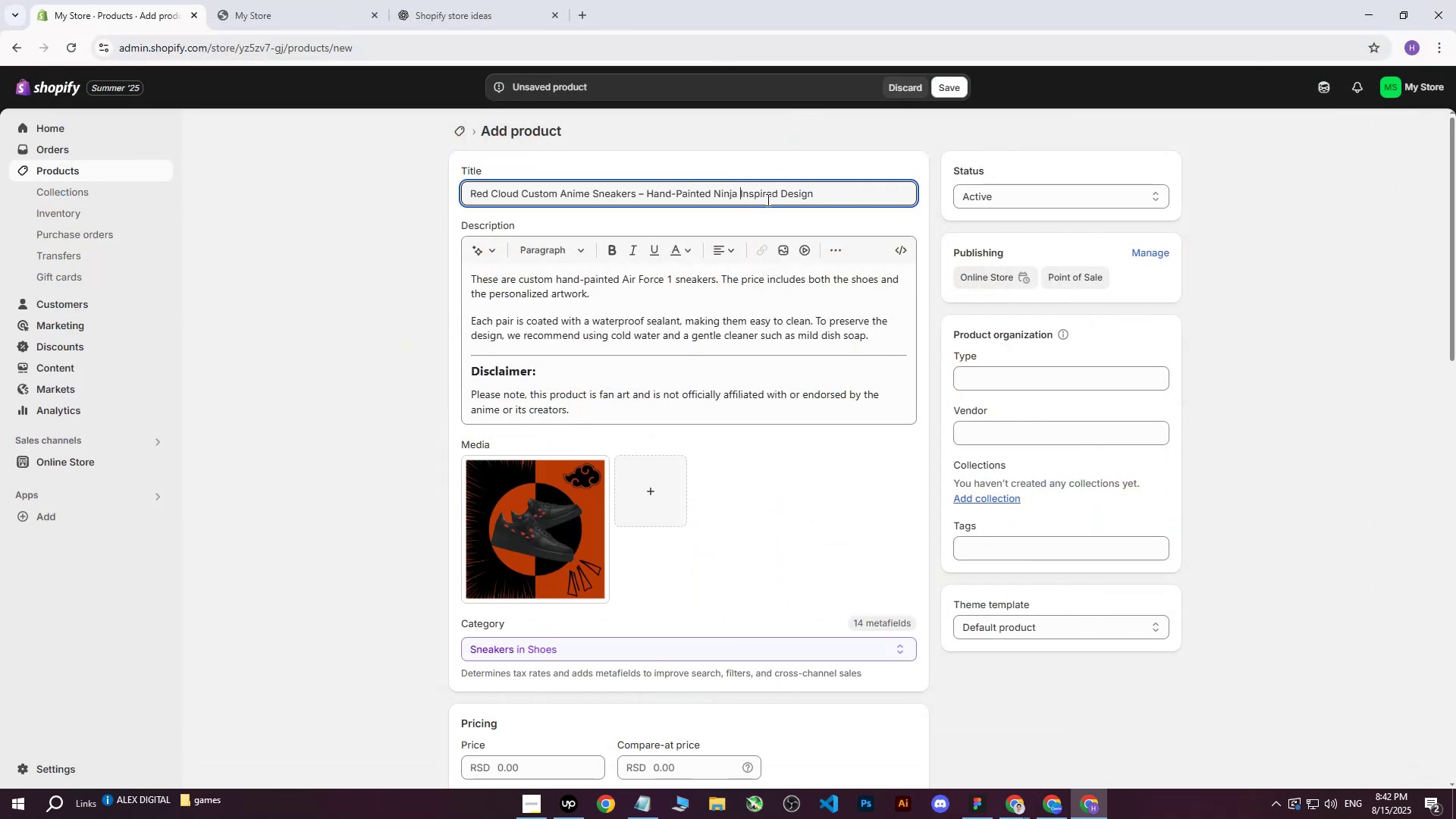 
key(Shift+Backslash)
 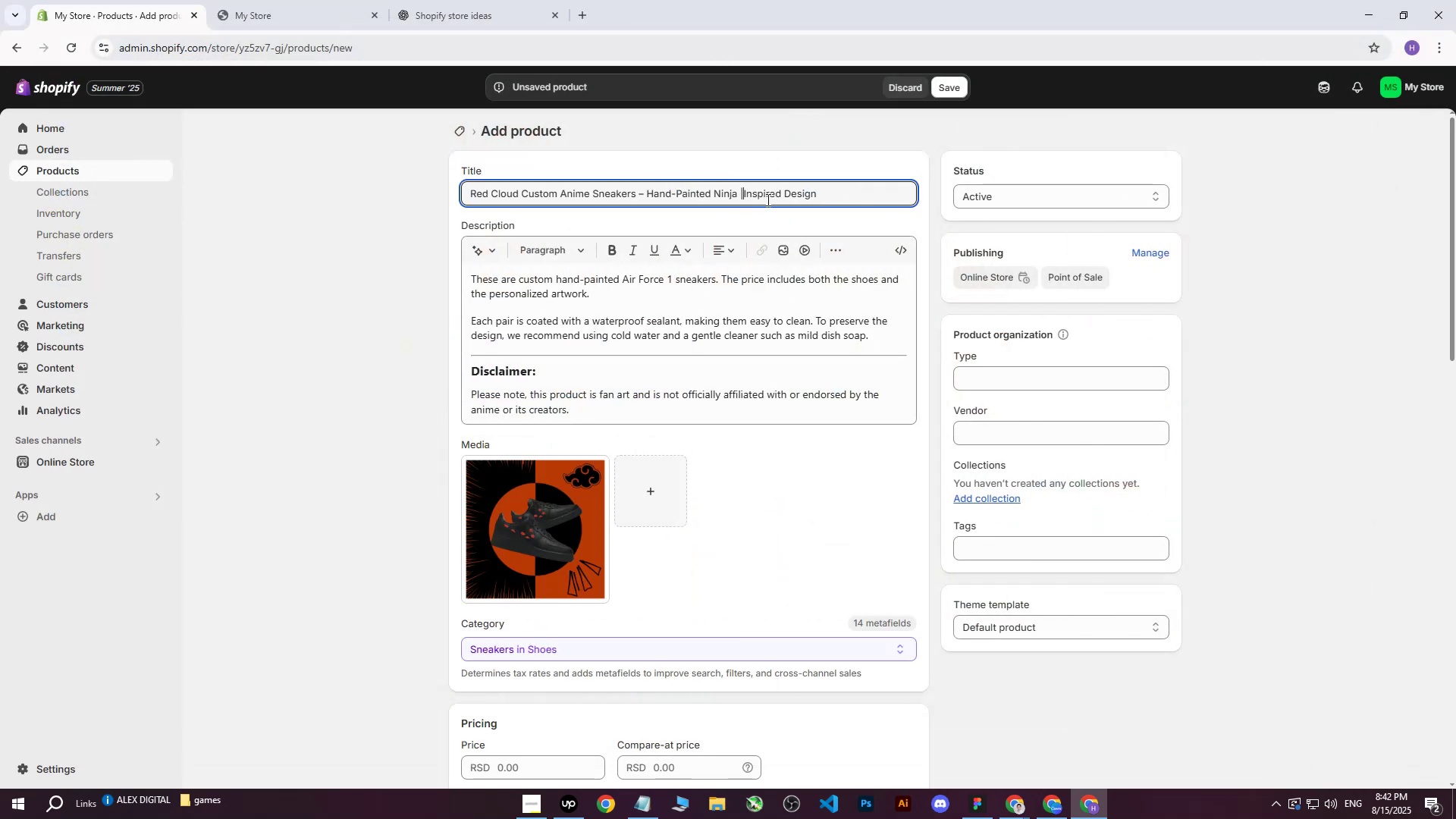 
key(Space)
 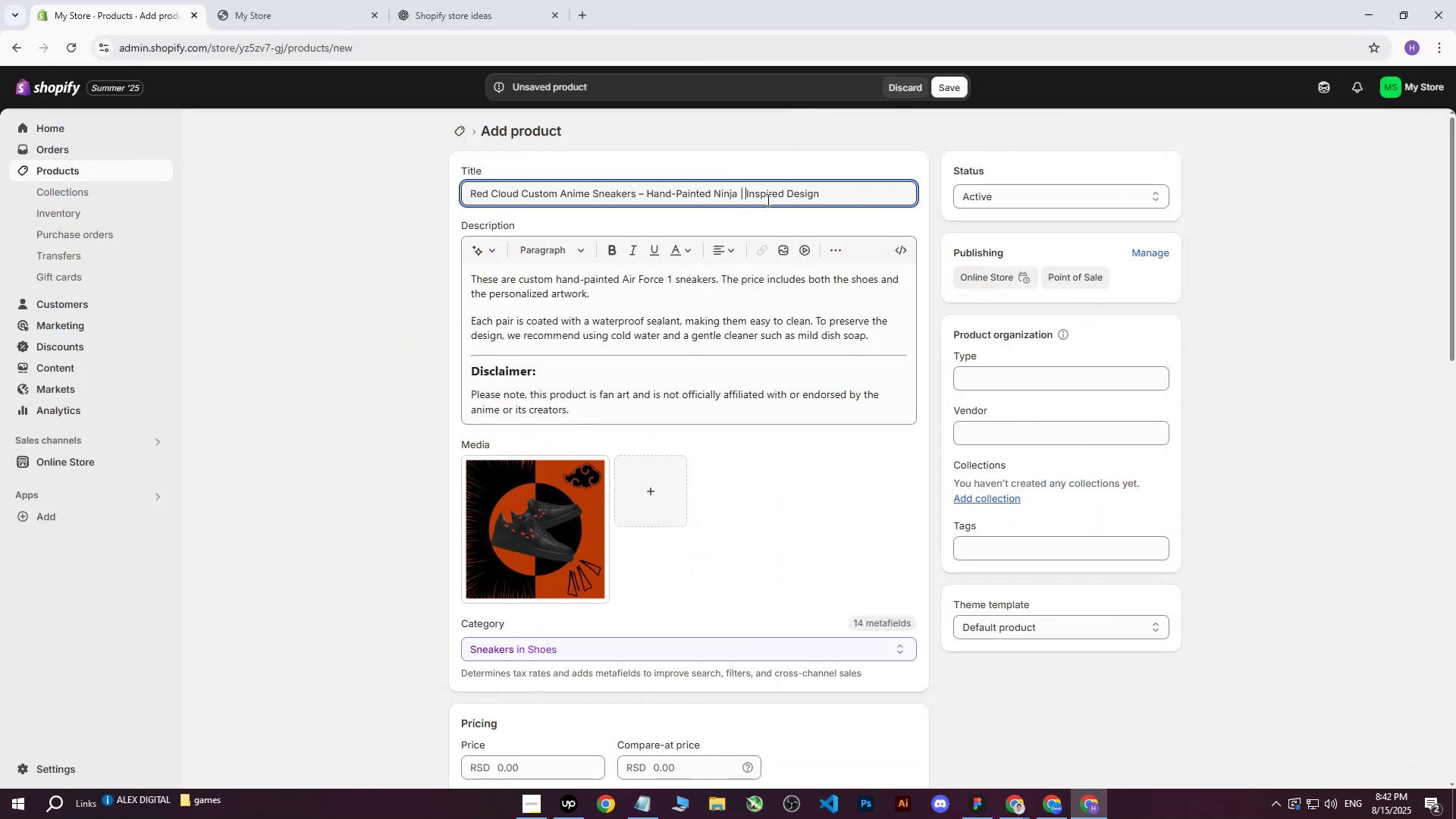 
key(ArrowLeft)
 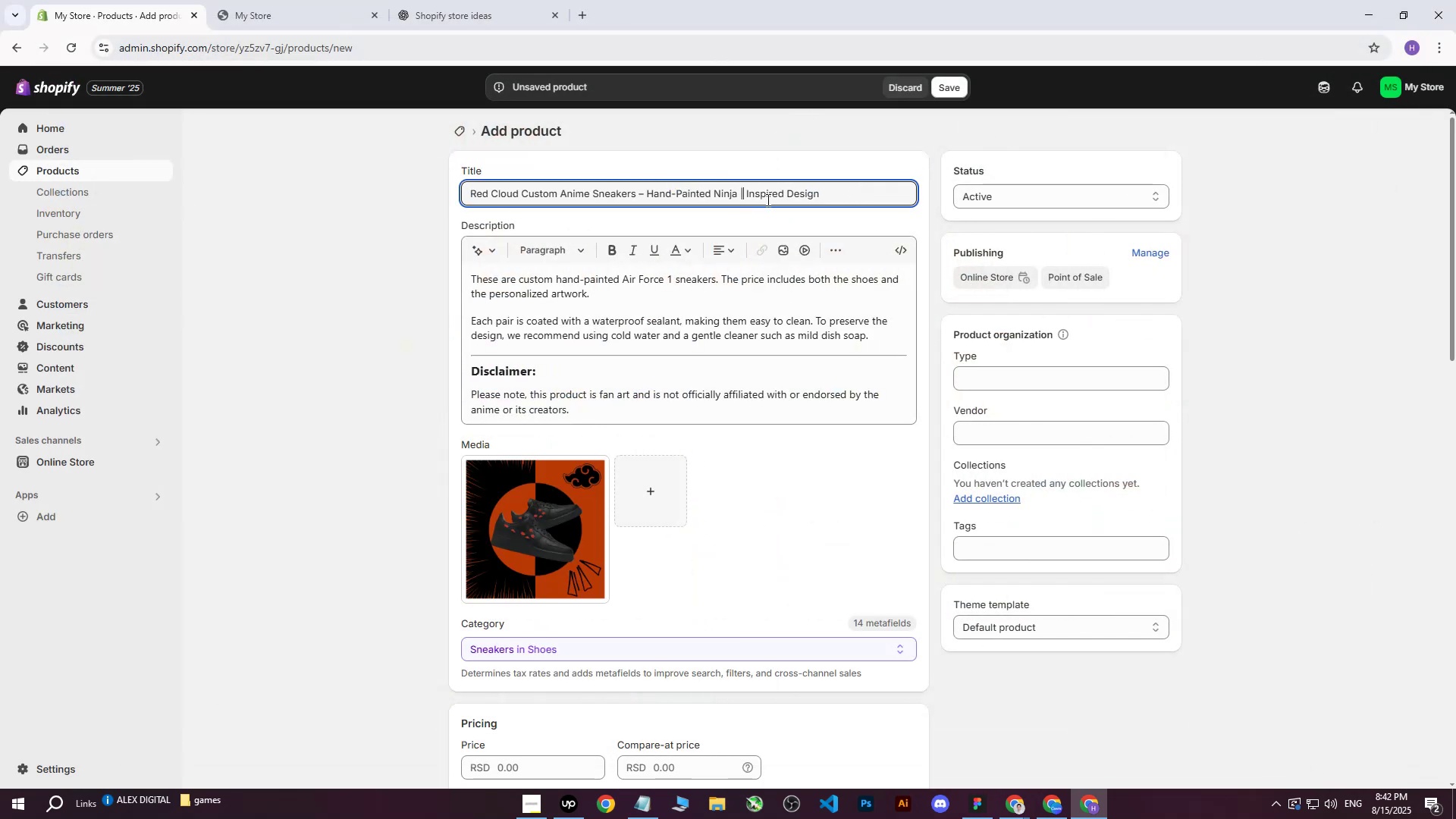 
hold_key(key=ArrowLeft, duration=1.23)
 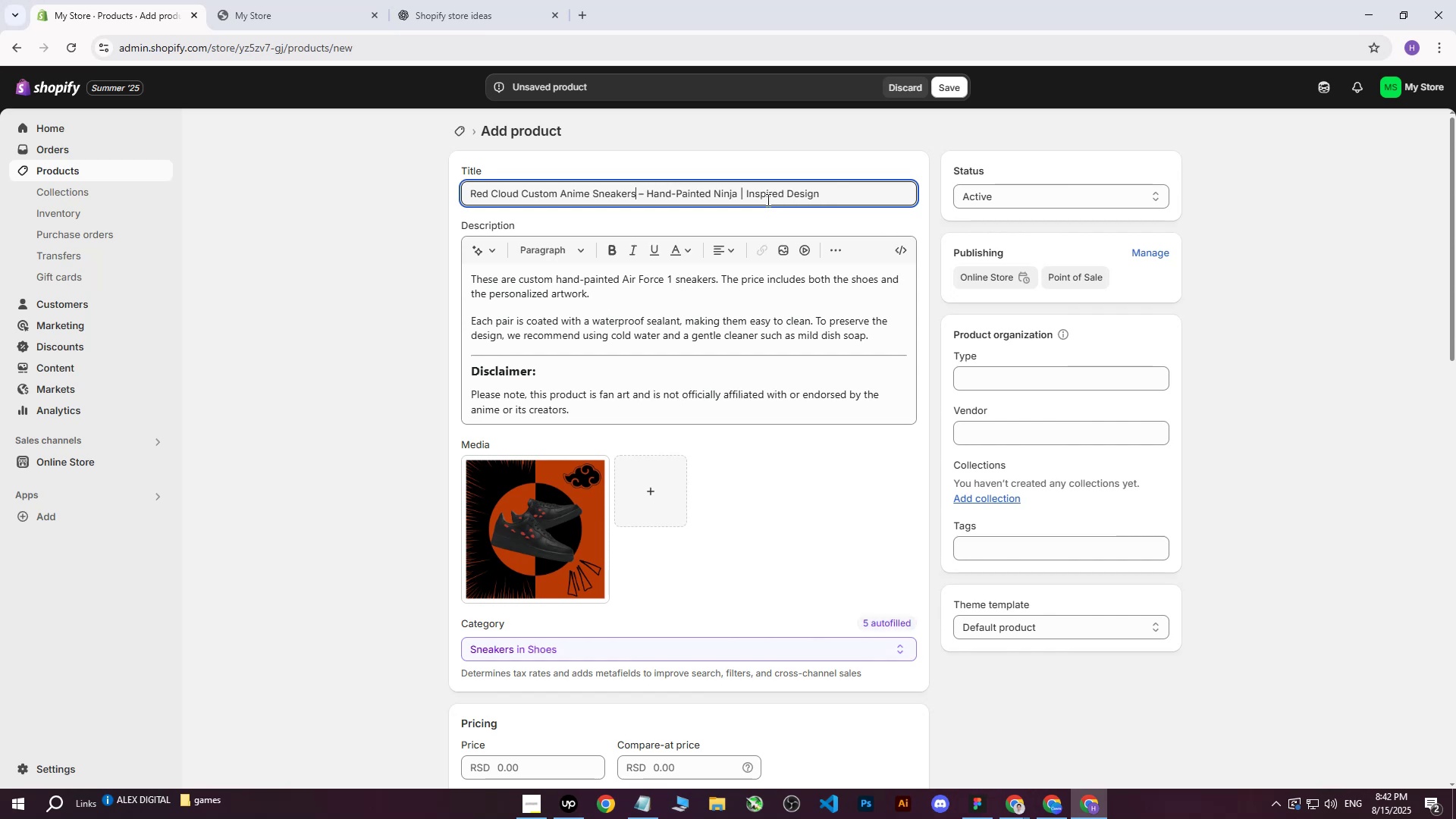 
key(ArrowRight)
 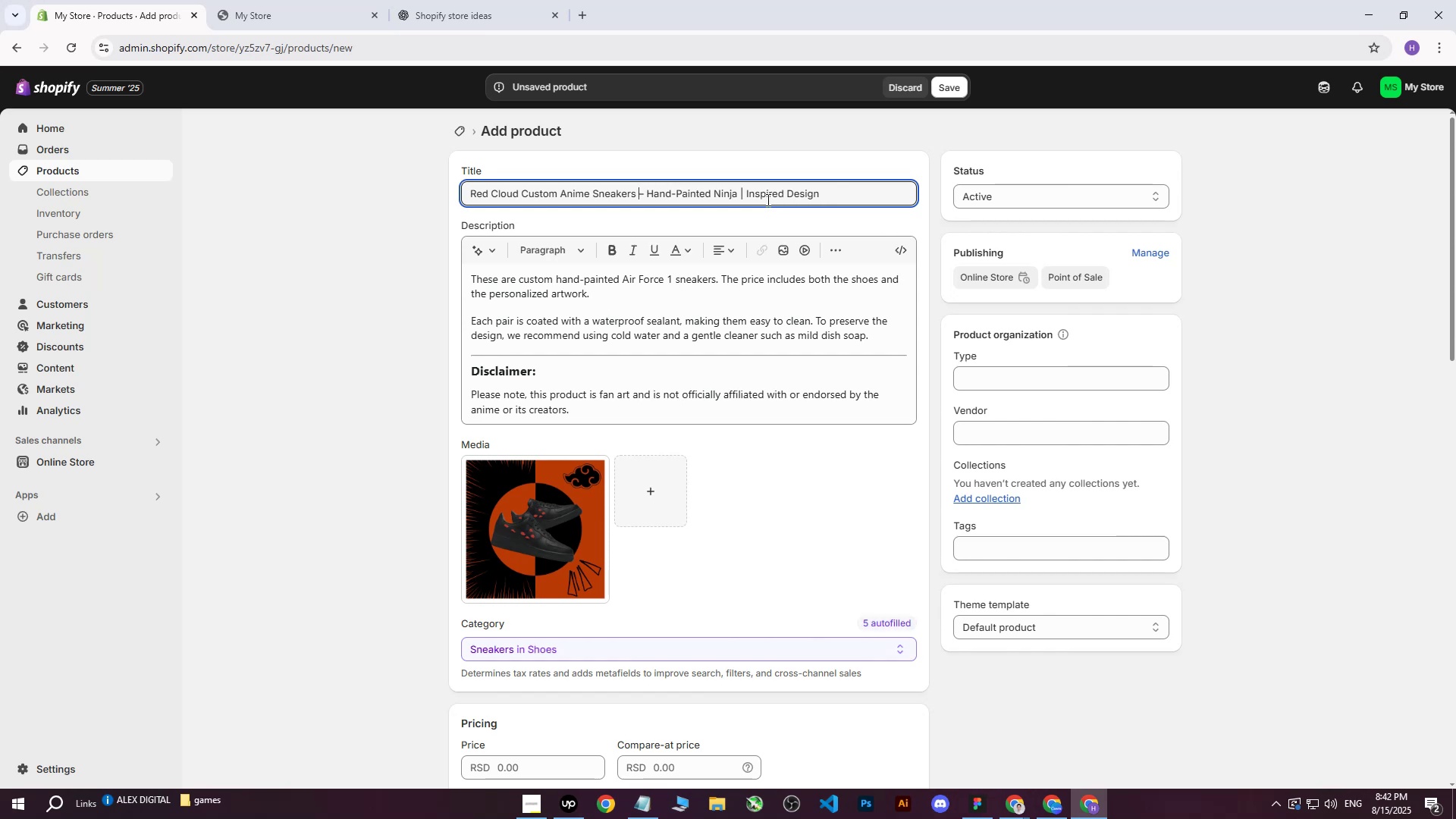 
key(ArrowRight)
 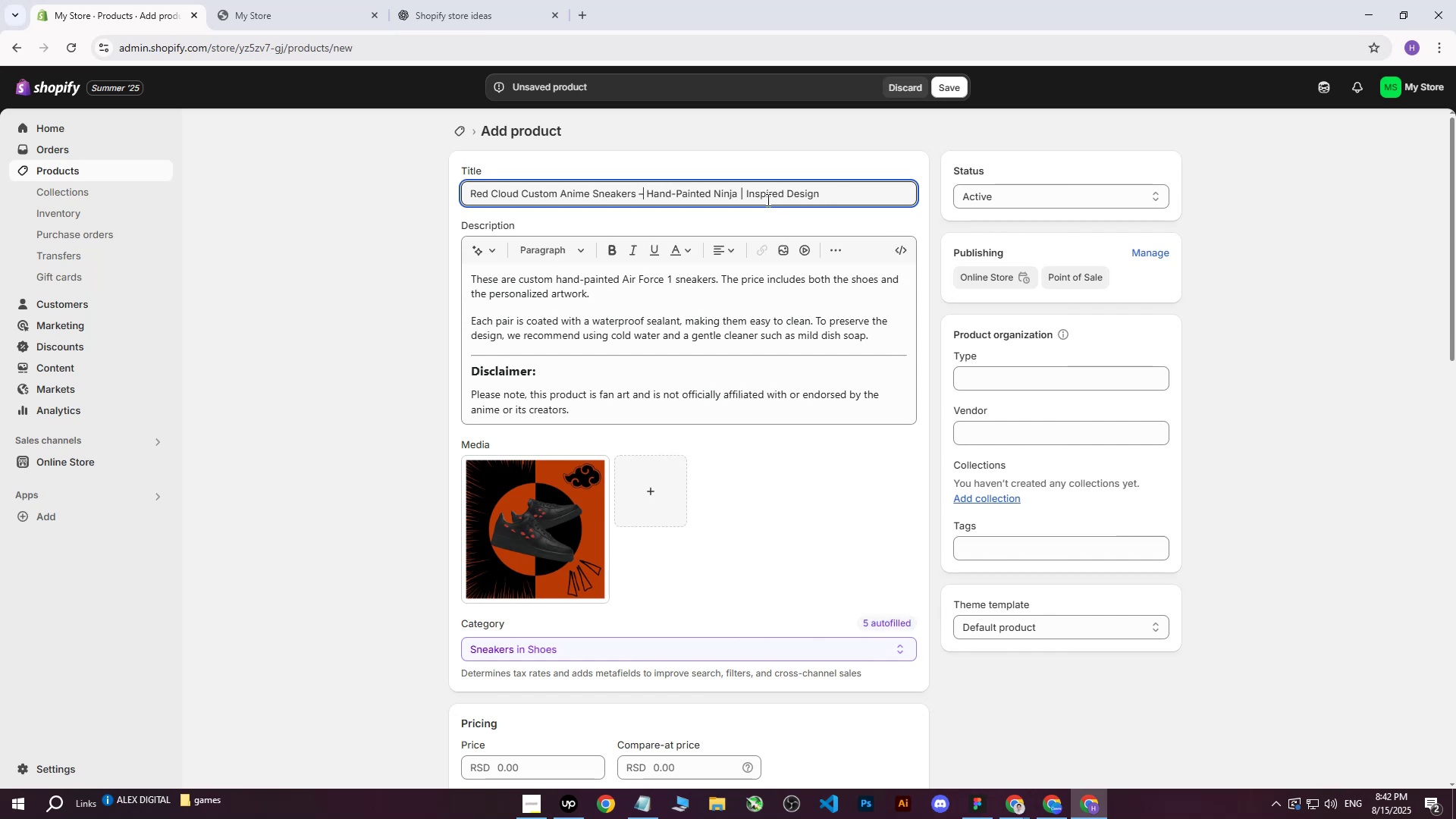 
key(Backspace)
 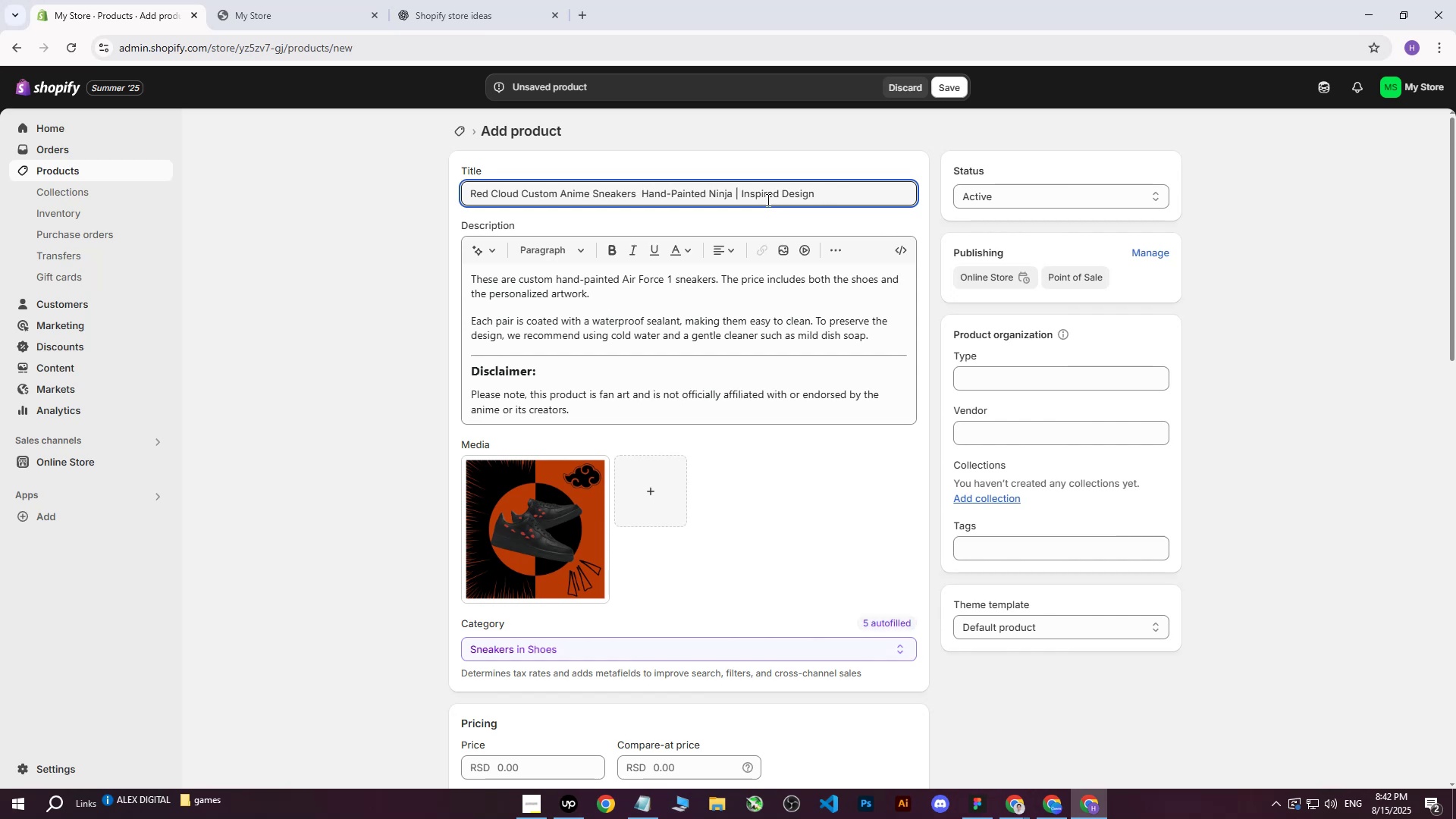 
key(Shift+ShiftRight)
 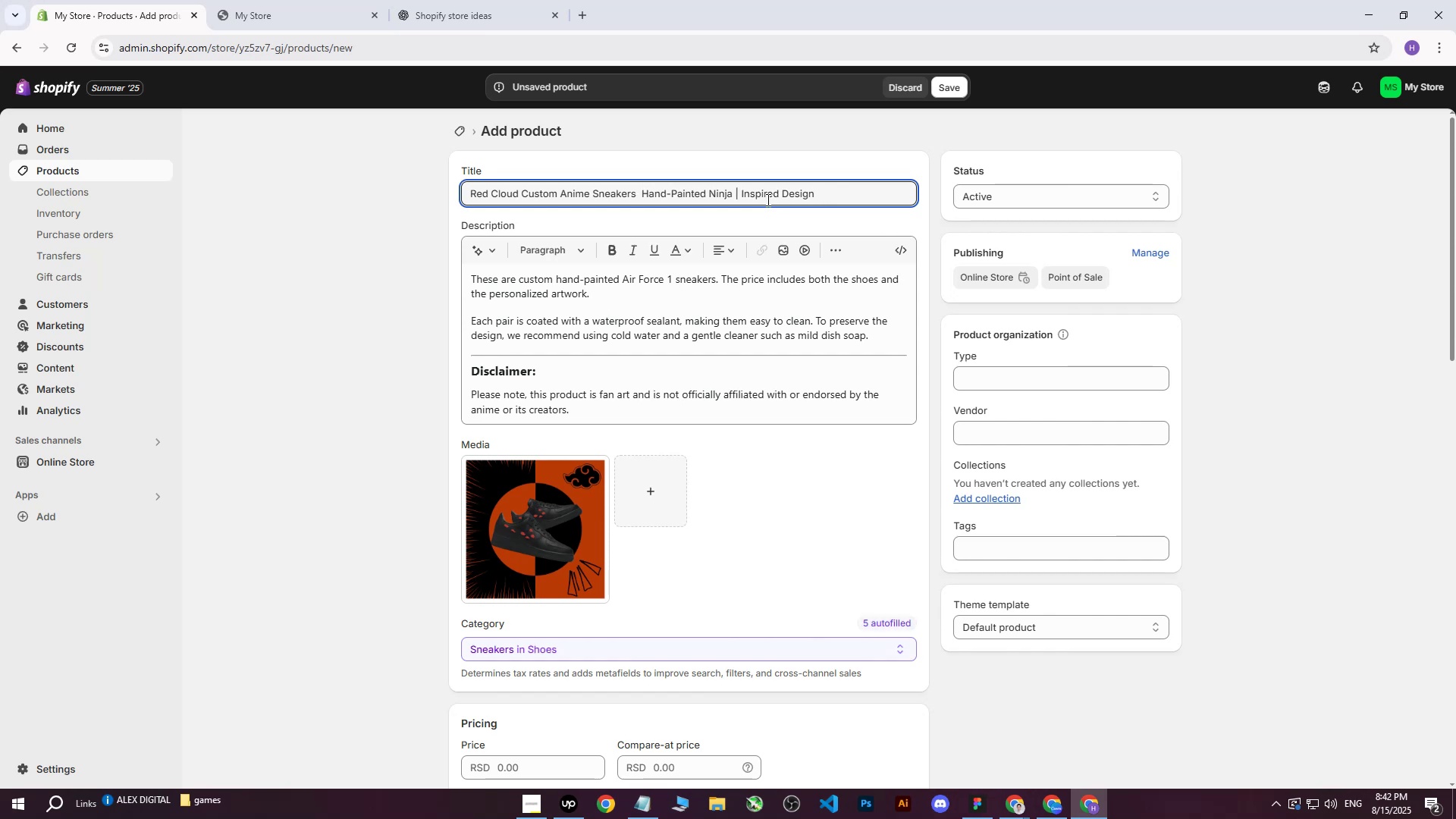 
key(Shift+Backslash)
 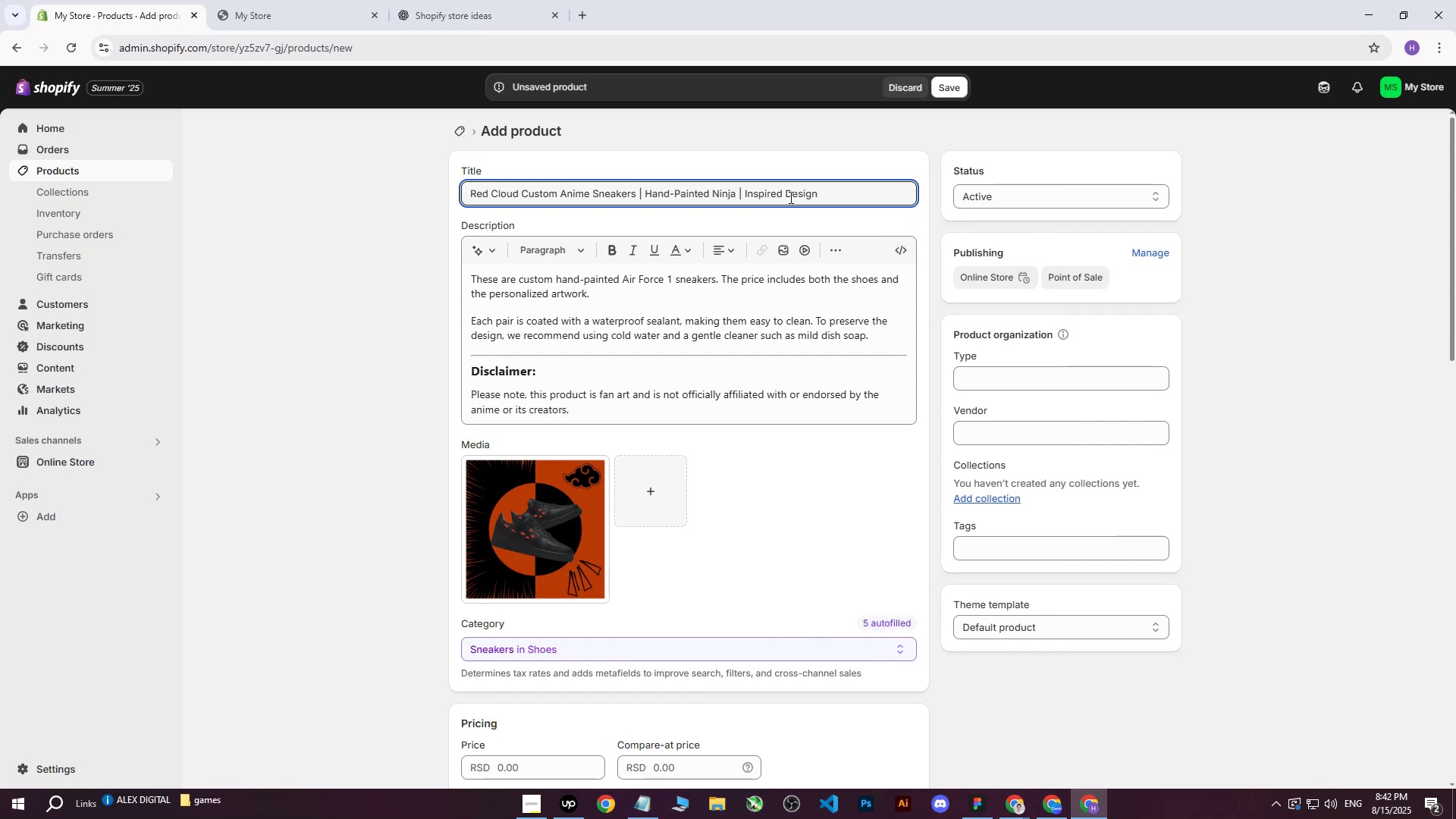 
left_click_drag(start_coordinate=[827, 190], to_coordinate=[399, 171])
 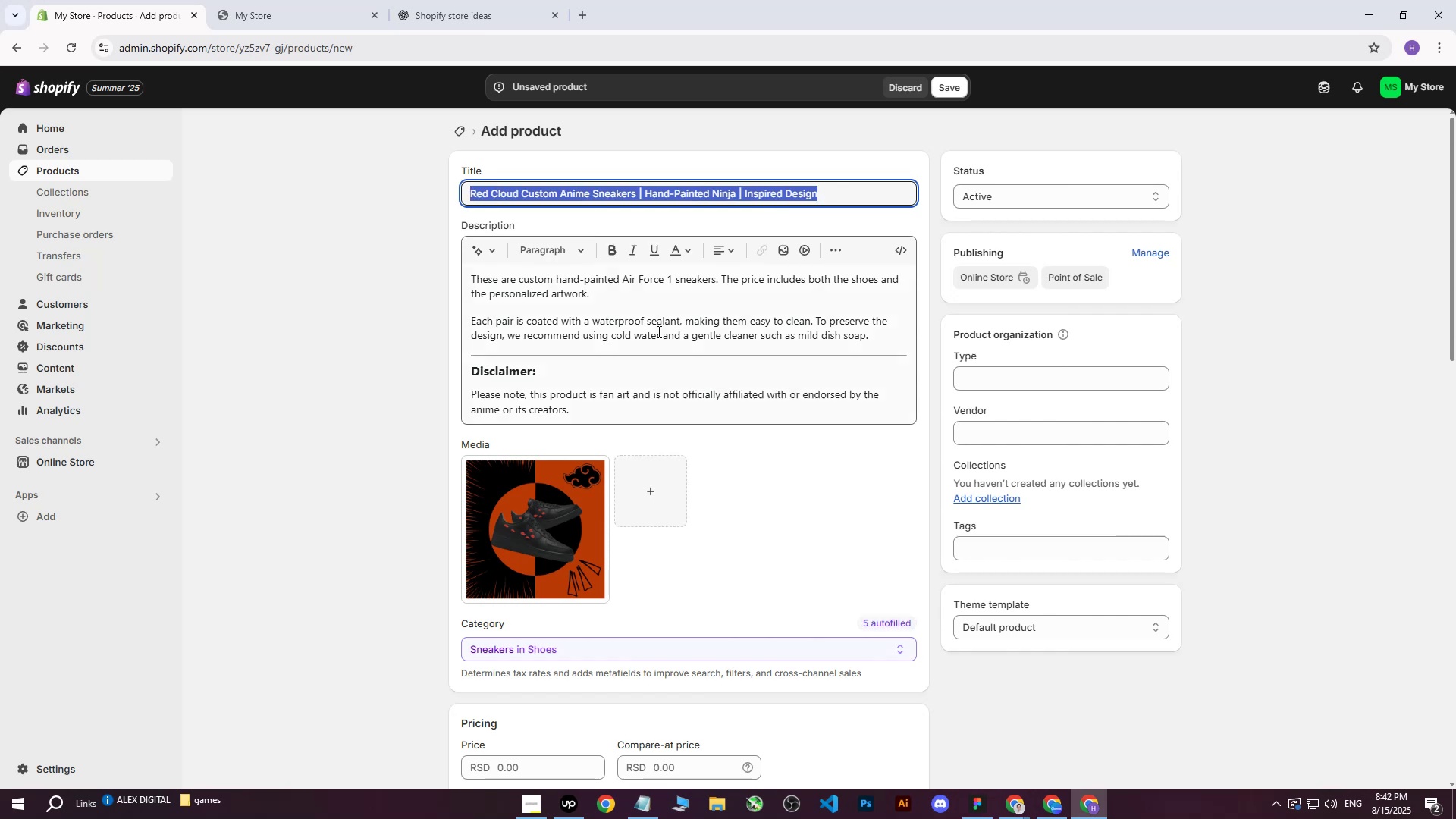 
key(Control+ControlLeft)
 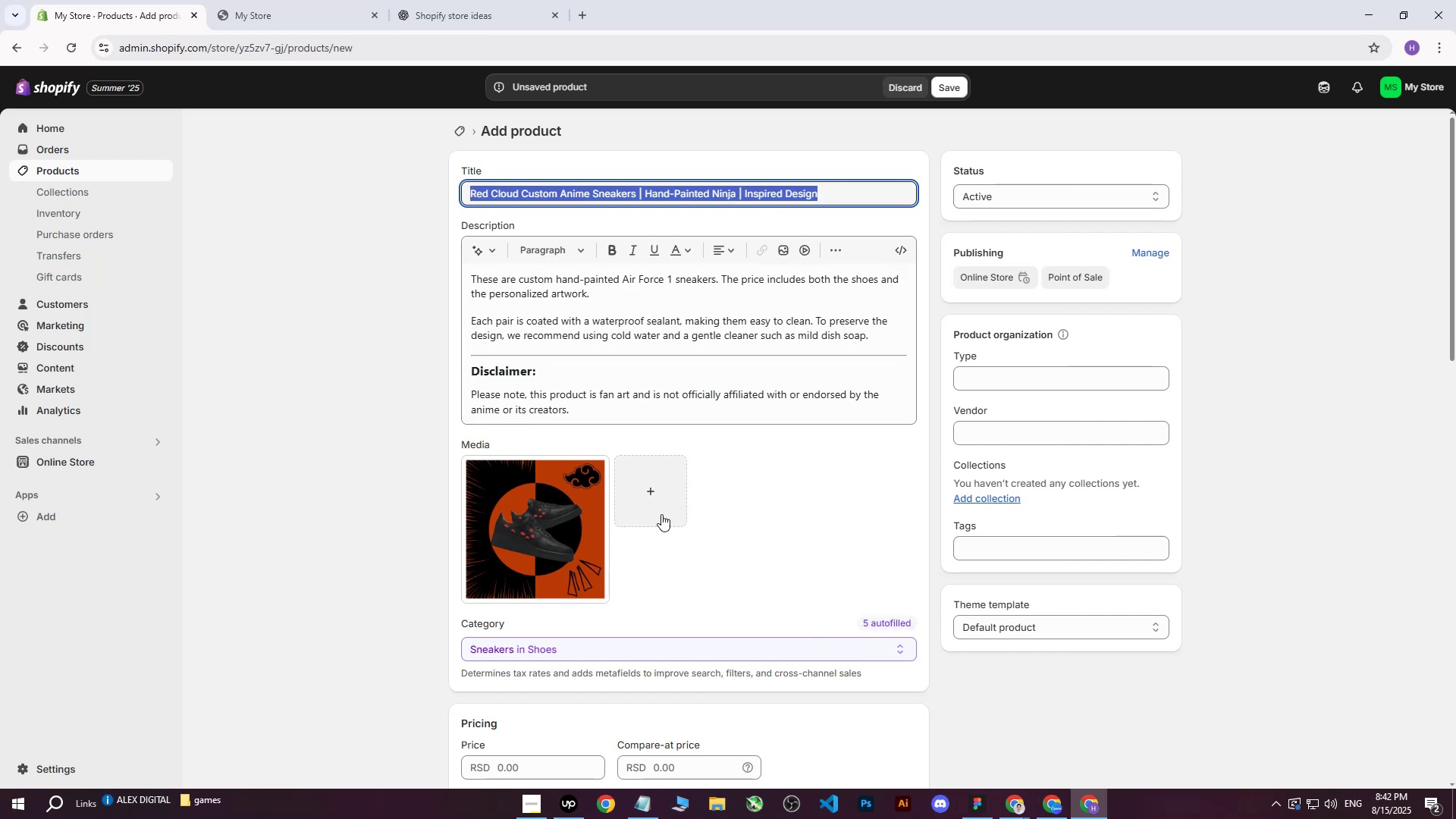 
key(Control+C)
 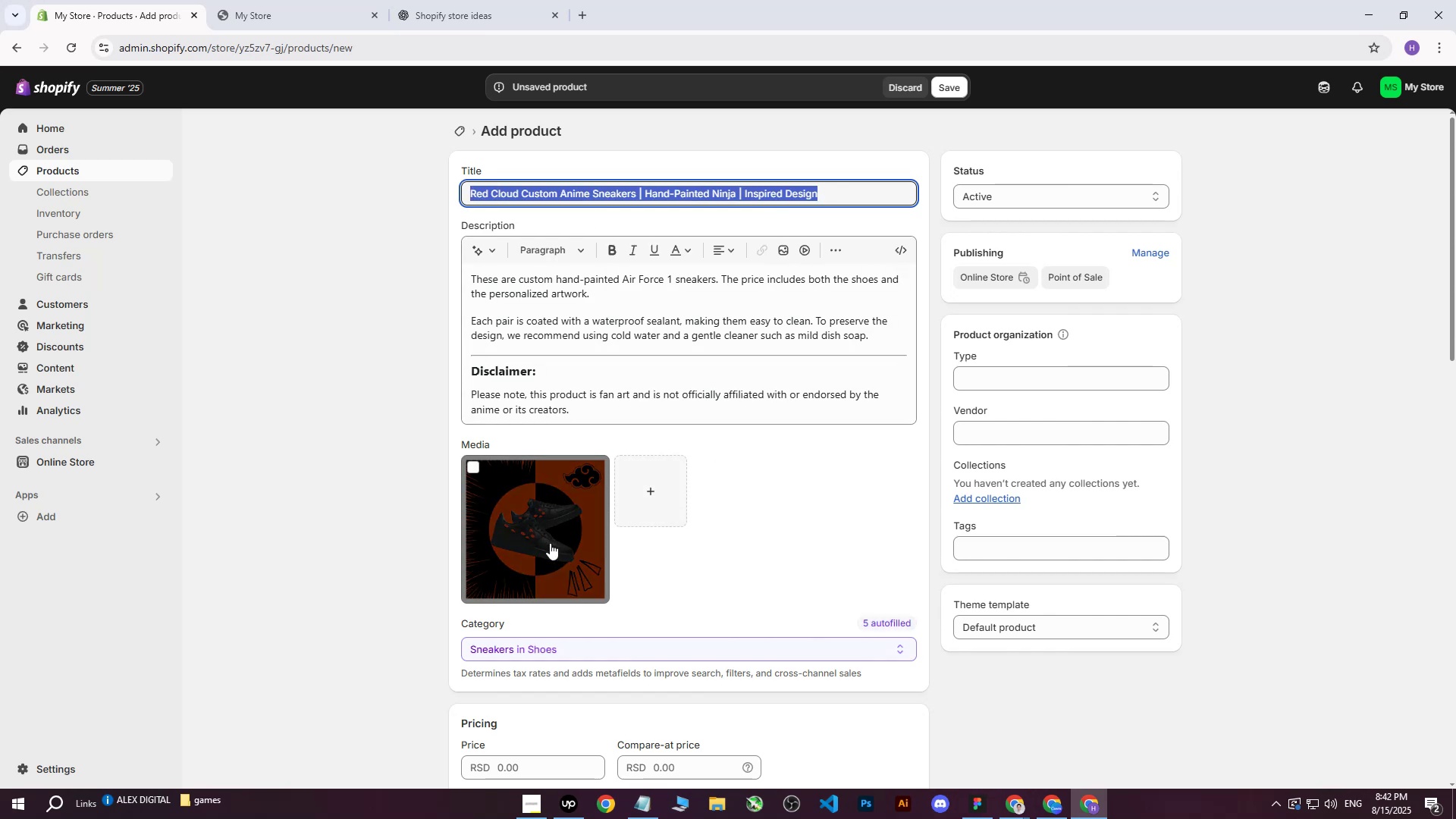 
left_click([550, 543])
 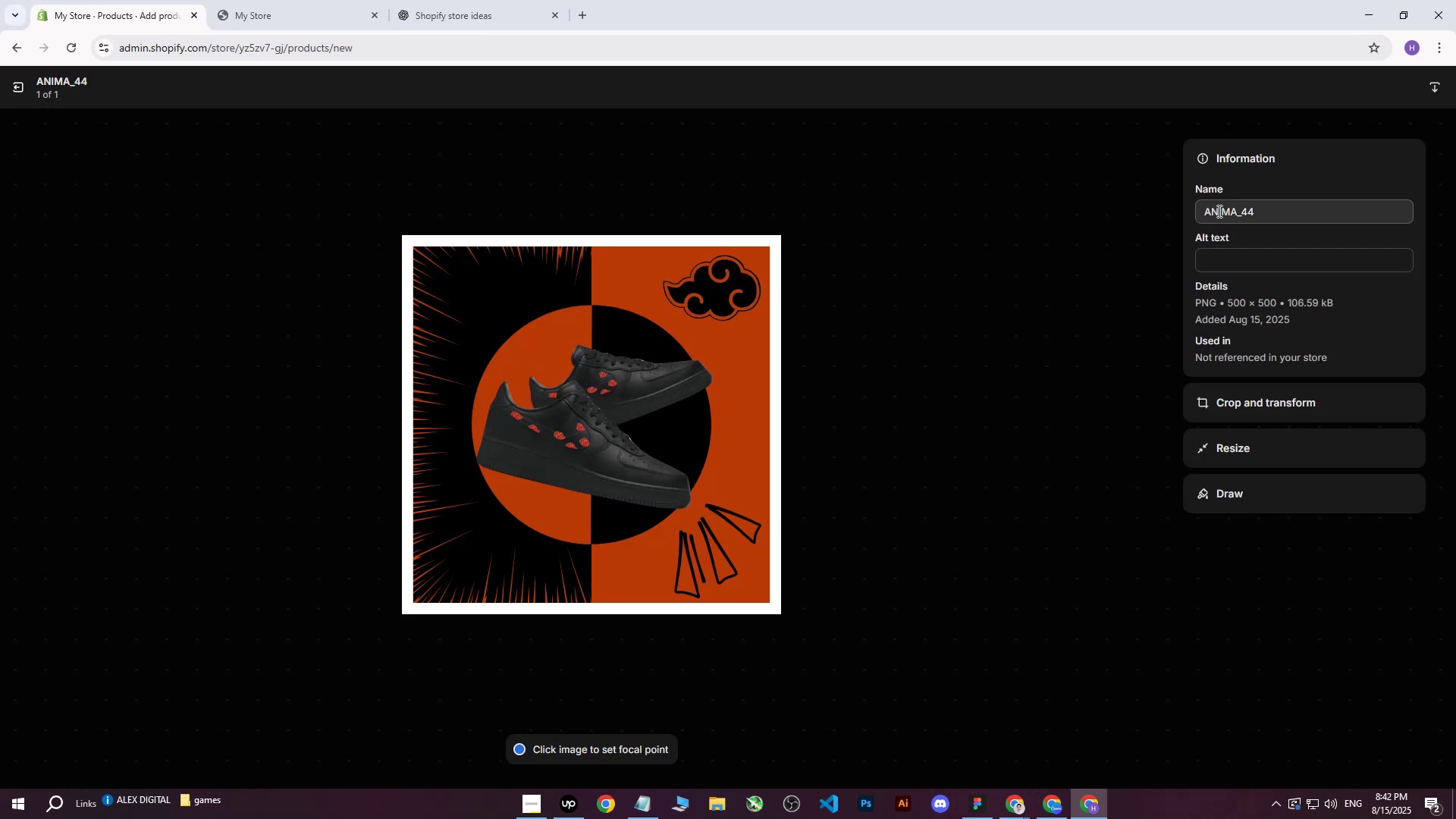 
left_click([1247, 266])
 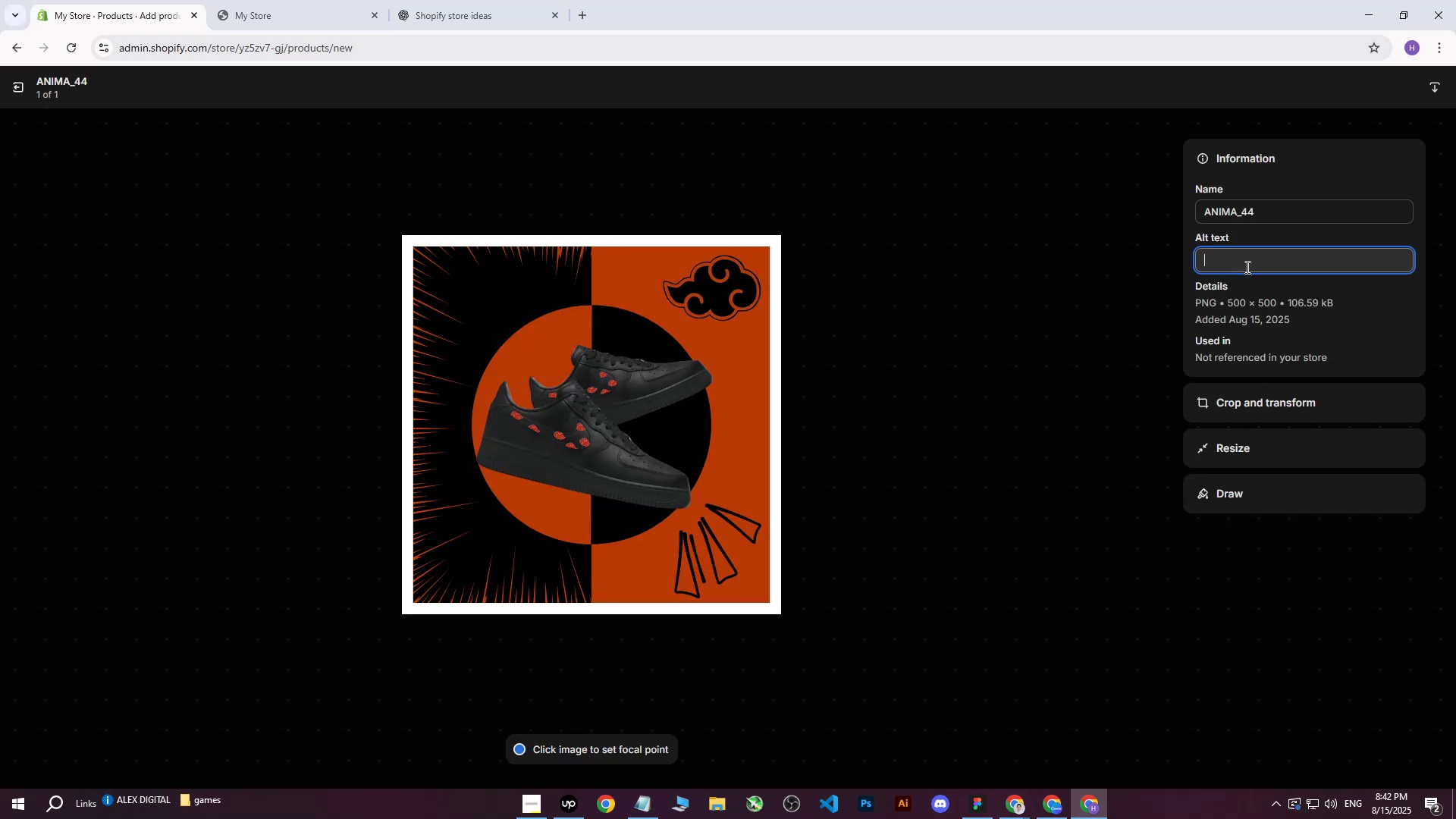 
key(Control+ControlLeft)
 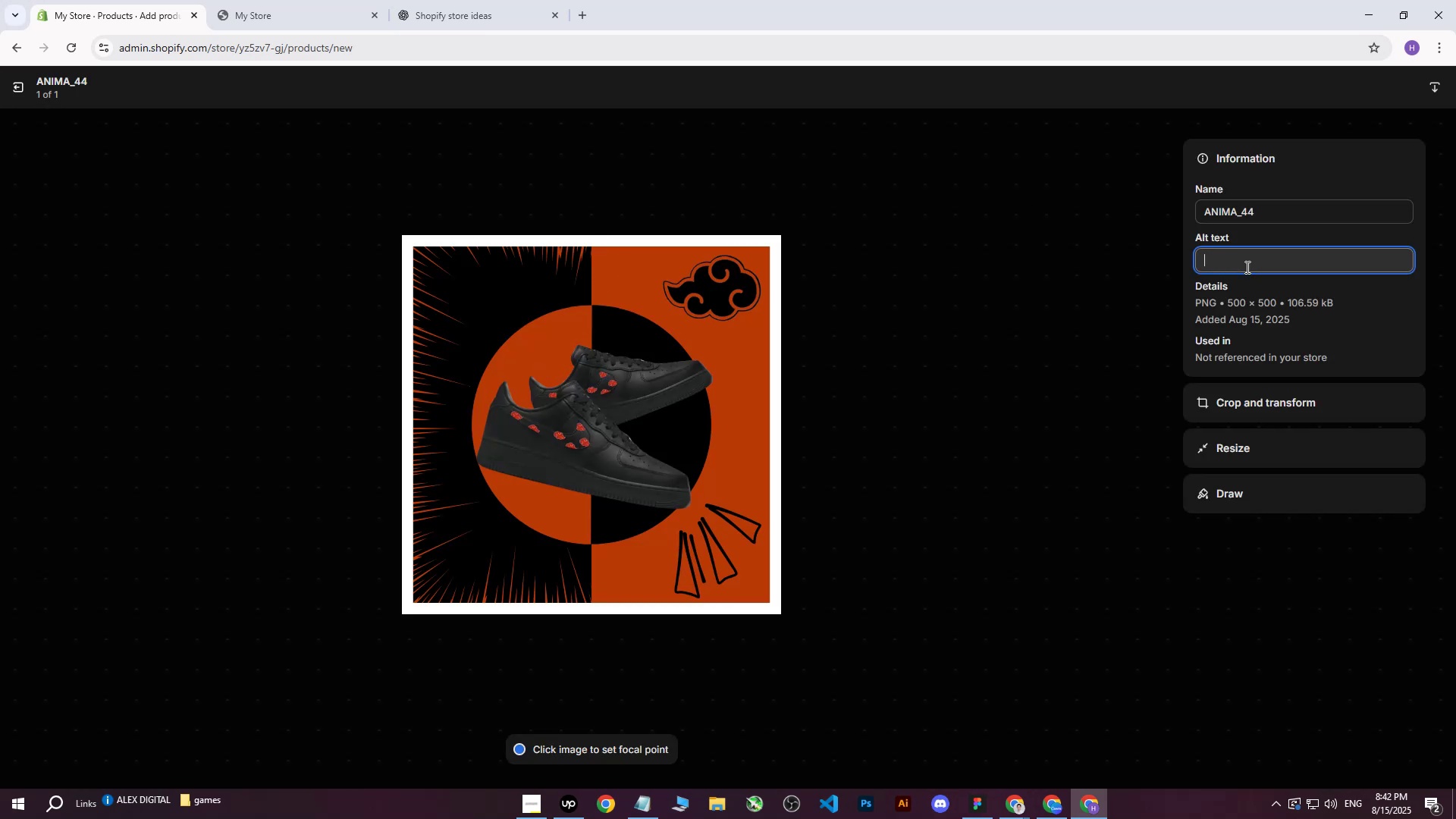 
key(Control+V)
 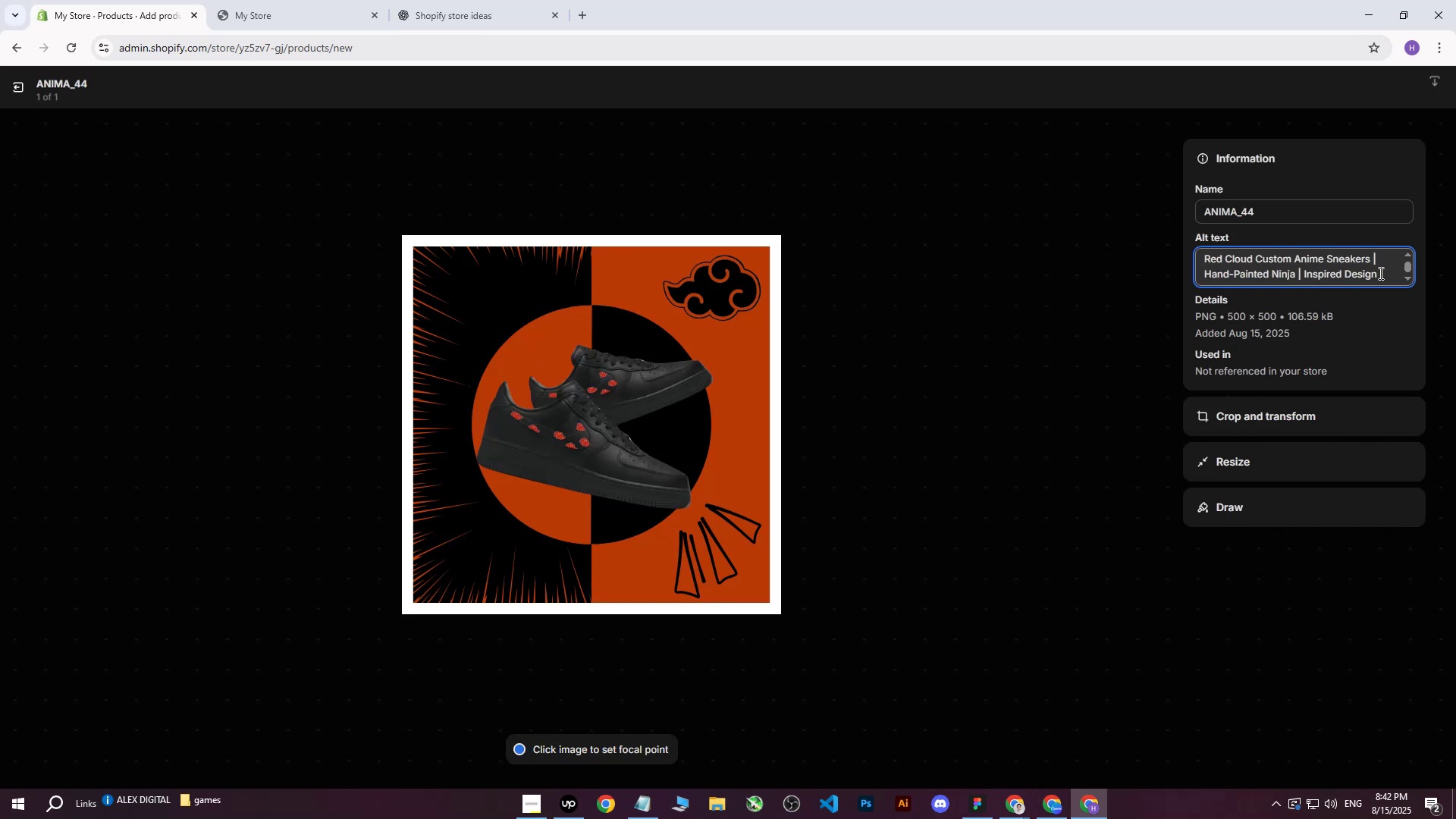 
type( on black and red background with )
key(Backspace)
key(Backspace)
key(Backspace)
type(with )
 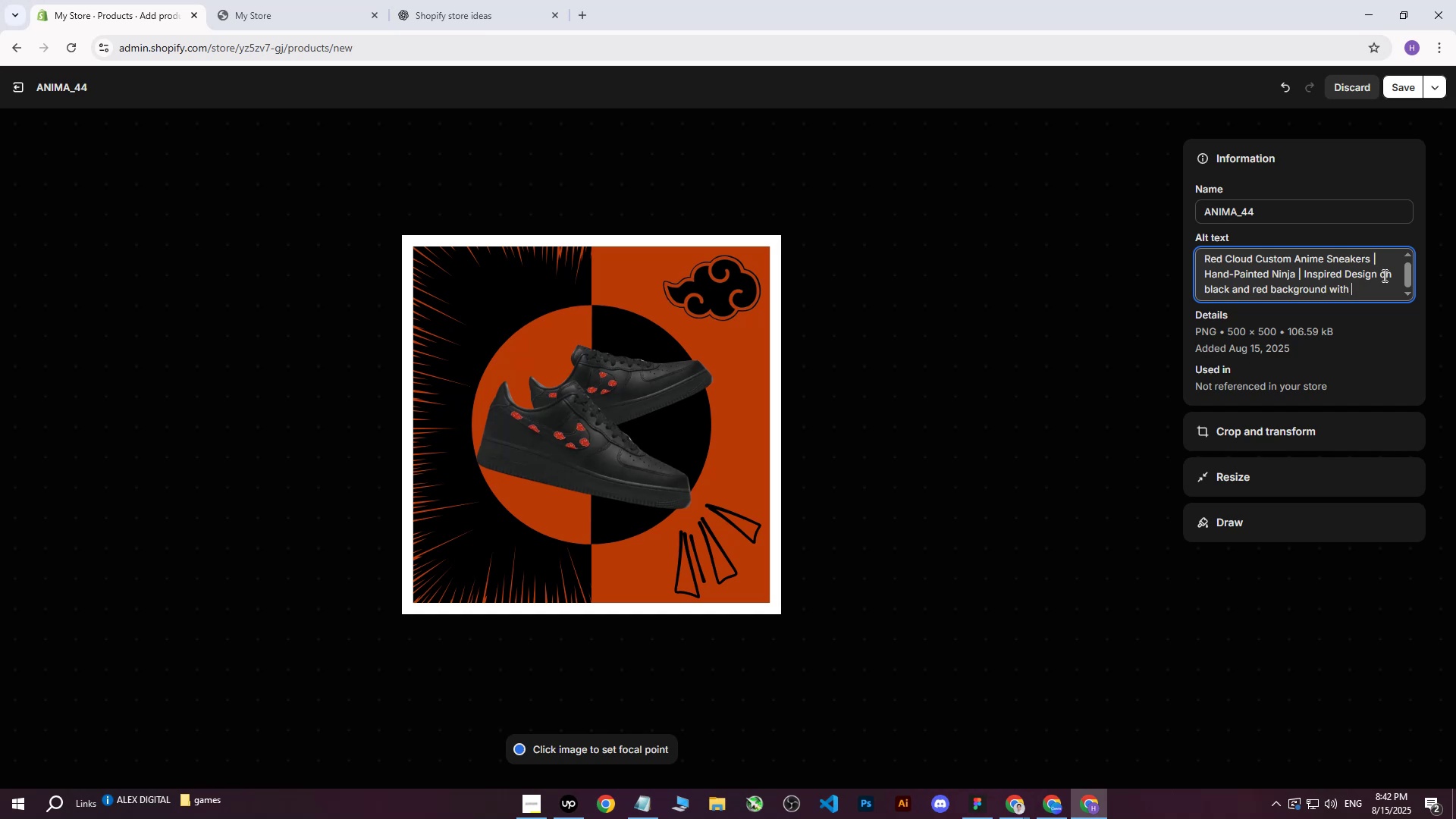 
type(black naruto cloud and anime elements.)
 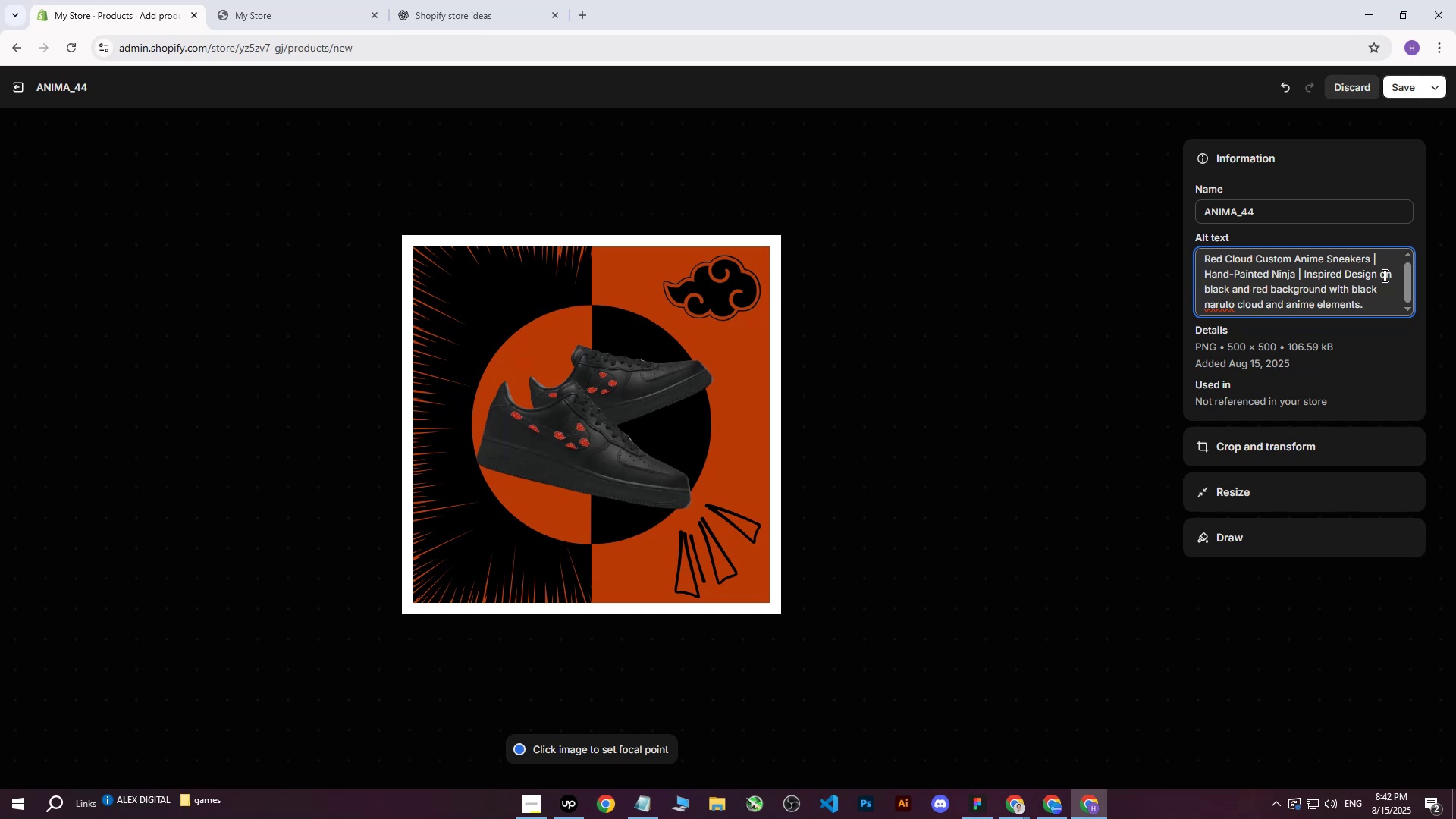 
left_click_drag(start_coordinate=[1376, 306], to_coordinate=[1138, 240])
 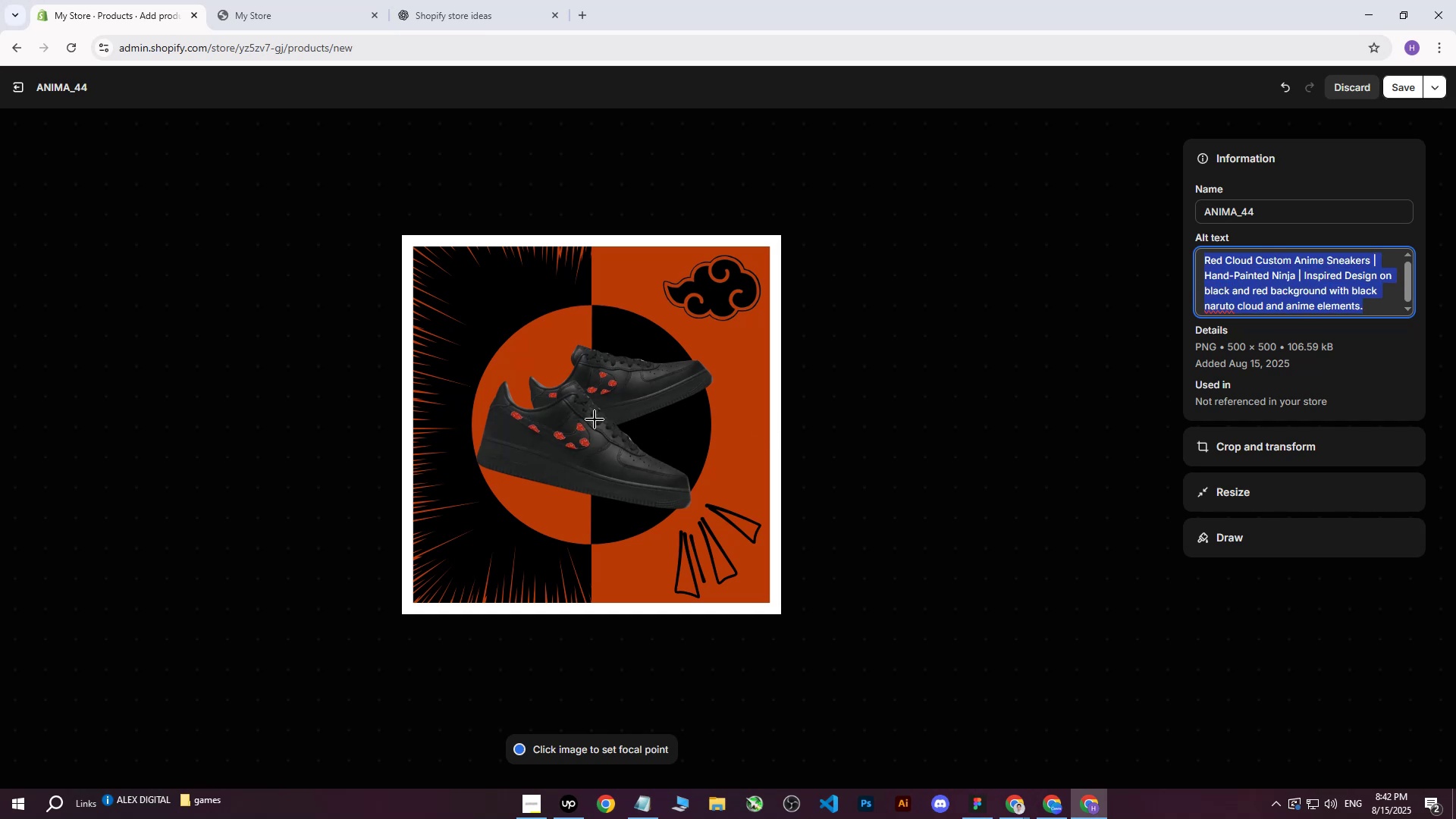 
left_click([593, 421])
 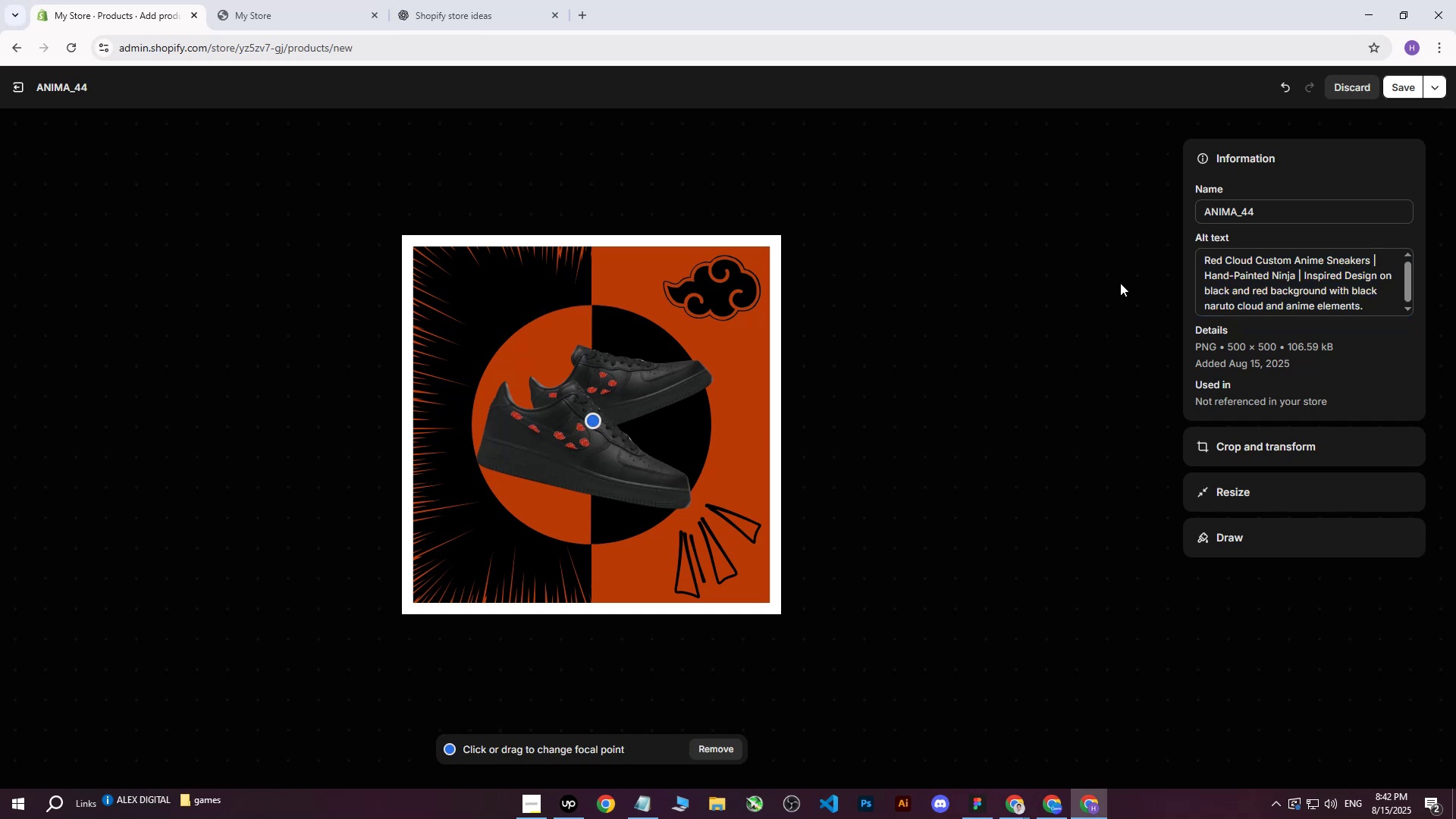 
left_click([1401, 89])
 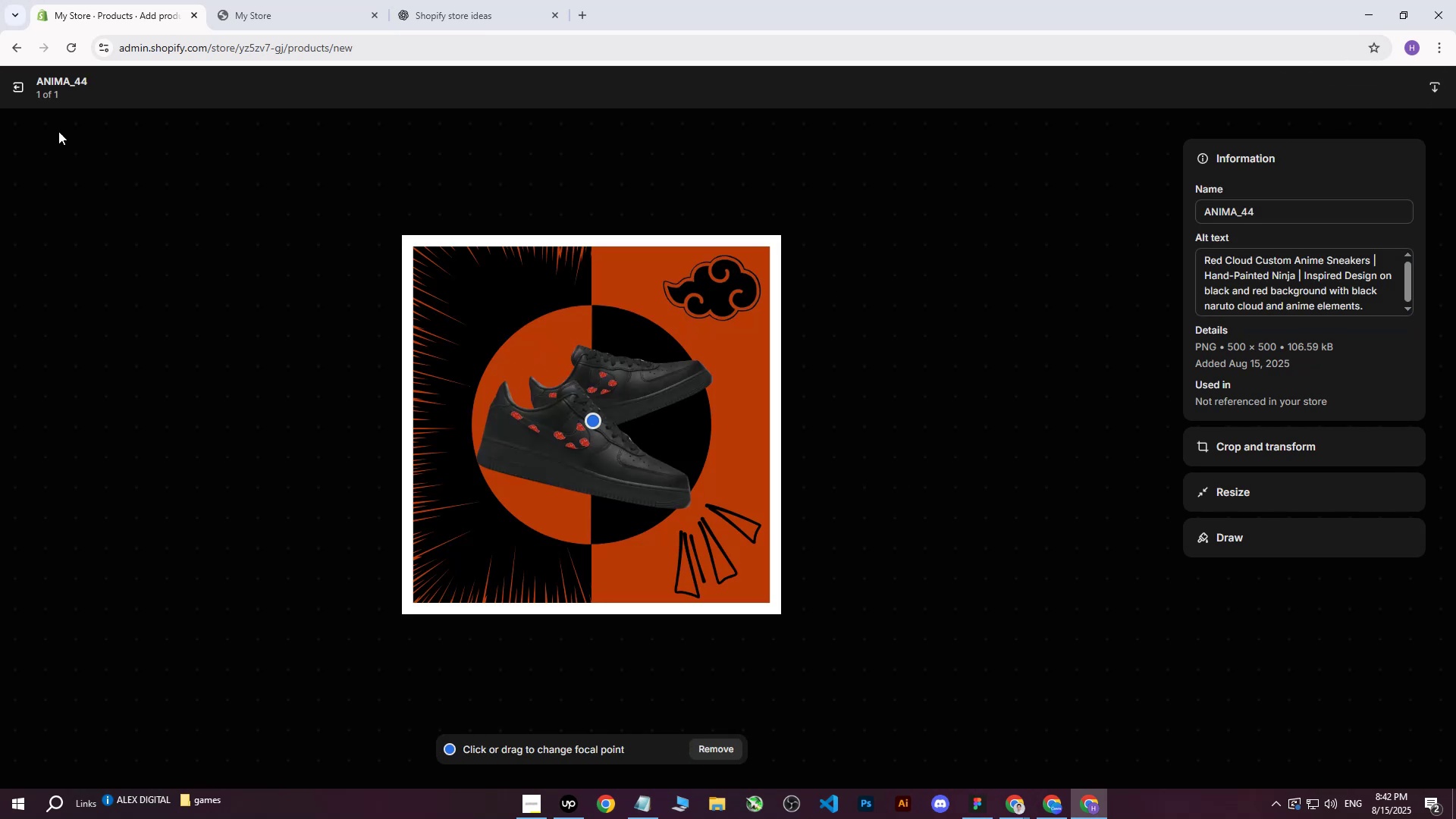 
left_click([20, 87])
 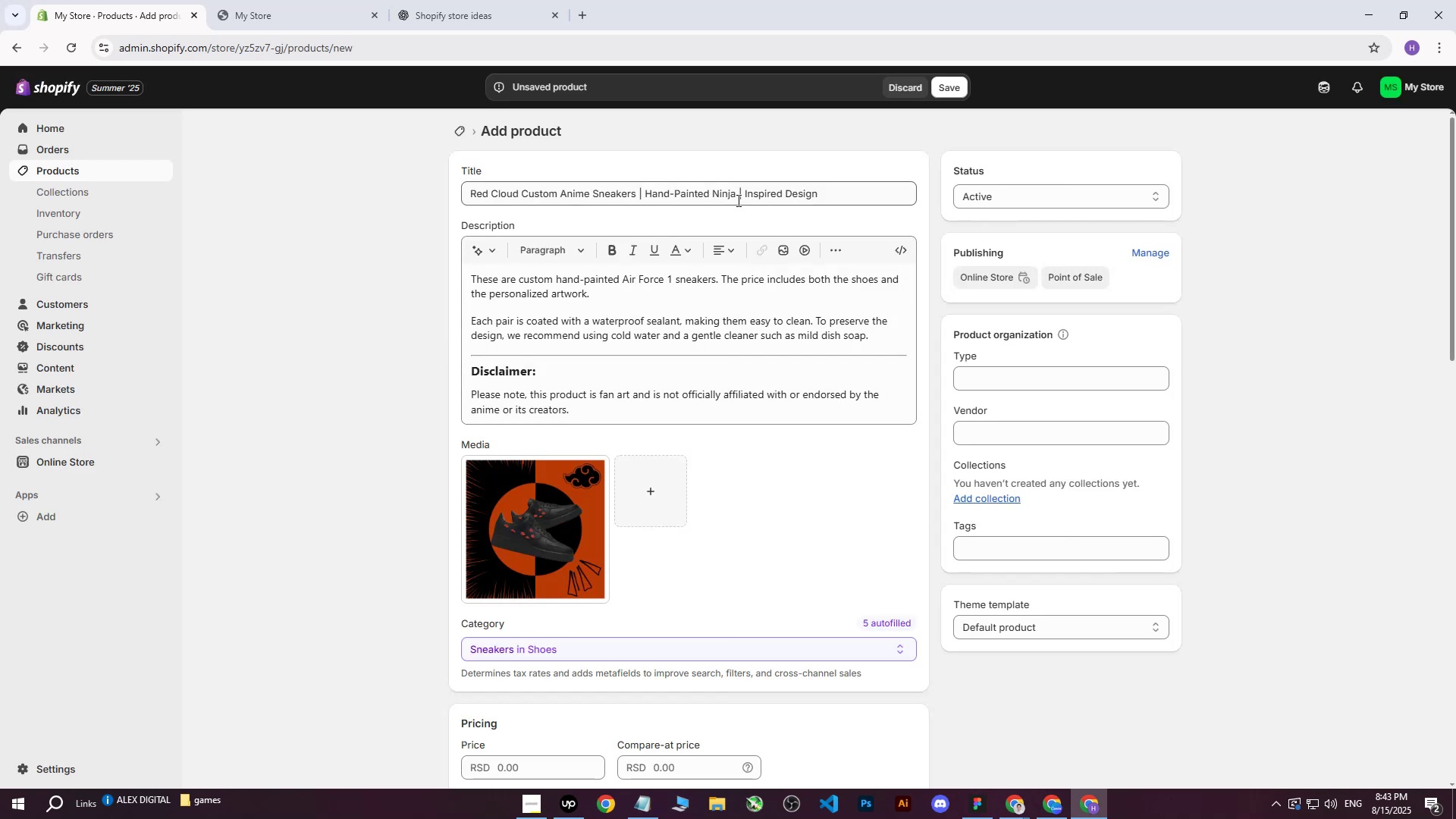 
left_click([944, 91])
 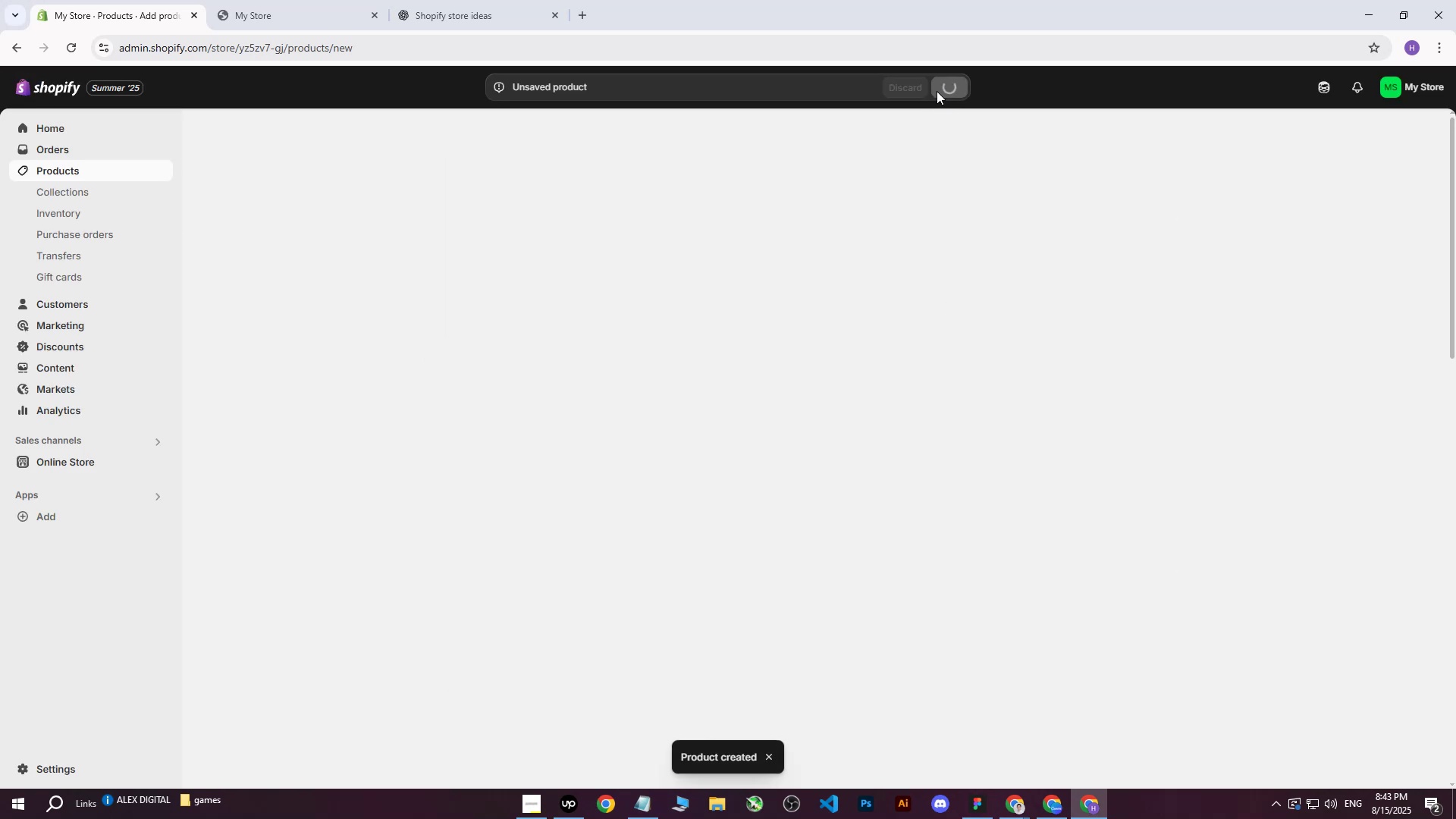 
mouse_move([658, 231])
 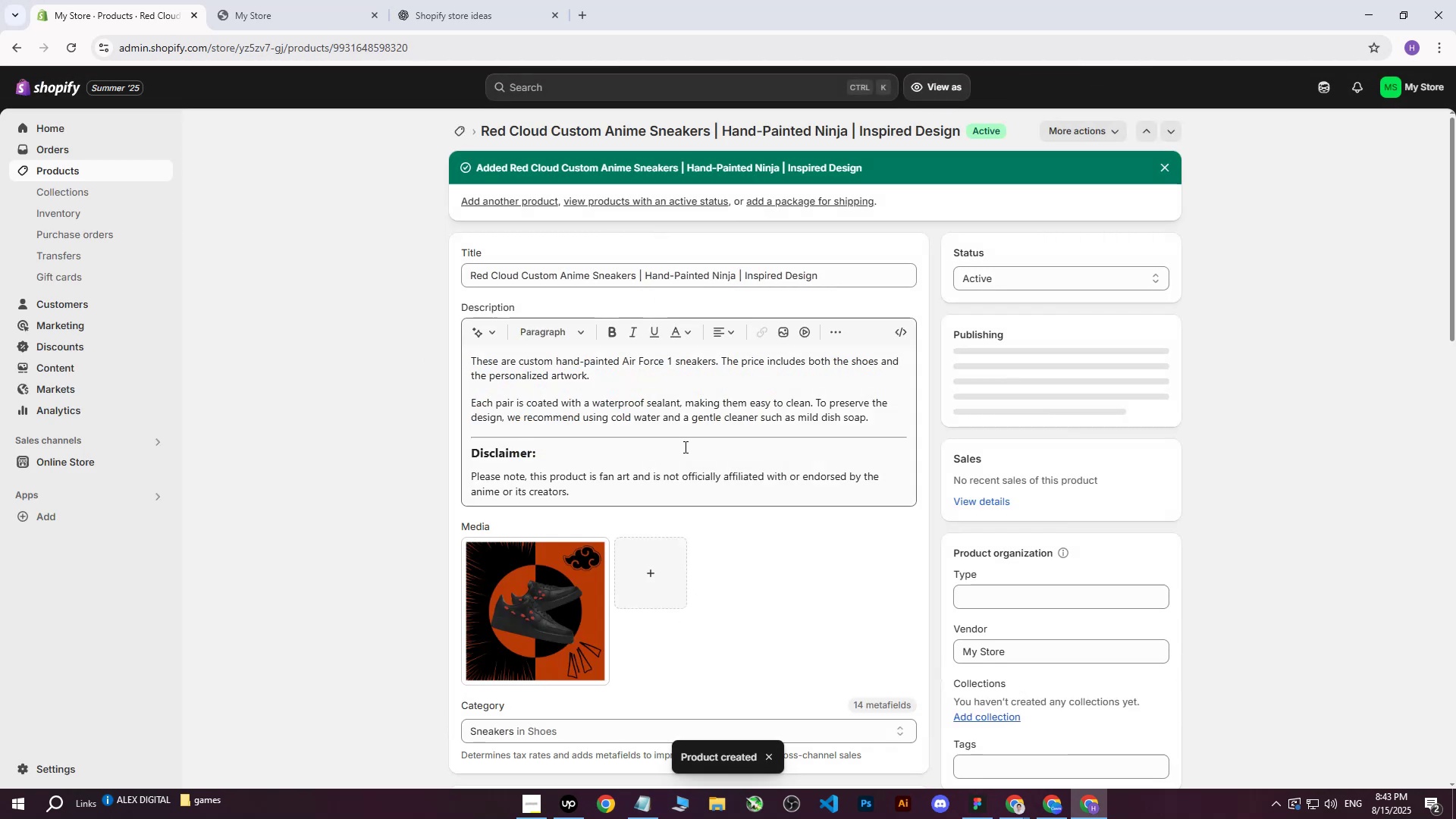 
scroll: coordinate [719, 464], scroll_direction: down, amount: 4.0
 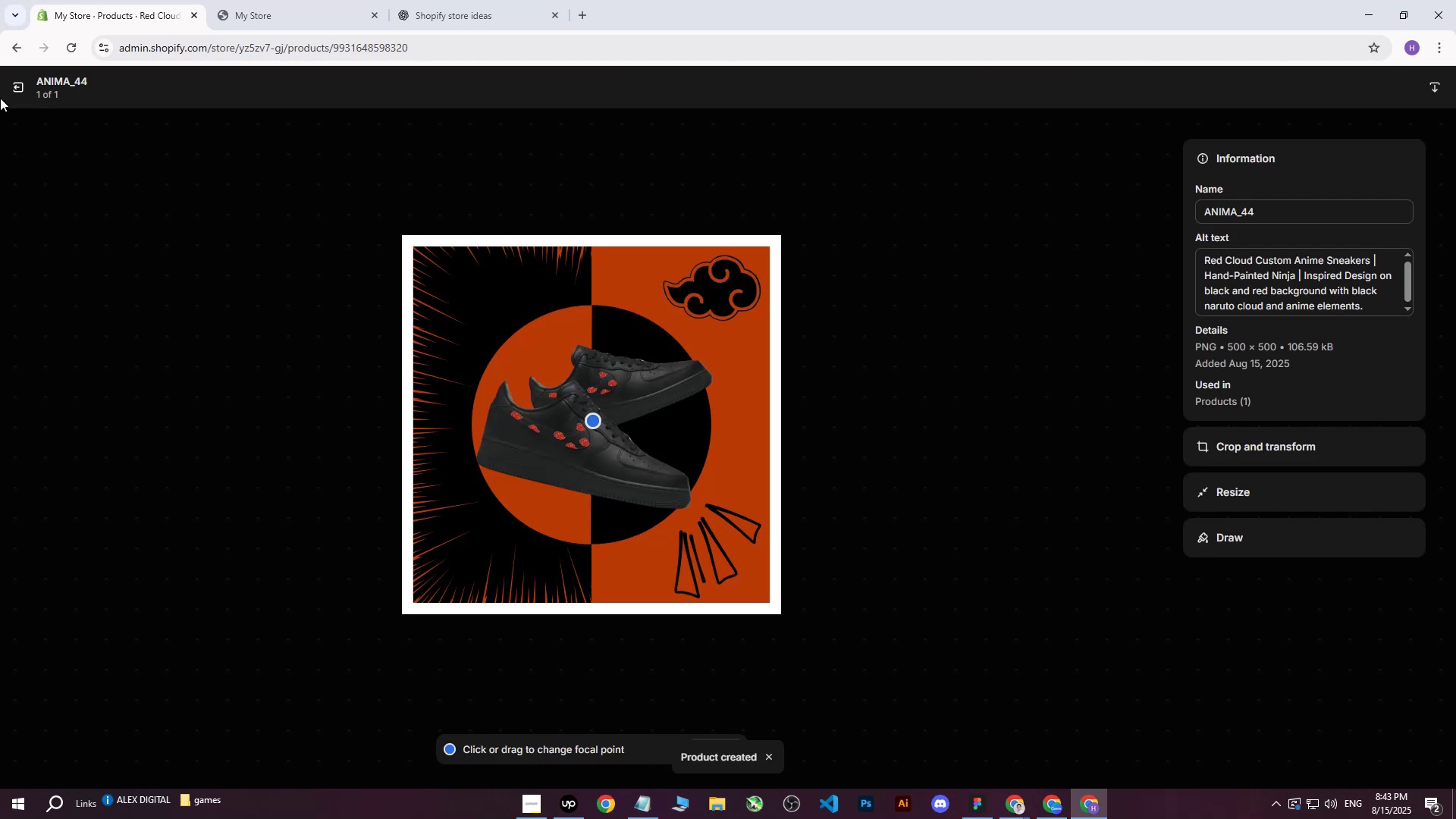 
left_click([11, 83])
 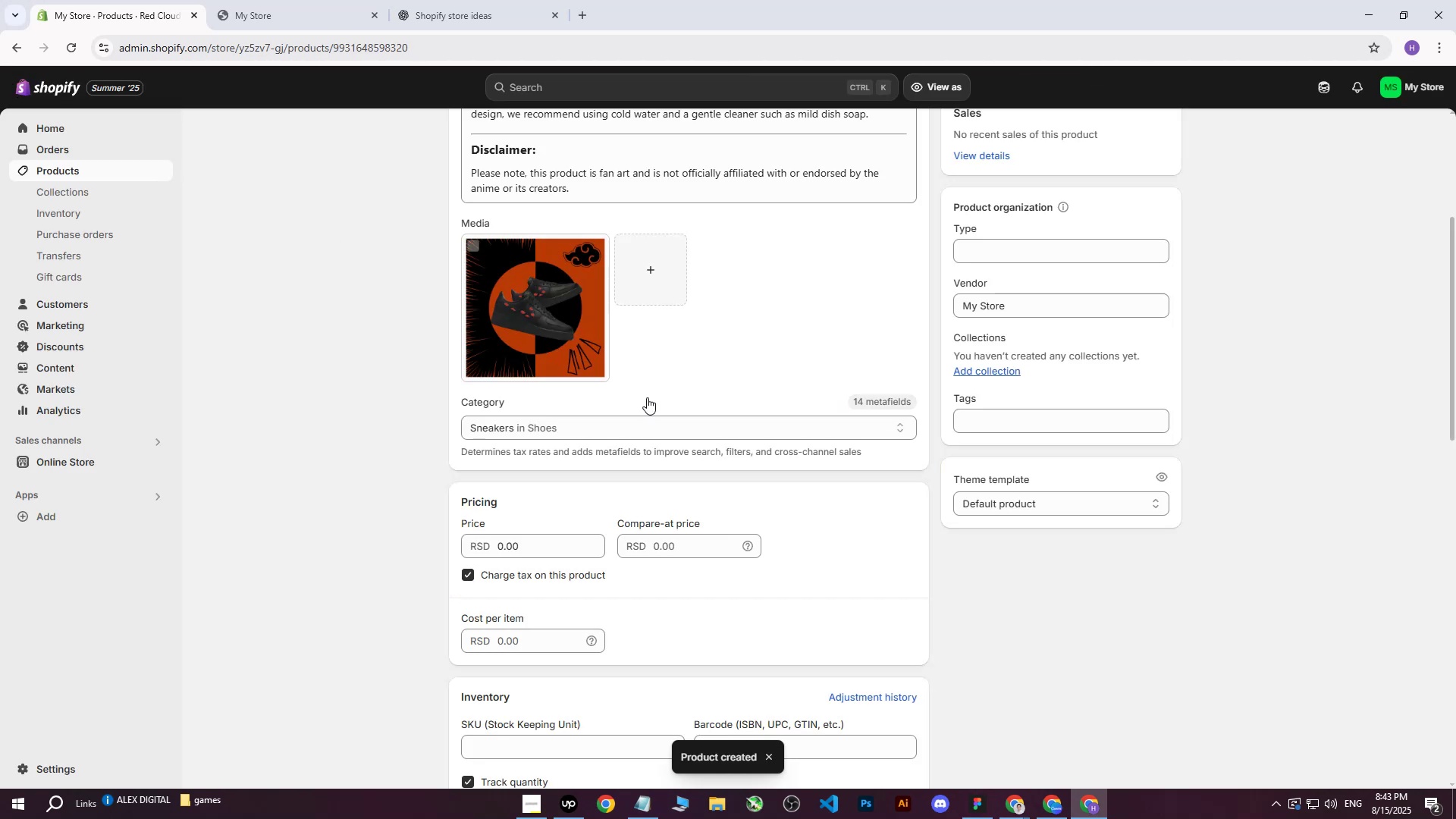 
scroll: coordinate [795, 446], scroll_direction: down, amount: 4.0
 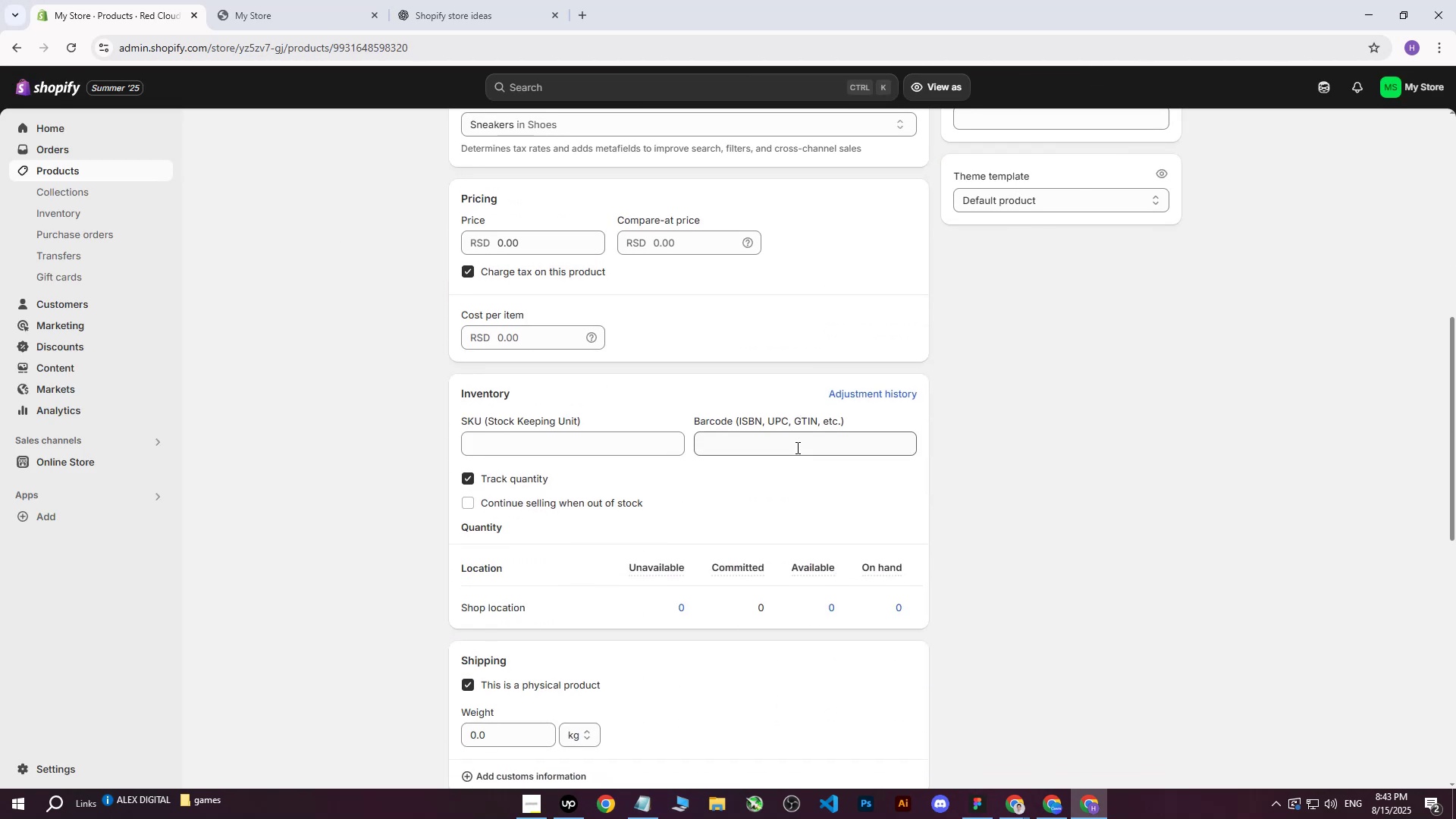 
scroll: coordinate [789, 437], scroll_direction: up, amount: 4.0
 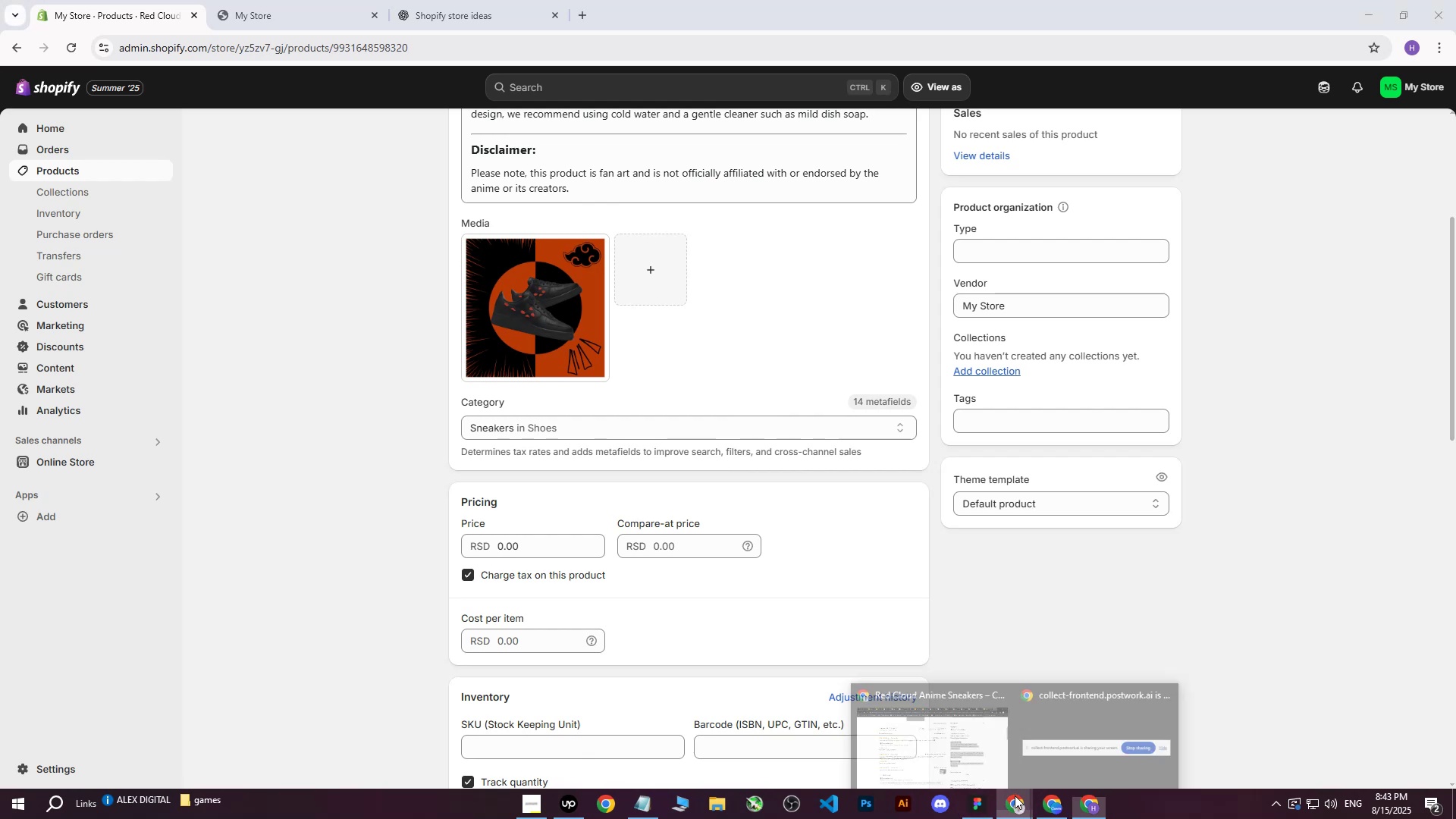 
double_click([889, 718])
 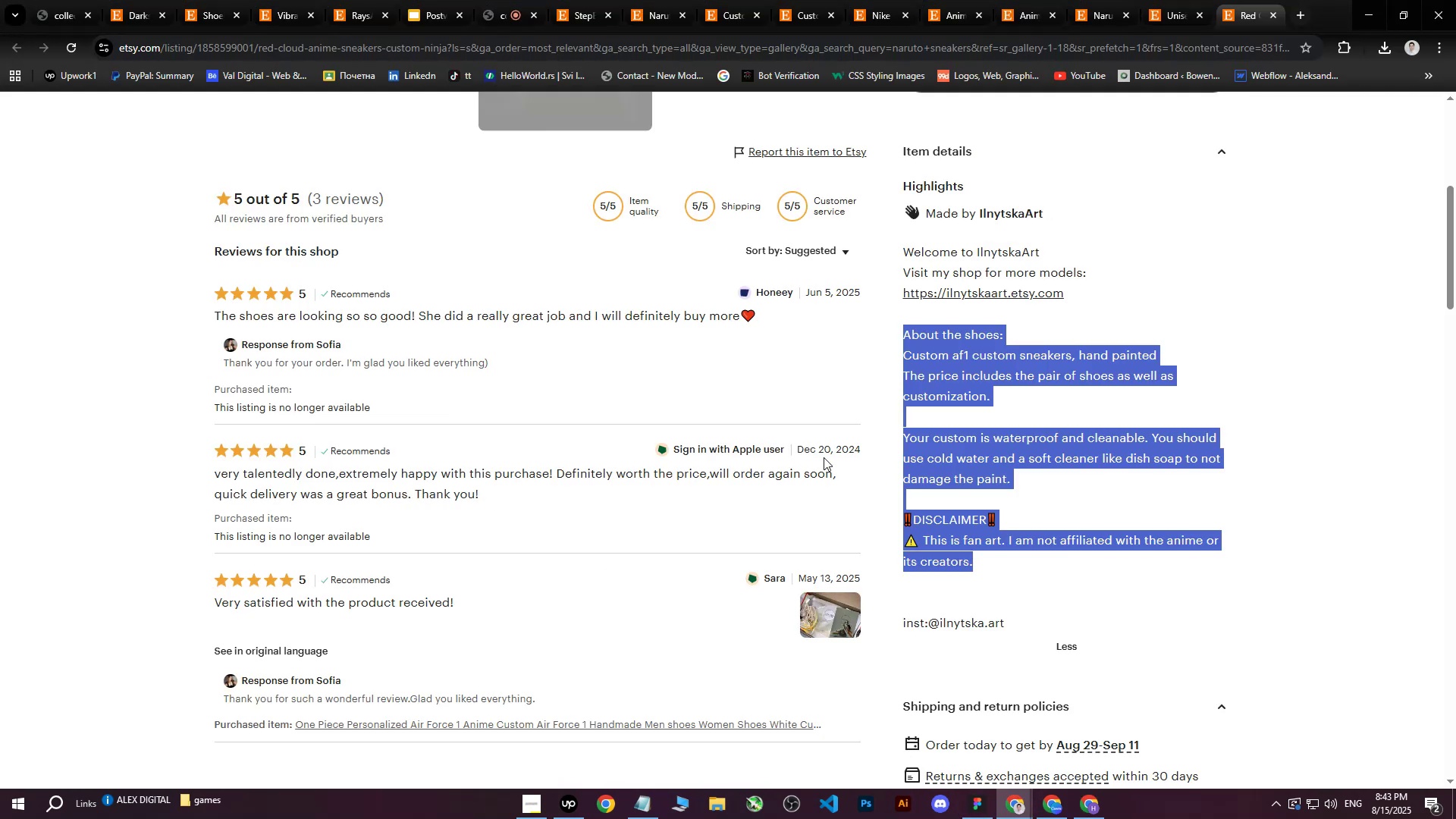 
left_click([1176, 303])
 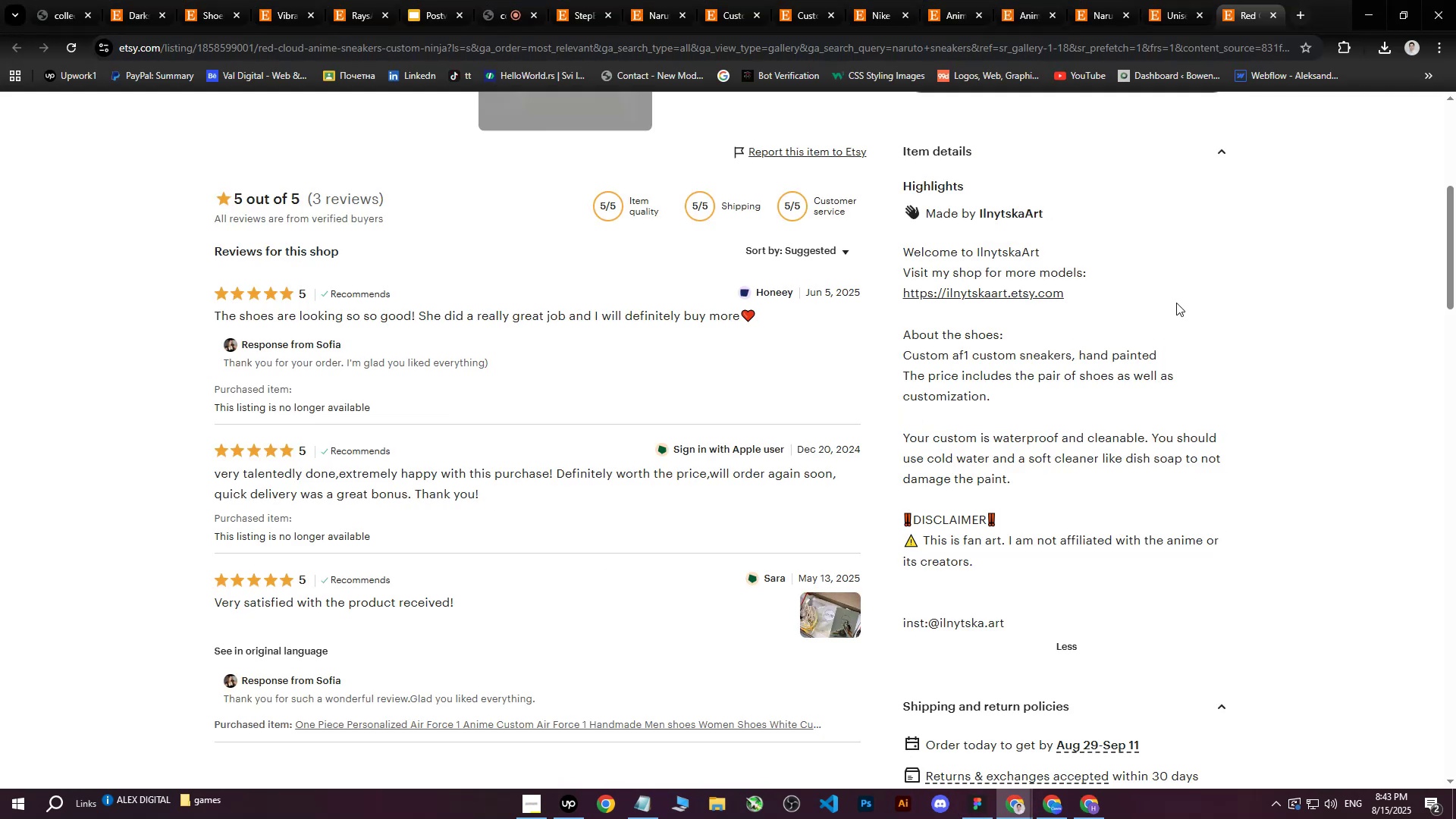 
scroll: coordinate [1169, 311], scroll_direction: up, amount: 7.0
 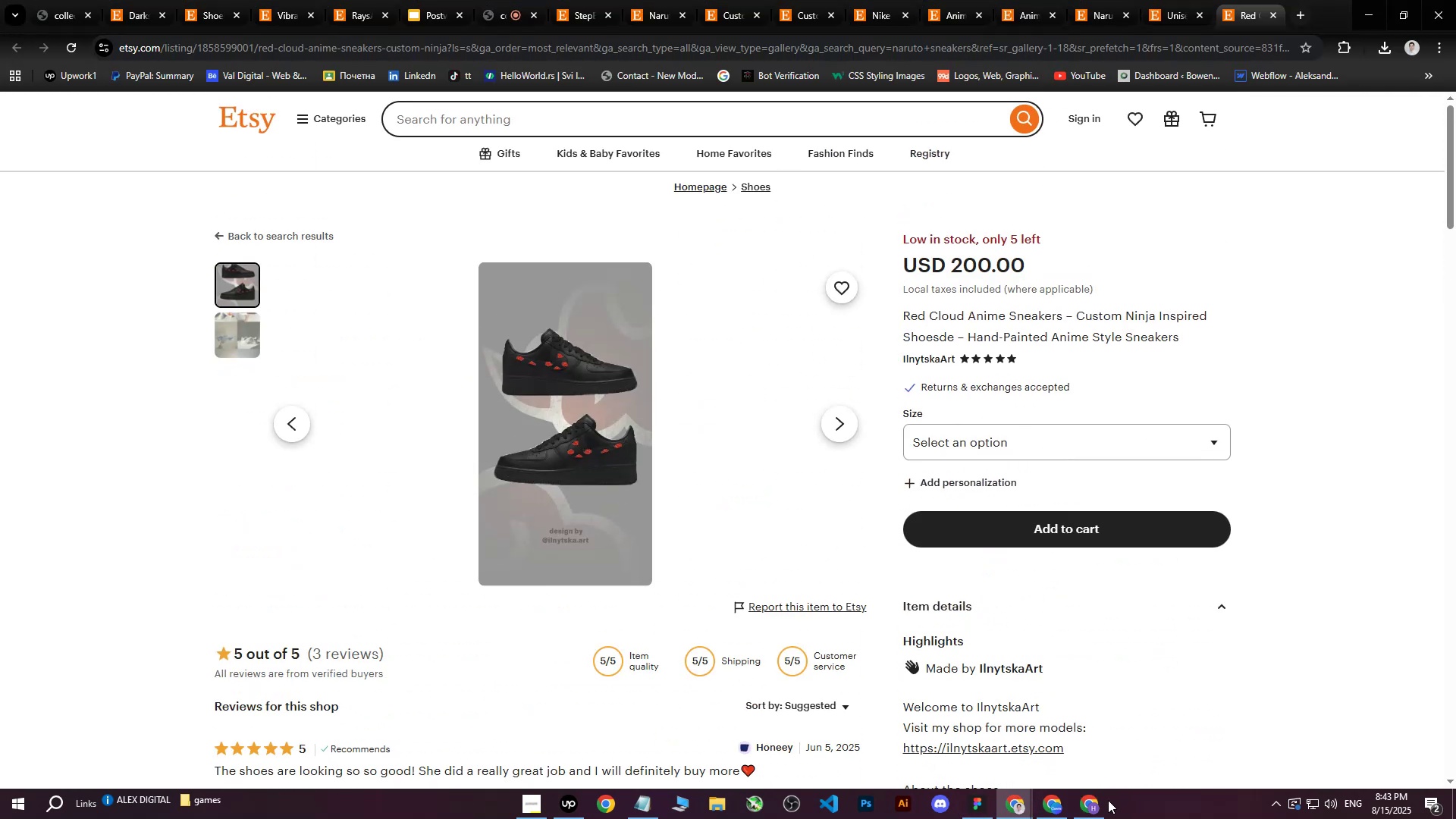 
left_click([1095, 808])
 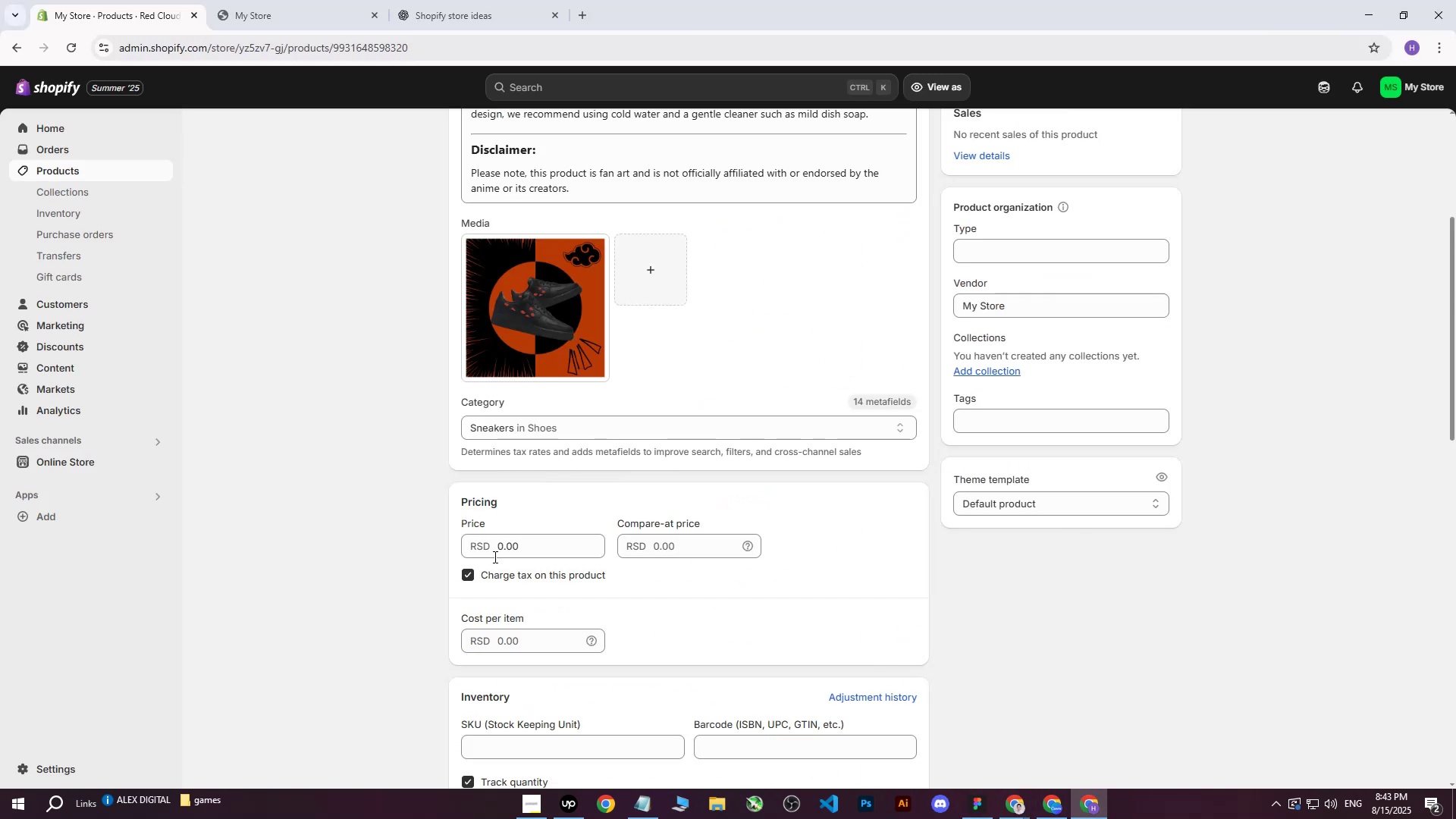 
left_click([504, 550])
 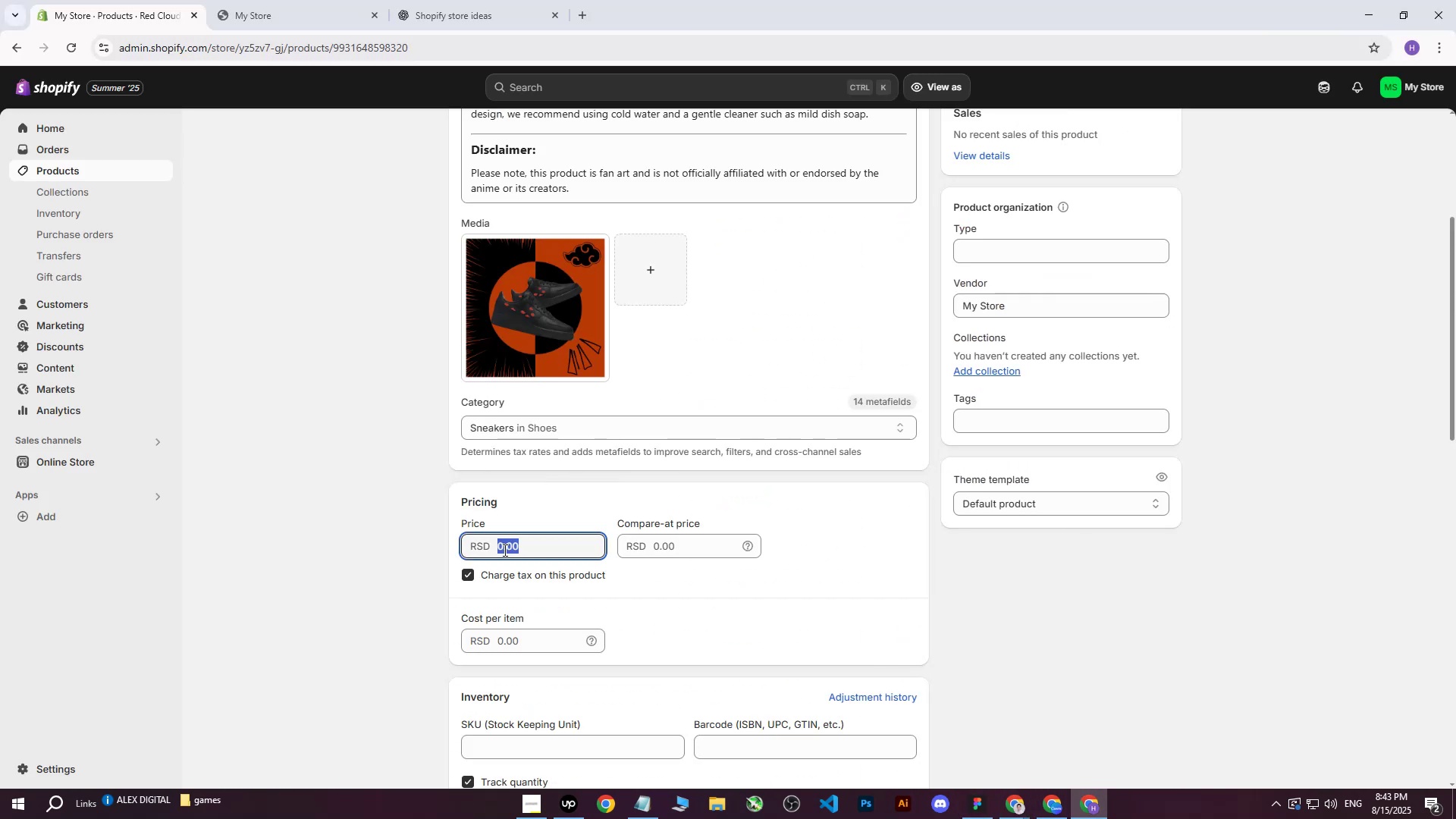 
type(20000)
 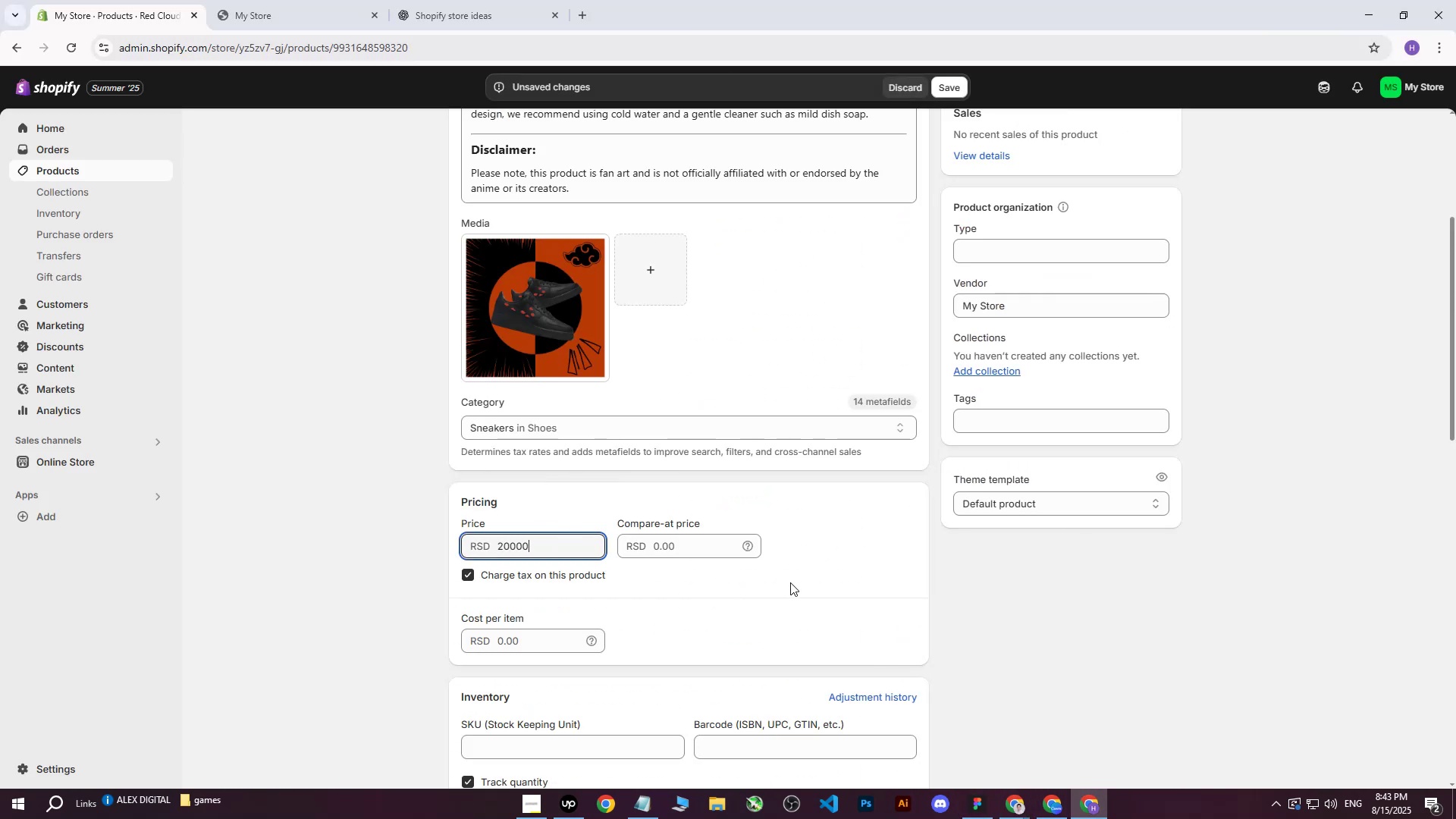 
left_click([791, 582])
 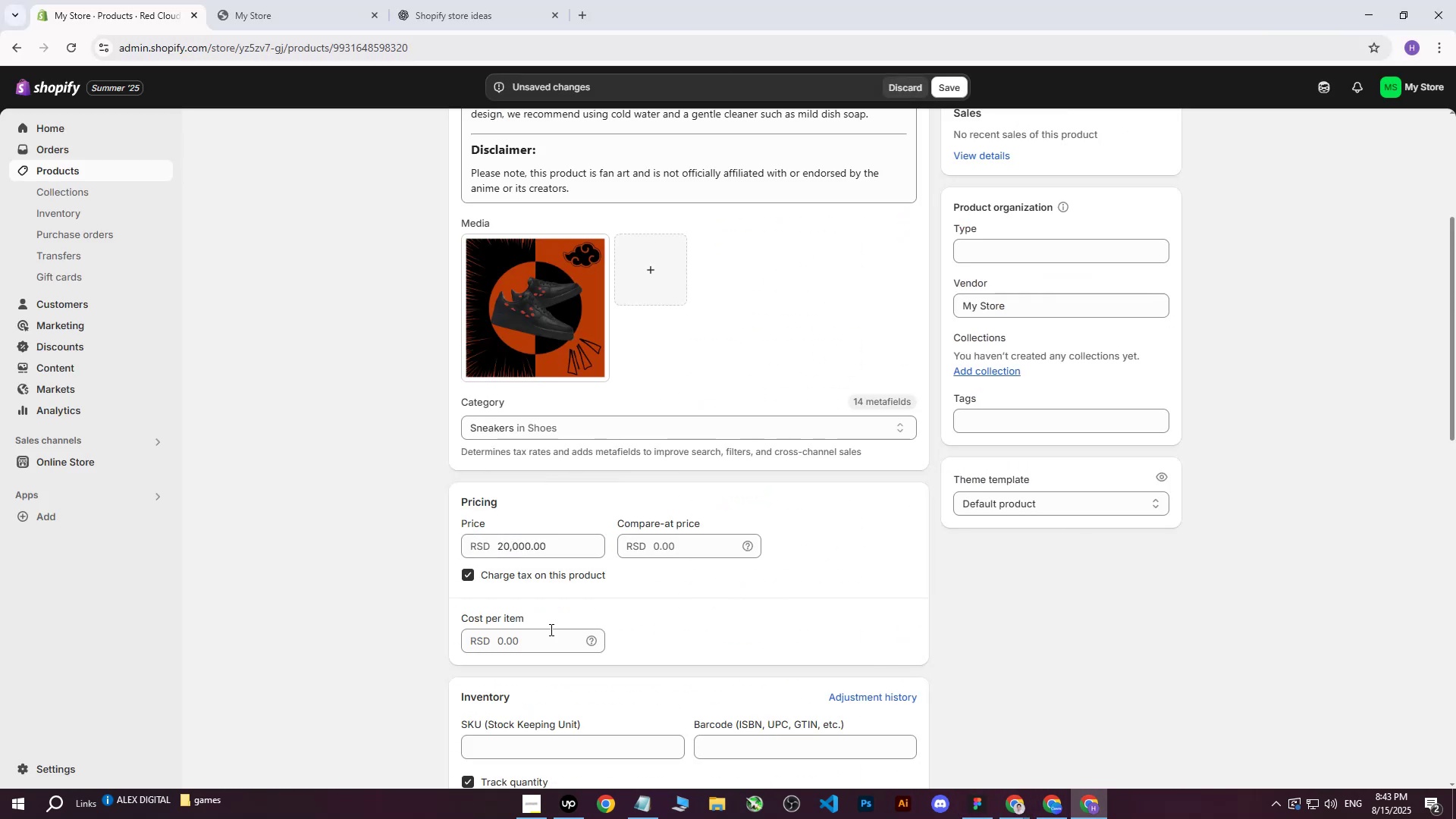 
left_click([518, 641])
 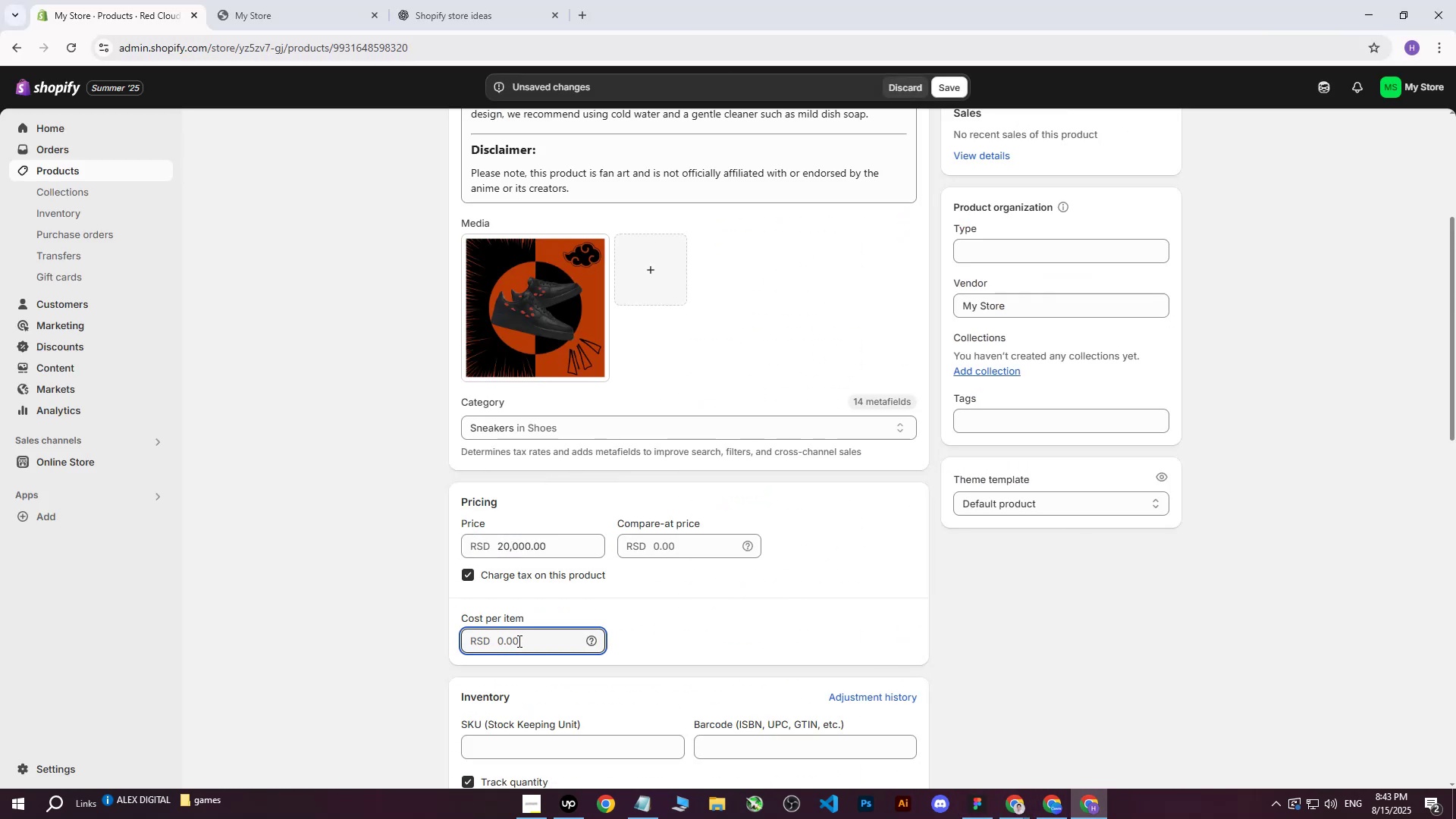 
type(15000)
 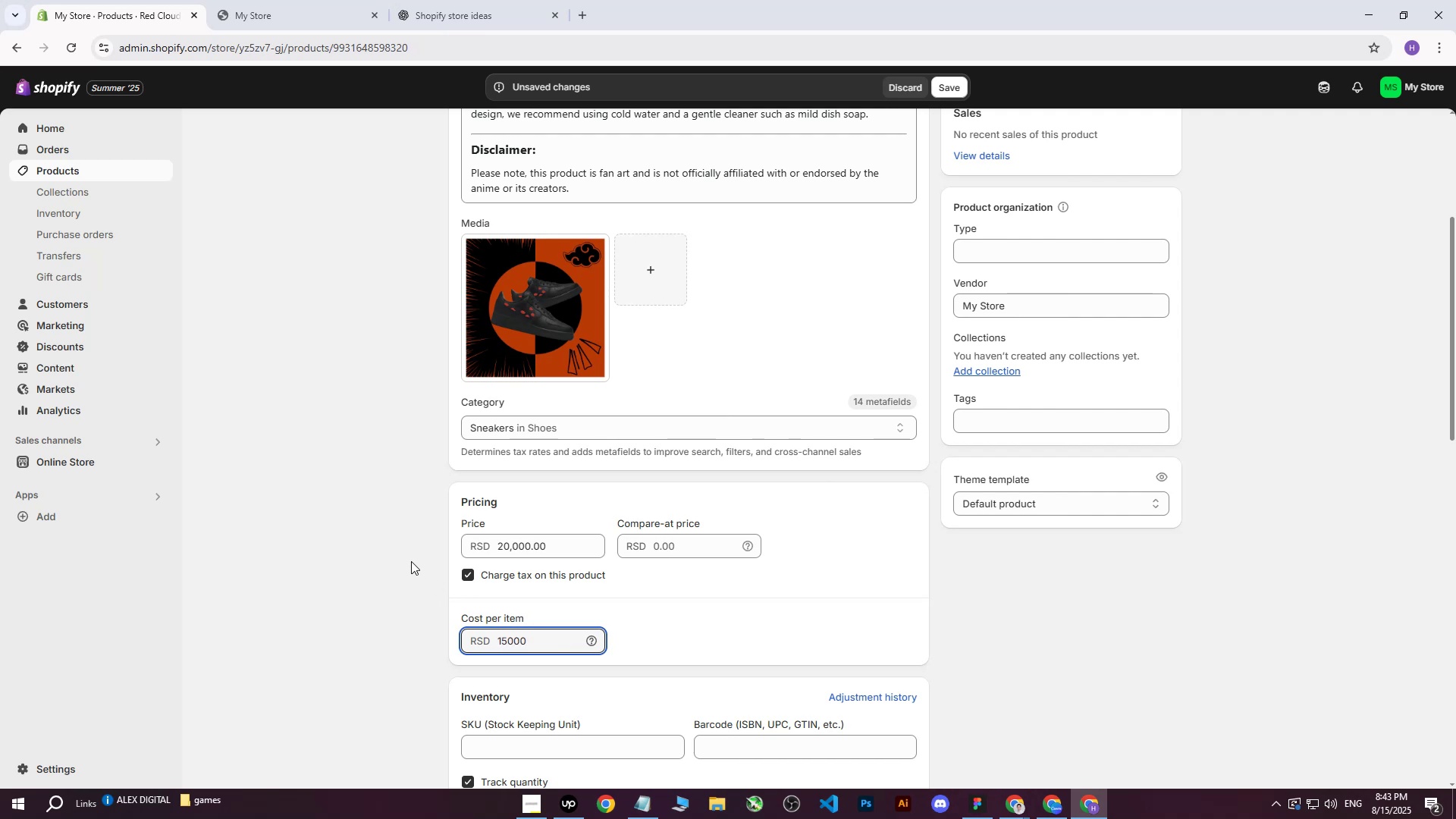 
left_click([411, 561])
 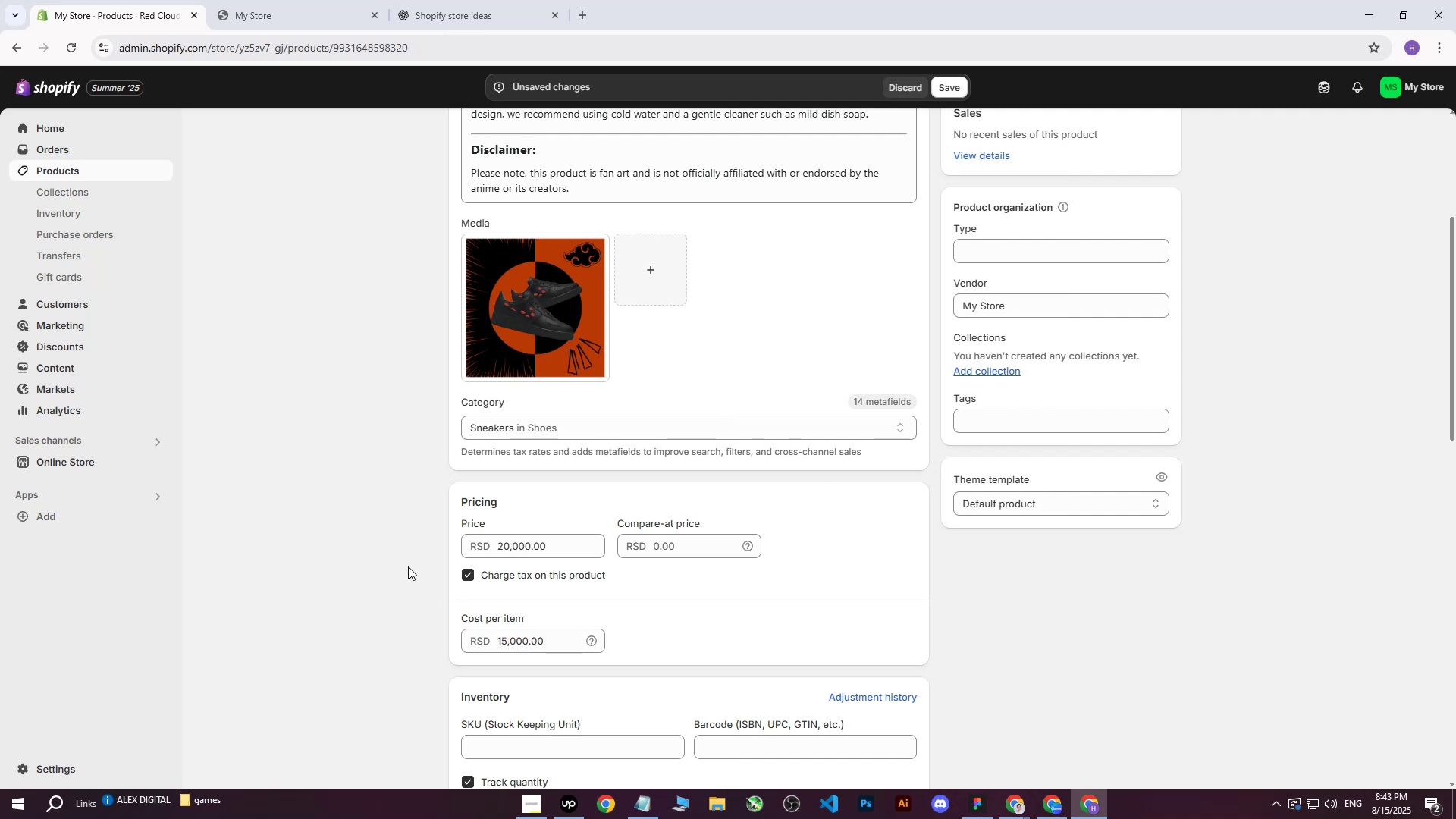 
left_click([406, 568])
 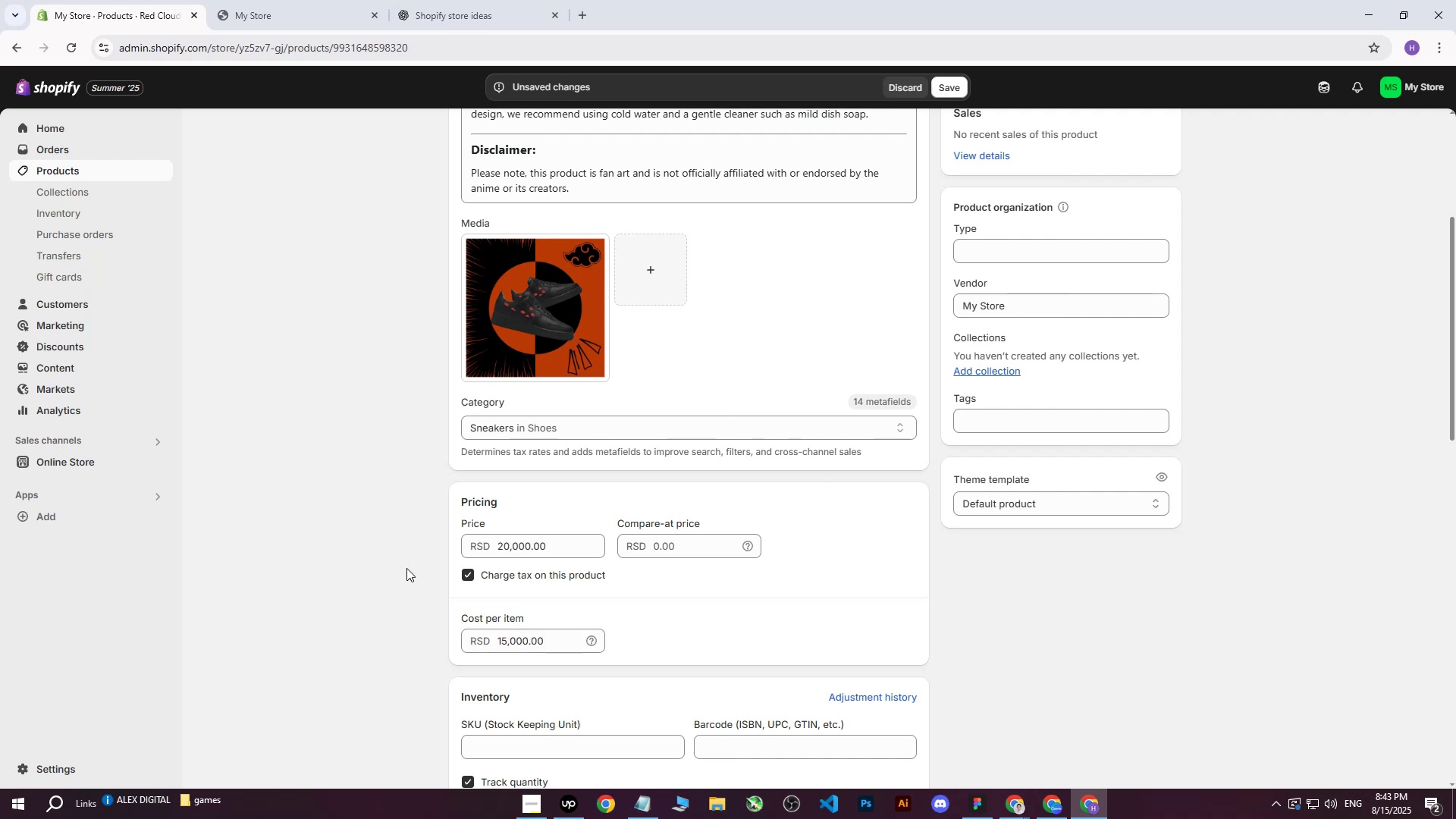 
scroll: coordinate [409, 571], scroll_direction: down, amount: 2.0
 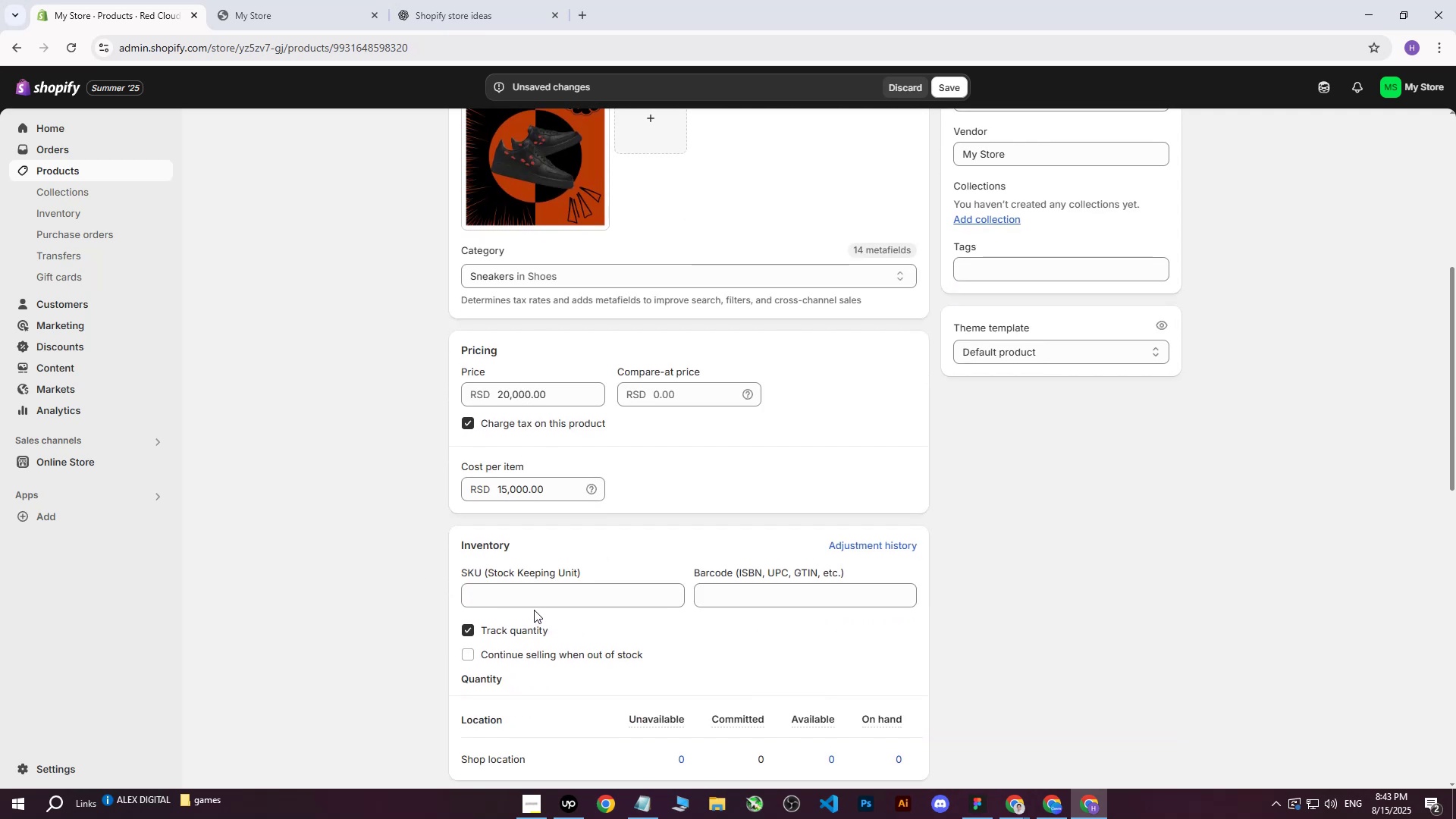 
left_click([535, 600])
 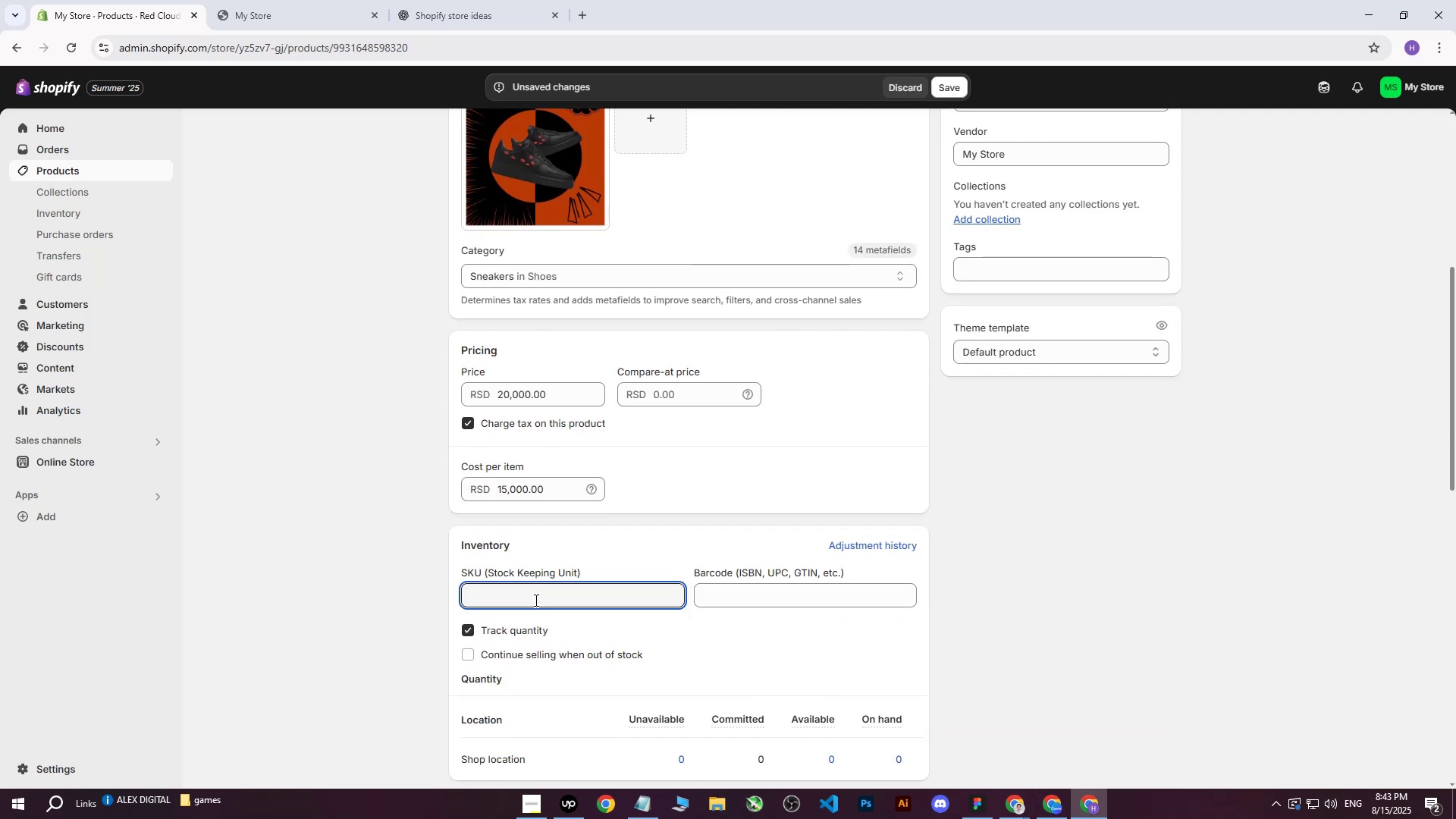 
type(200)
 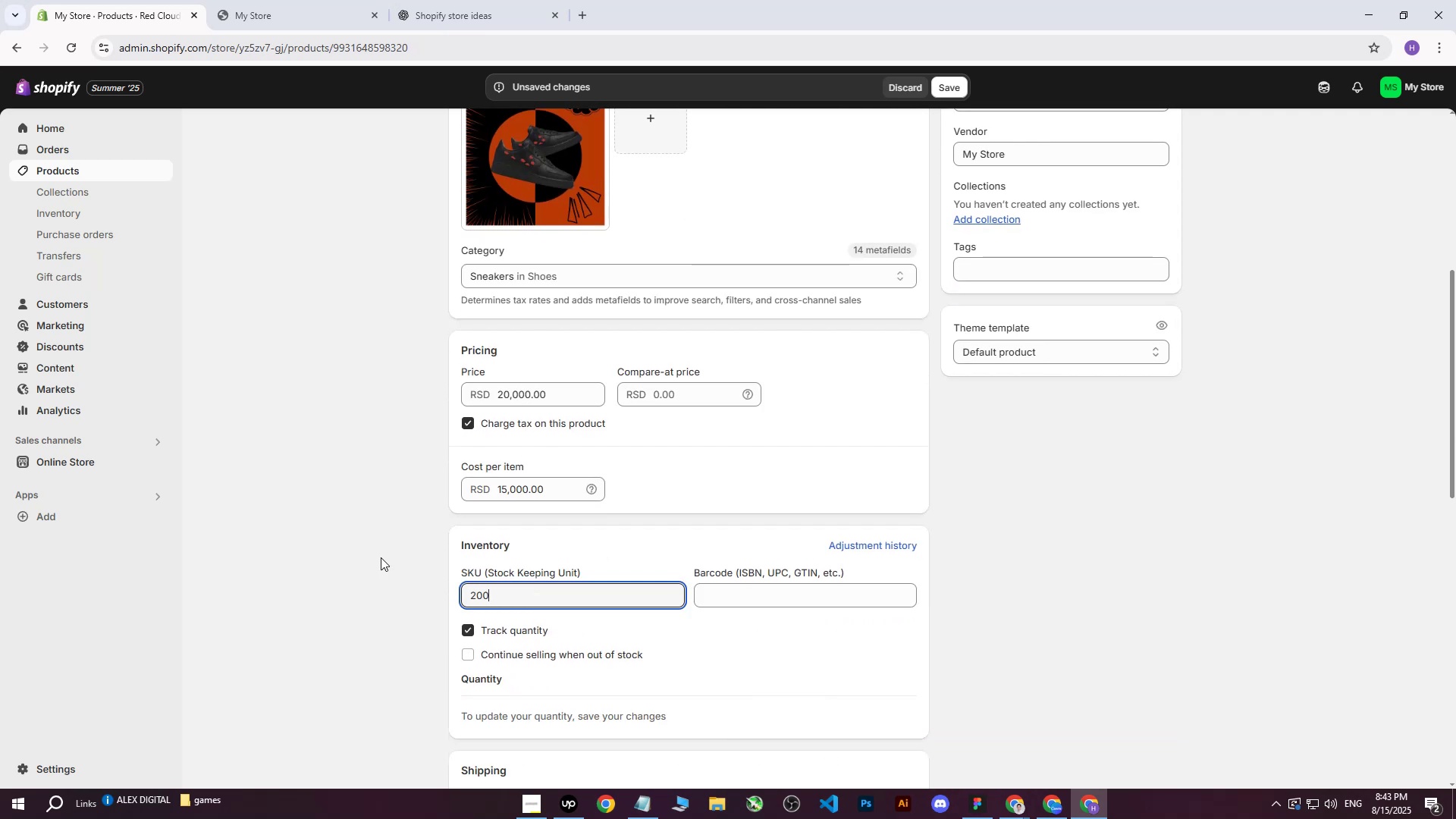 
left_click([381, 557])
 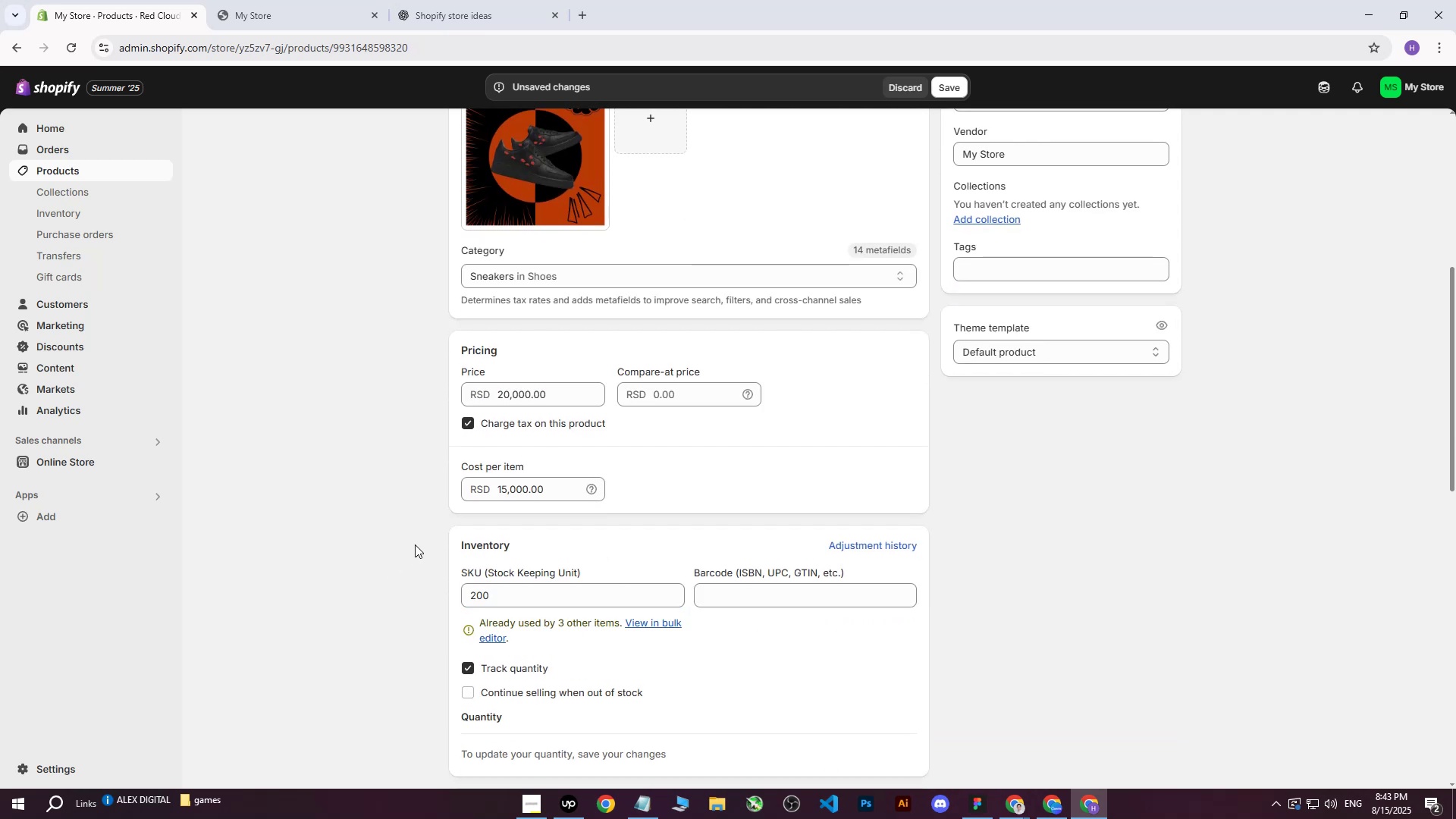 
scroll: coordinate [416, 538], scroll_direction: down, amount: 2.0
 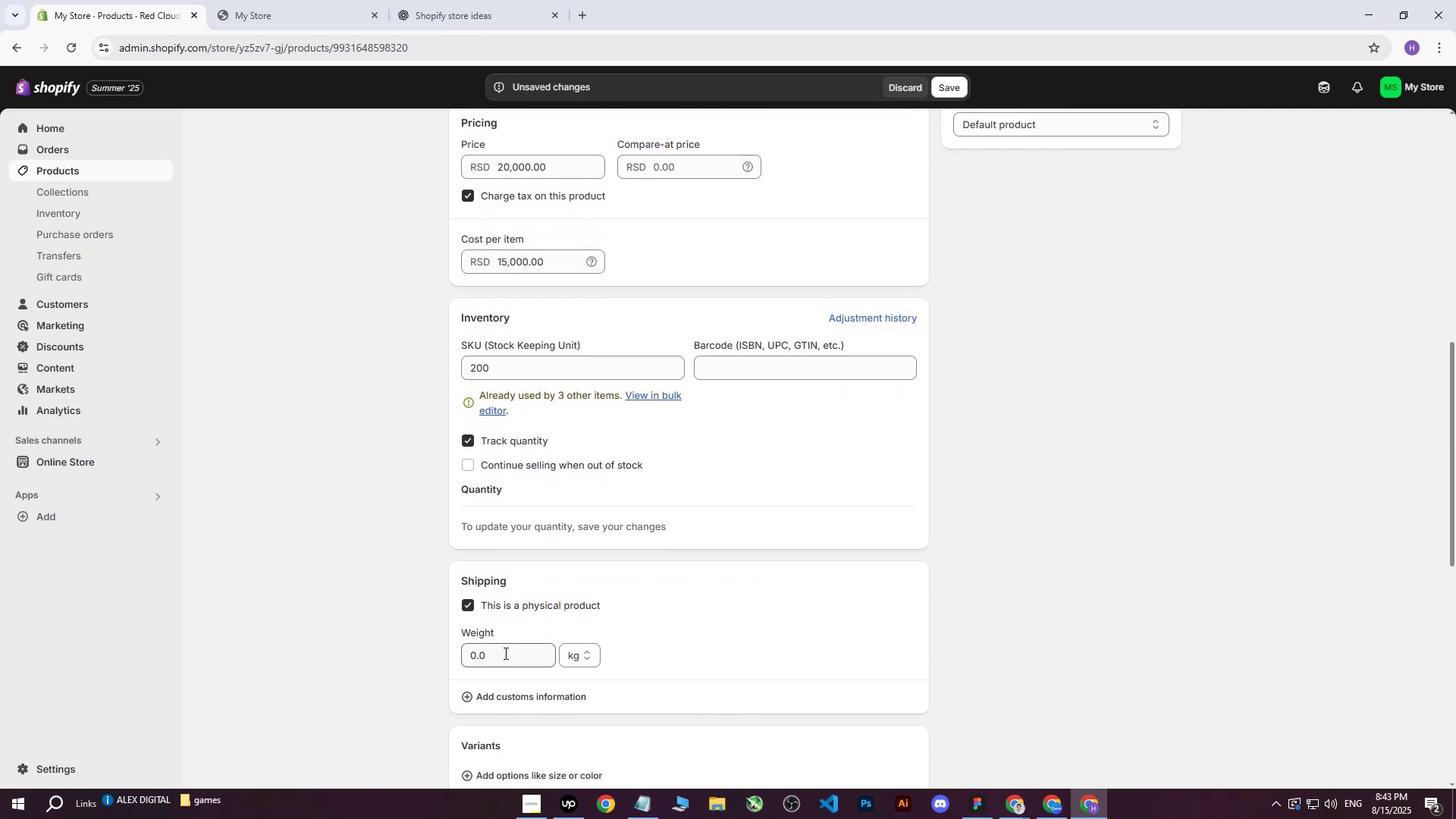 
left_click([504, 653])
 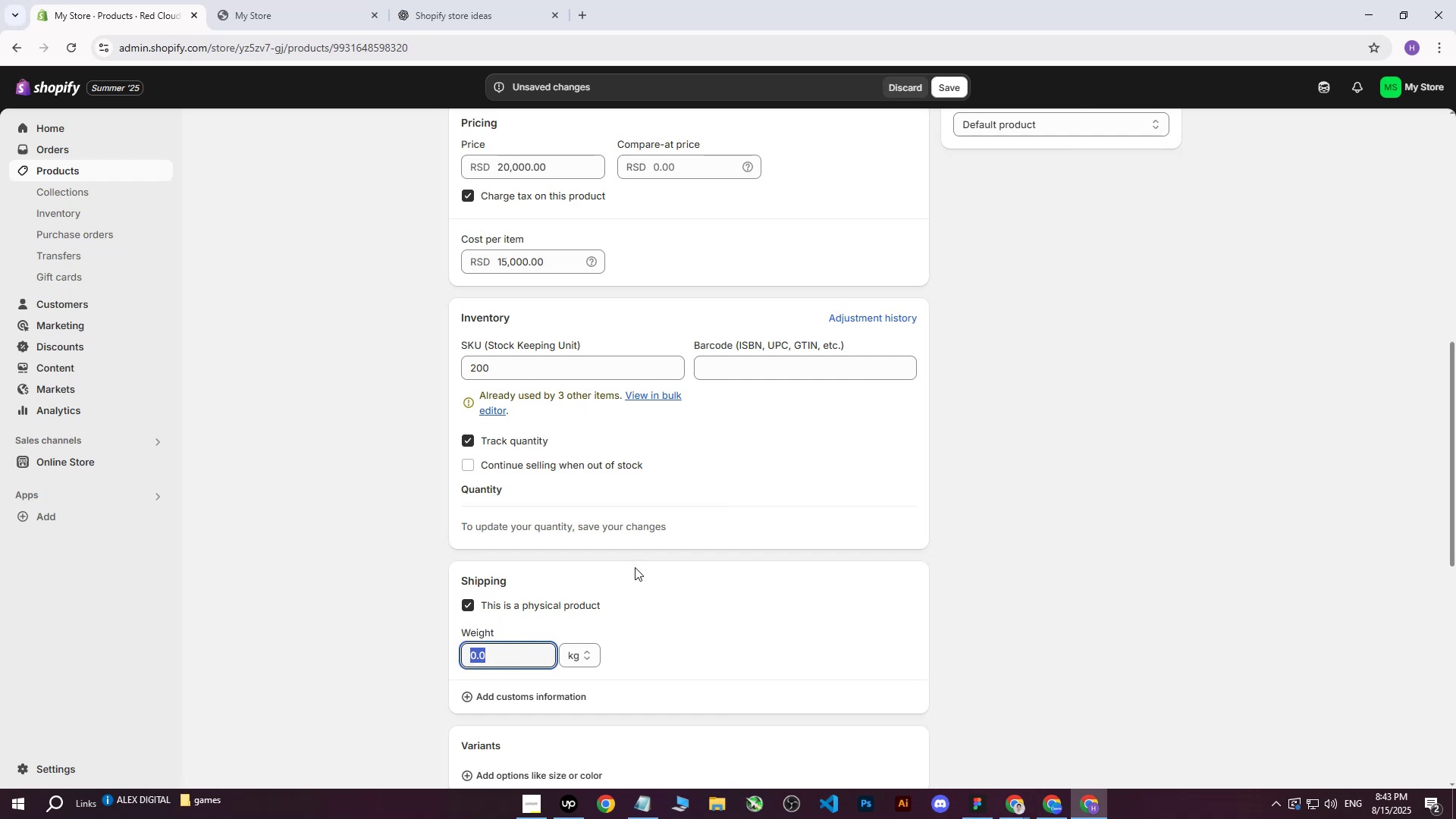 
type(200)
 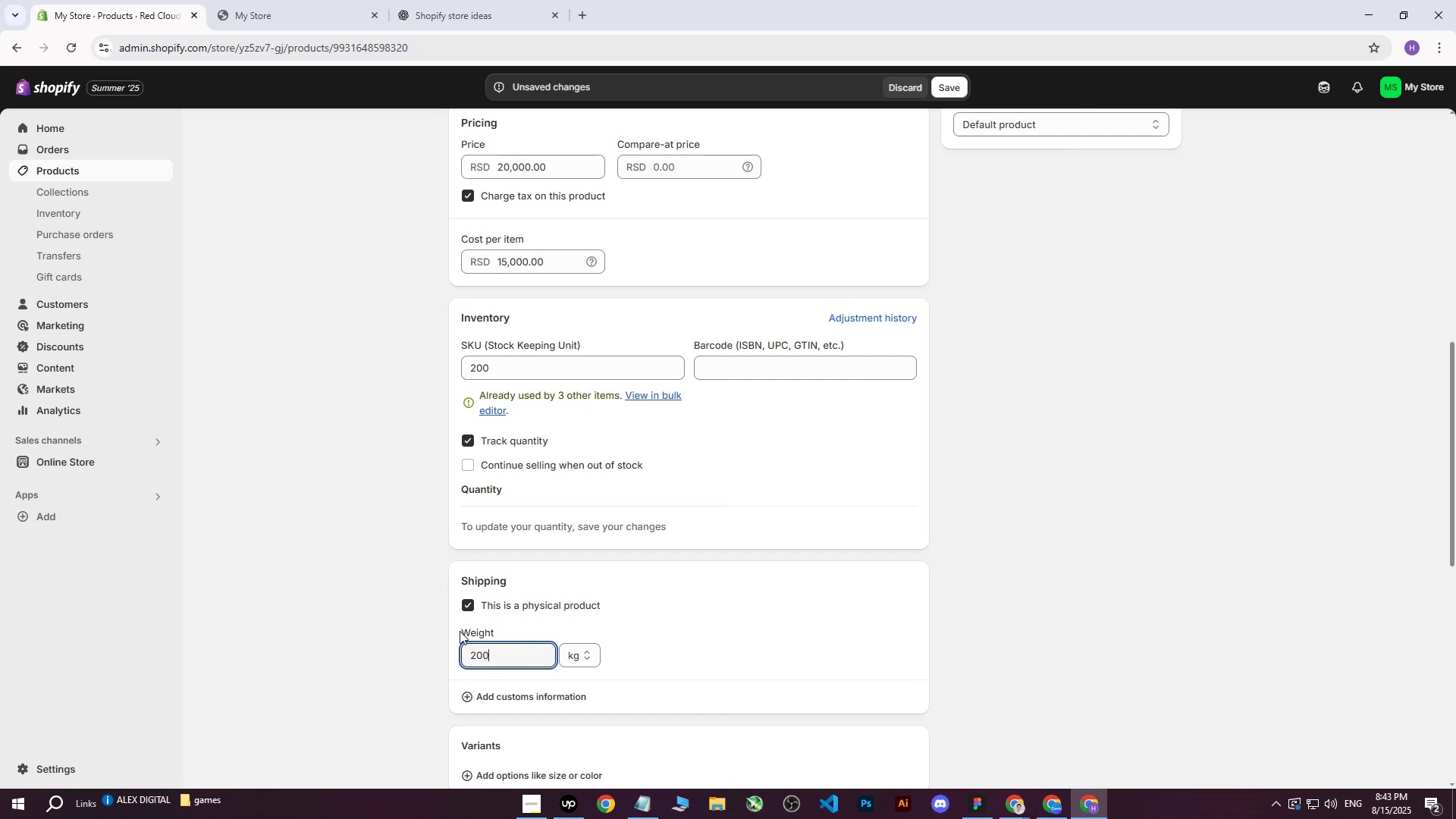 
left_click_drag(start_coordinate=[511, 656], to_coordinate=[368, 654])
 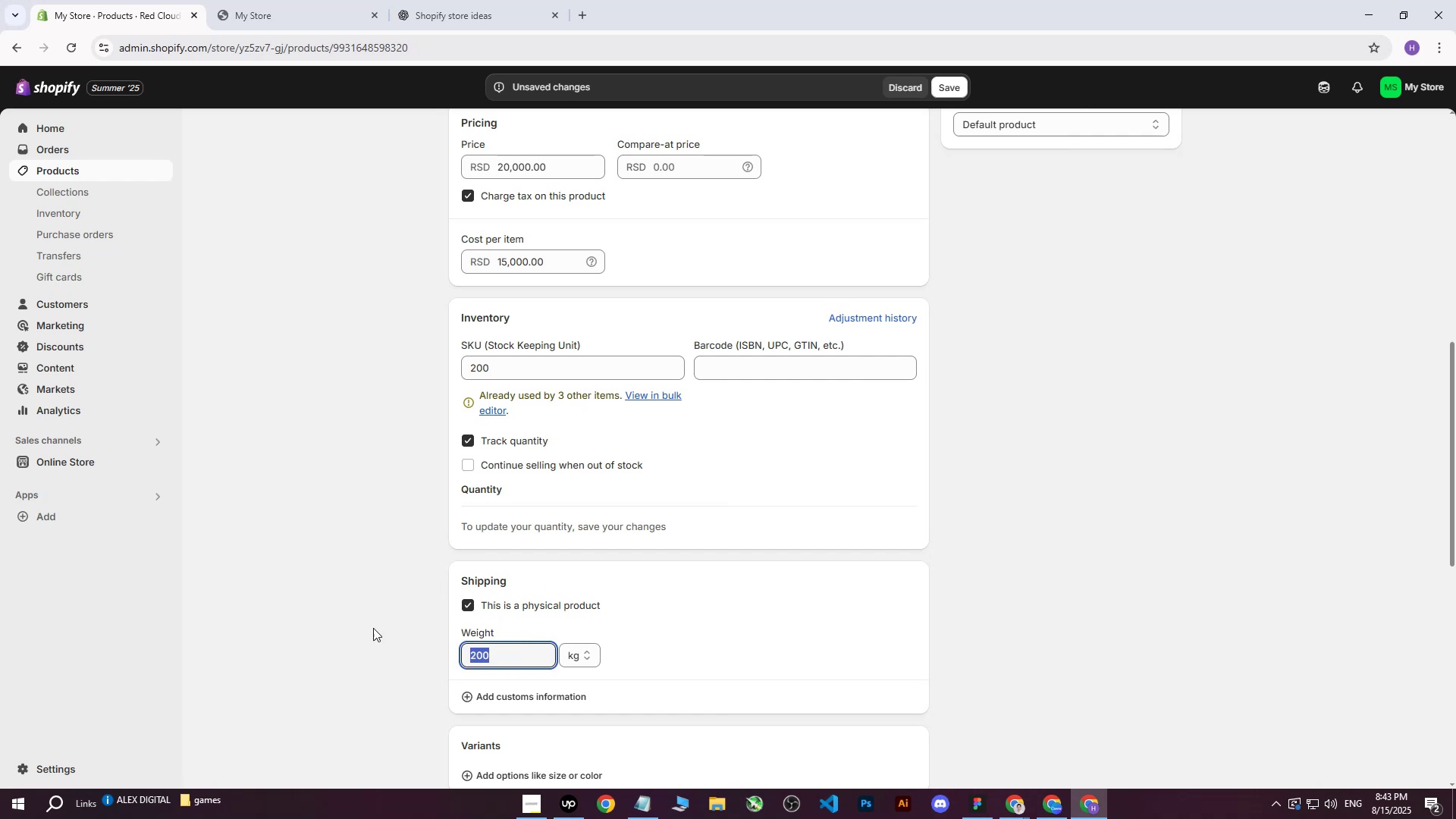 
scroll: coordinate [414, 541], scroll_direction: up, amount: 7.0
 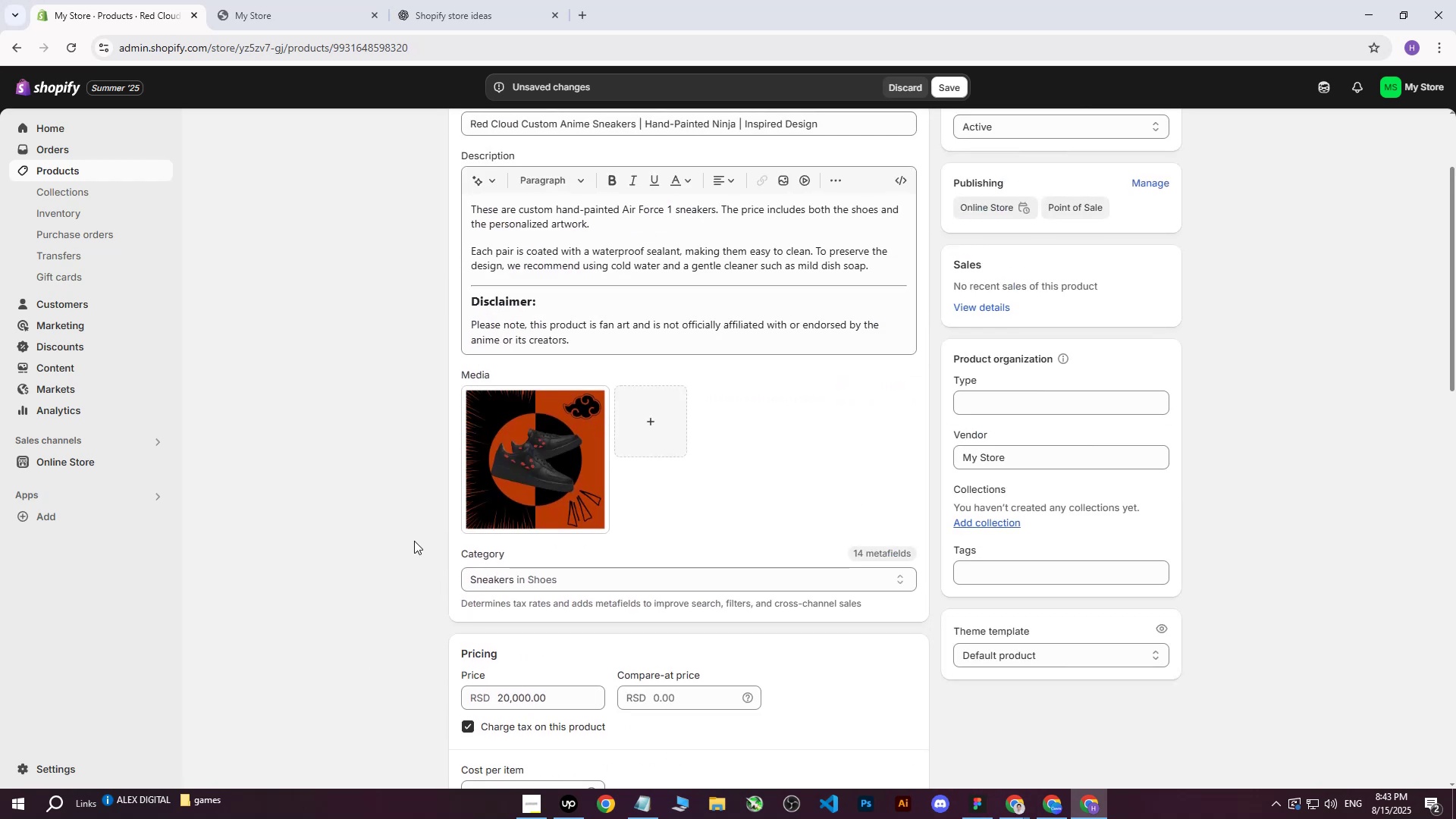 
scroll: coordinate [414, 541], scroll_direction: down, amount: 5.0
 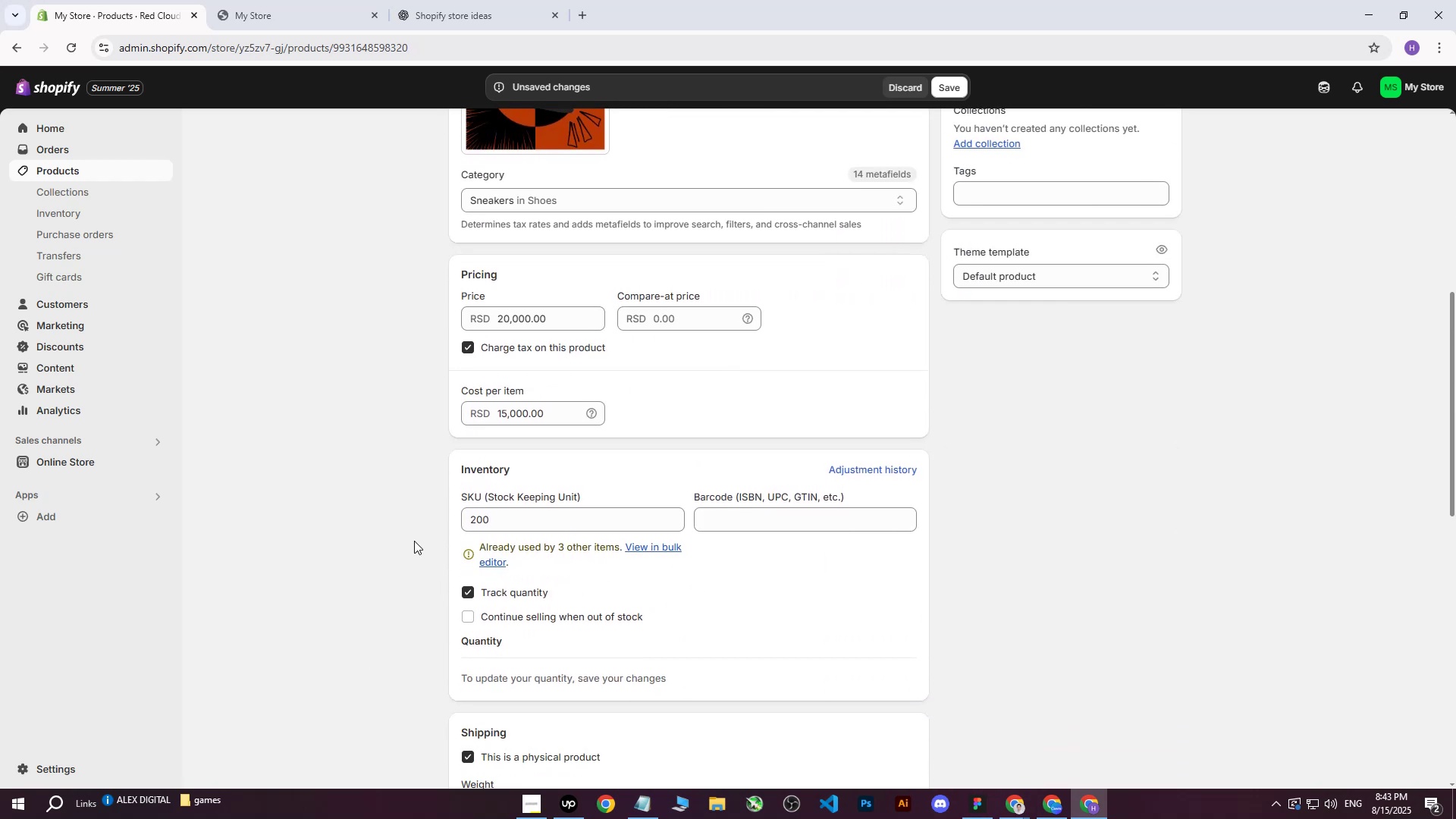 
type(15)
 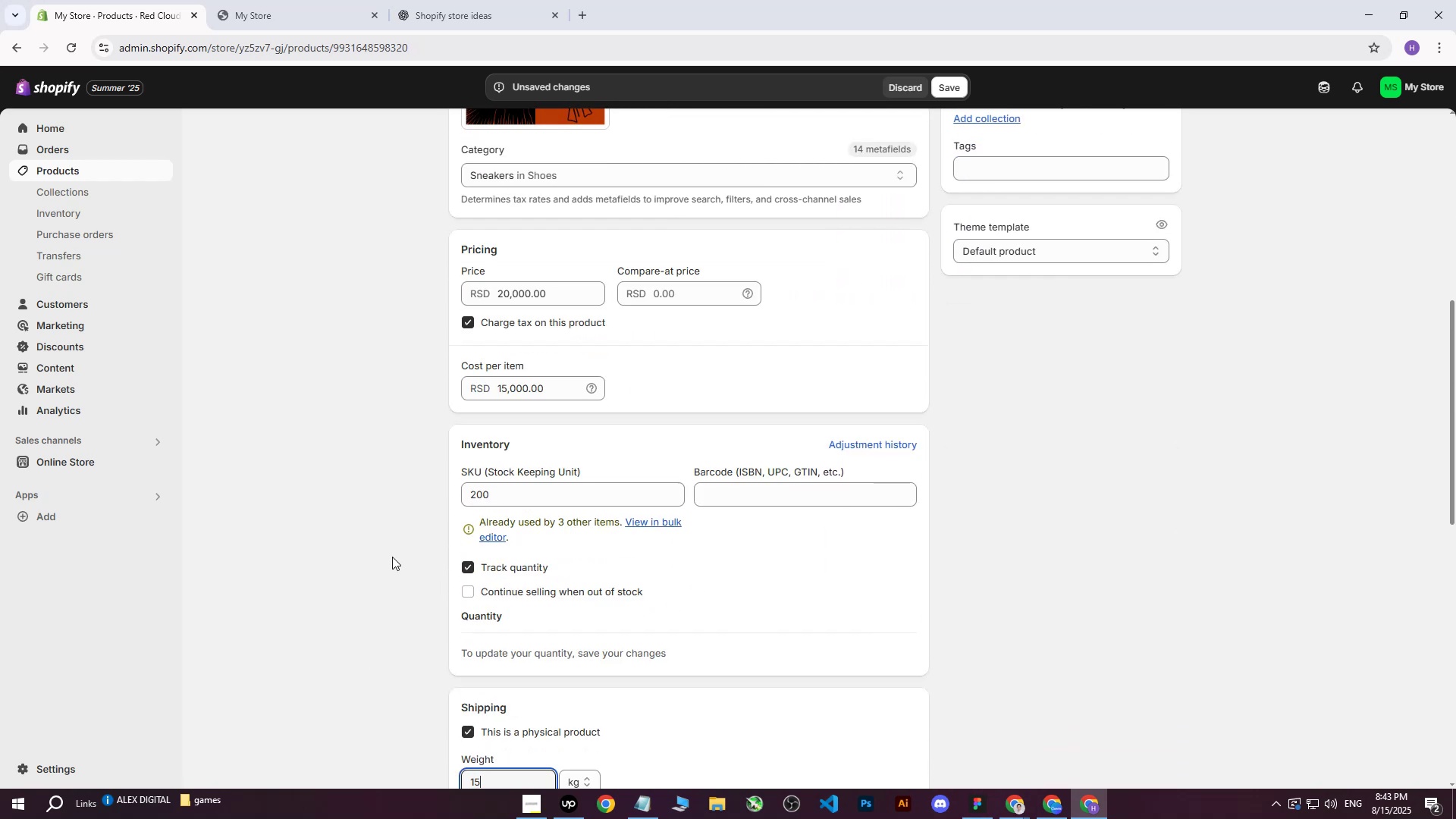 
left_click([392, 557])
 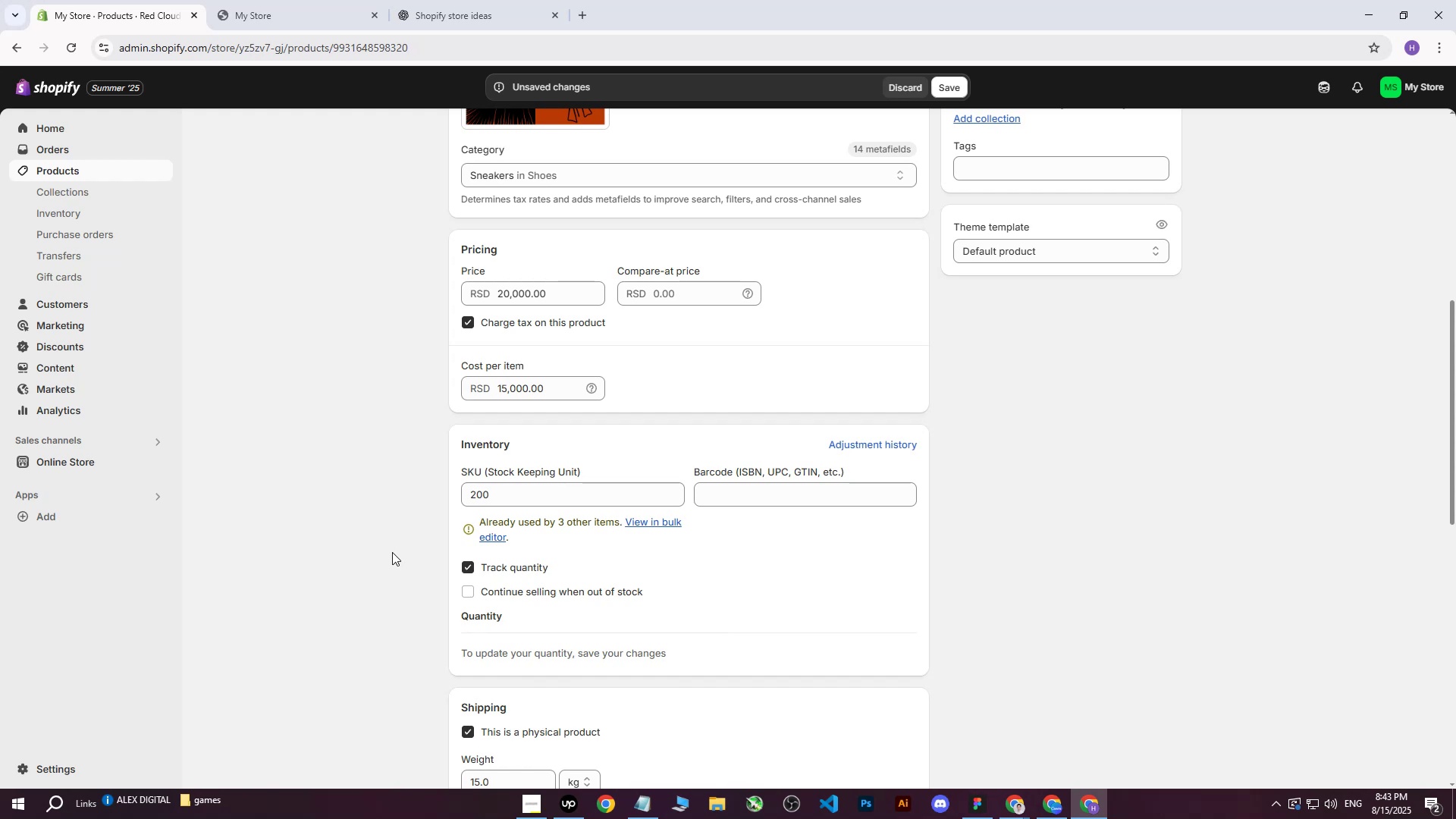 
scroll: coordinate [743, 554], scroll_direction: down, amount: 7.0
 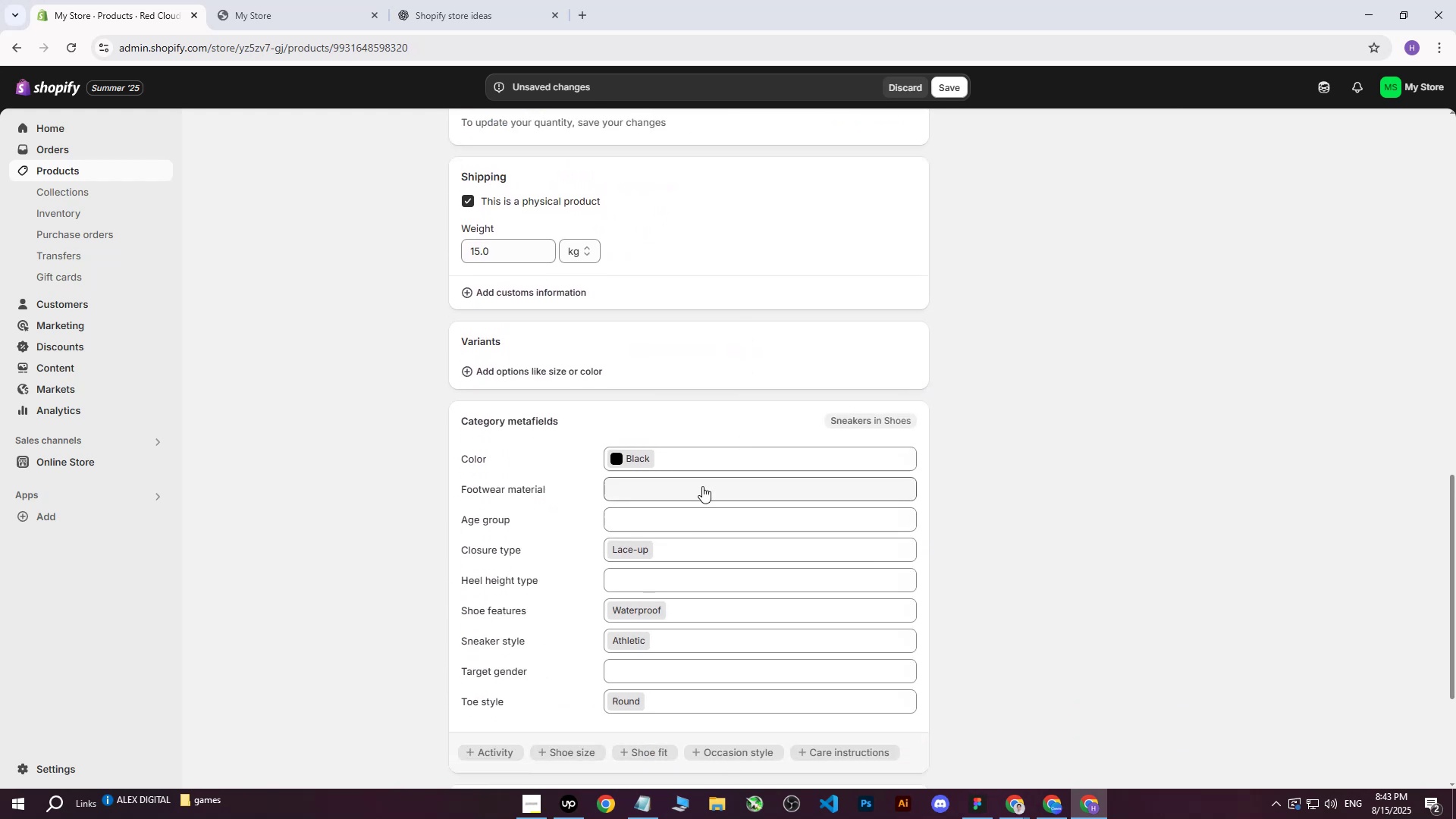 
left_click([699, 456])
 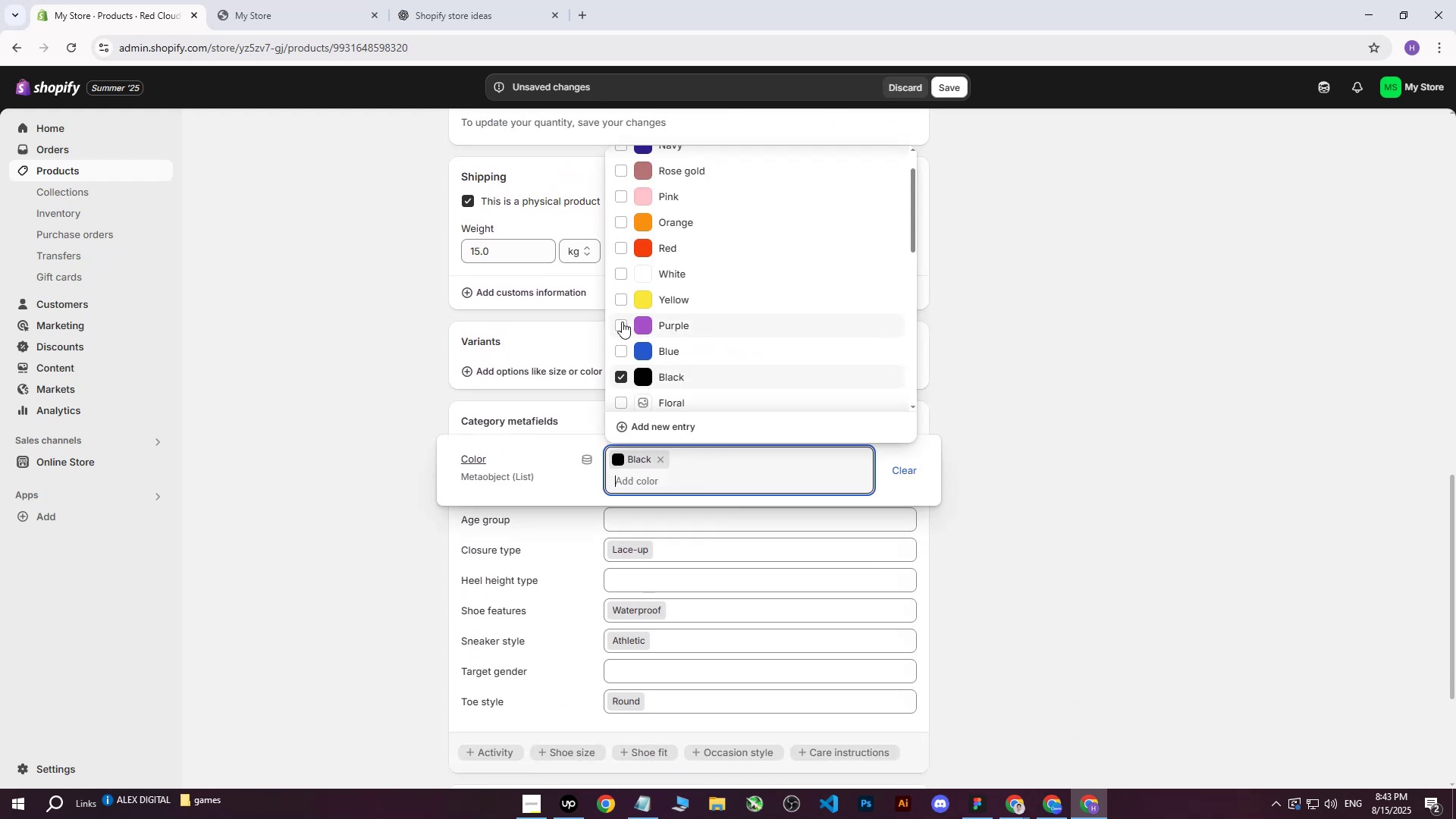 
double_click([623, 253])
 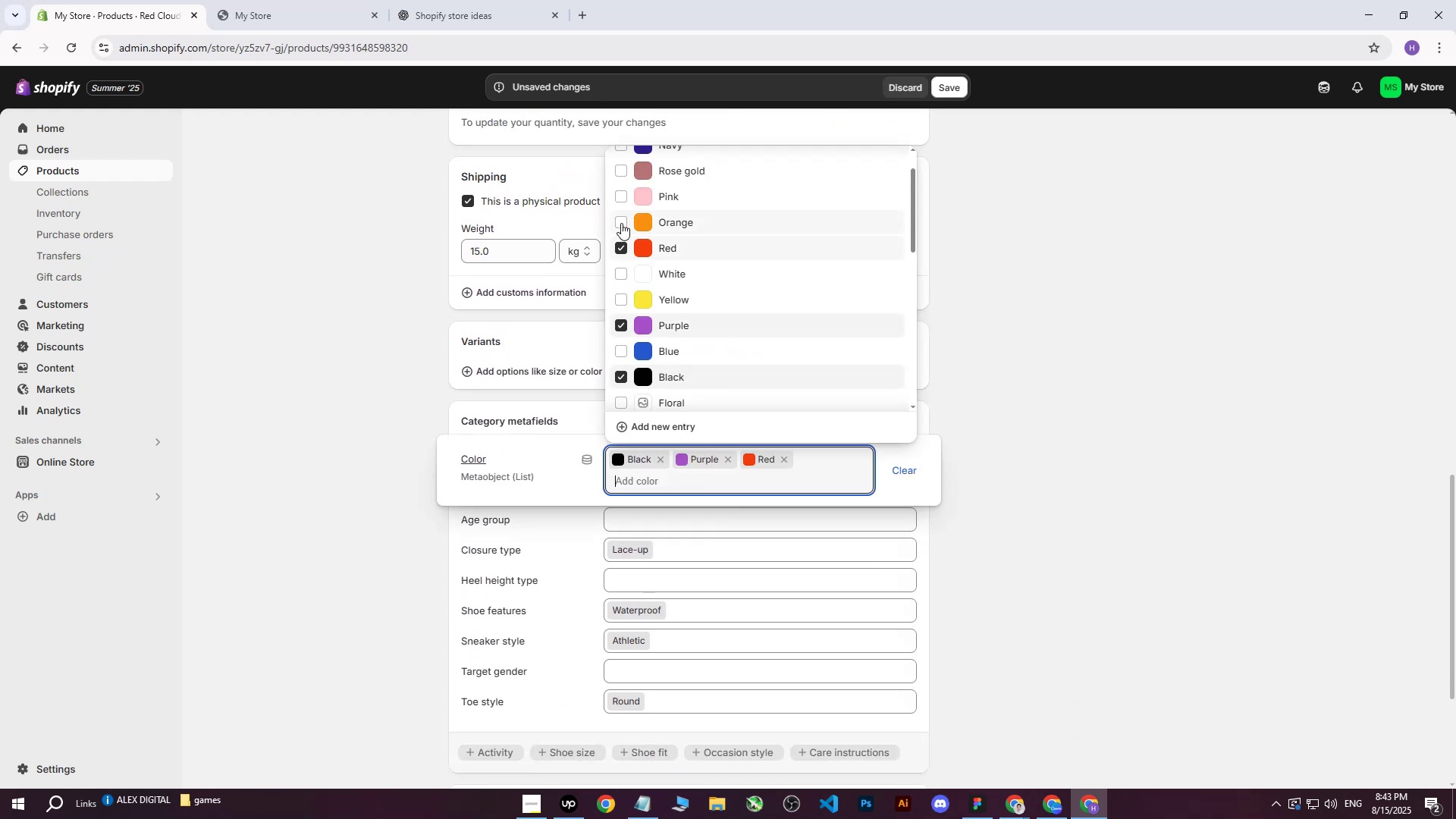 
triple_click([621, 221])
 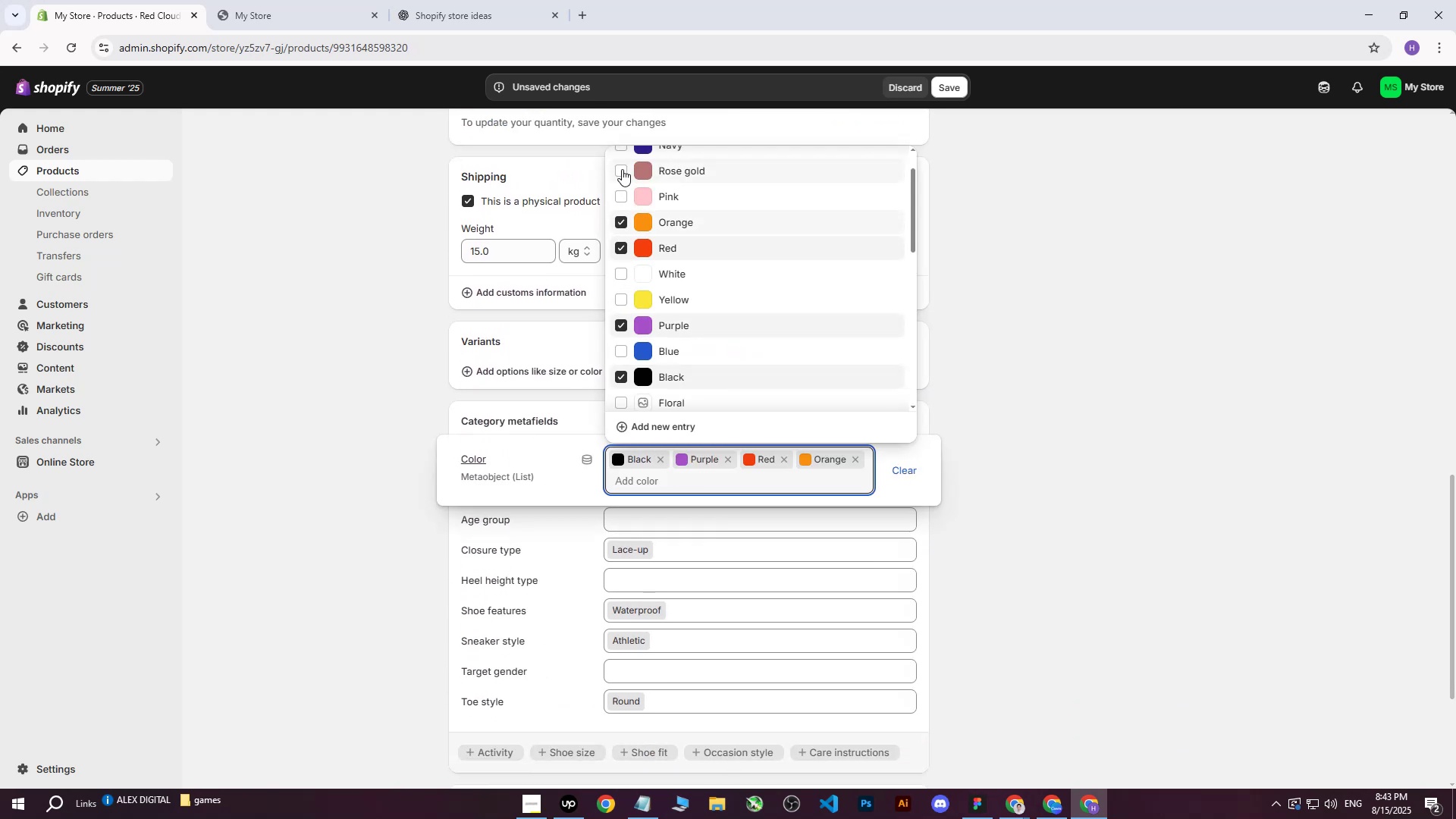 
left_click([622, 169])
 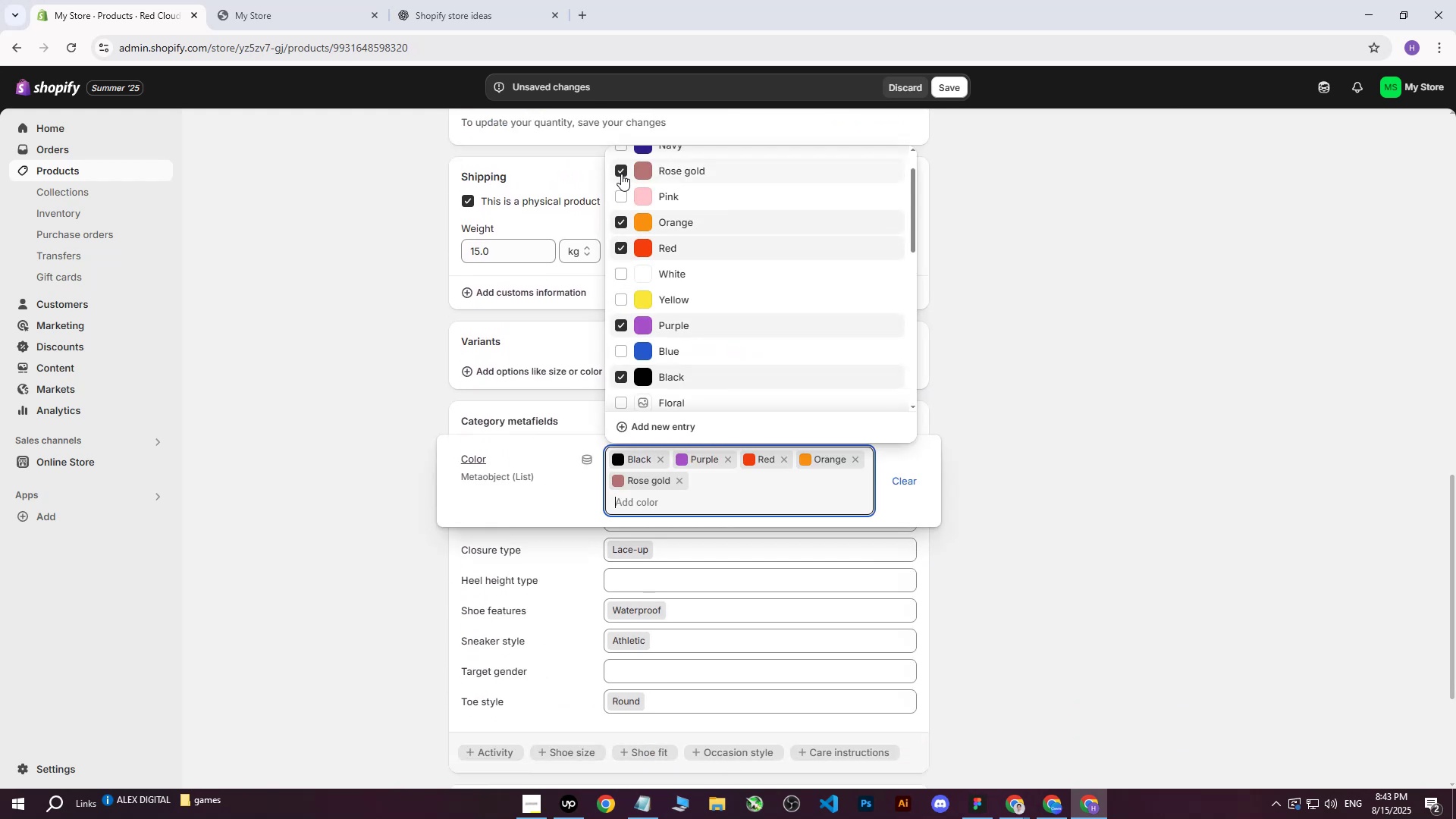 
scroll: coordinate [623, 179], scroll_direction: up, amount: 1.0
 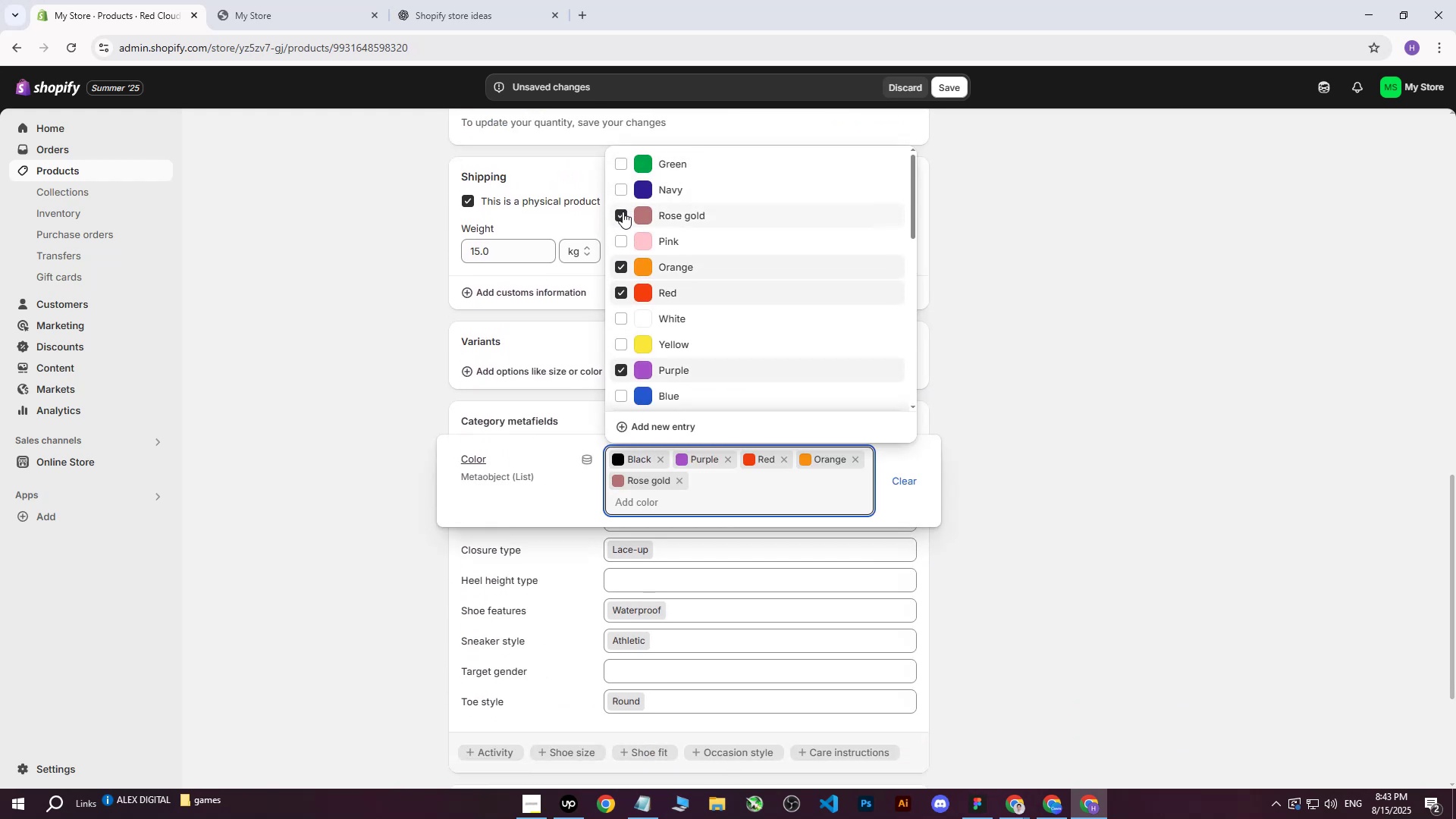 
double_click([622, 197])
 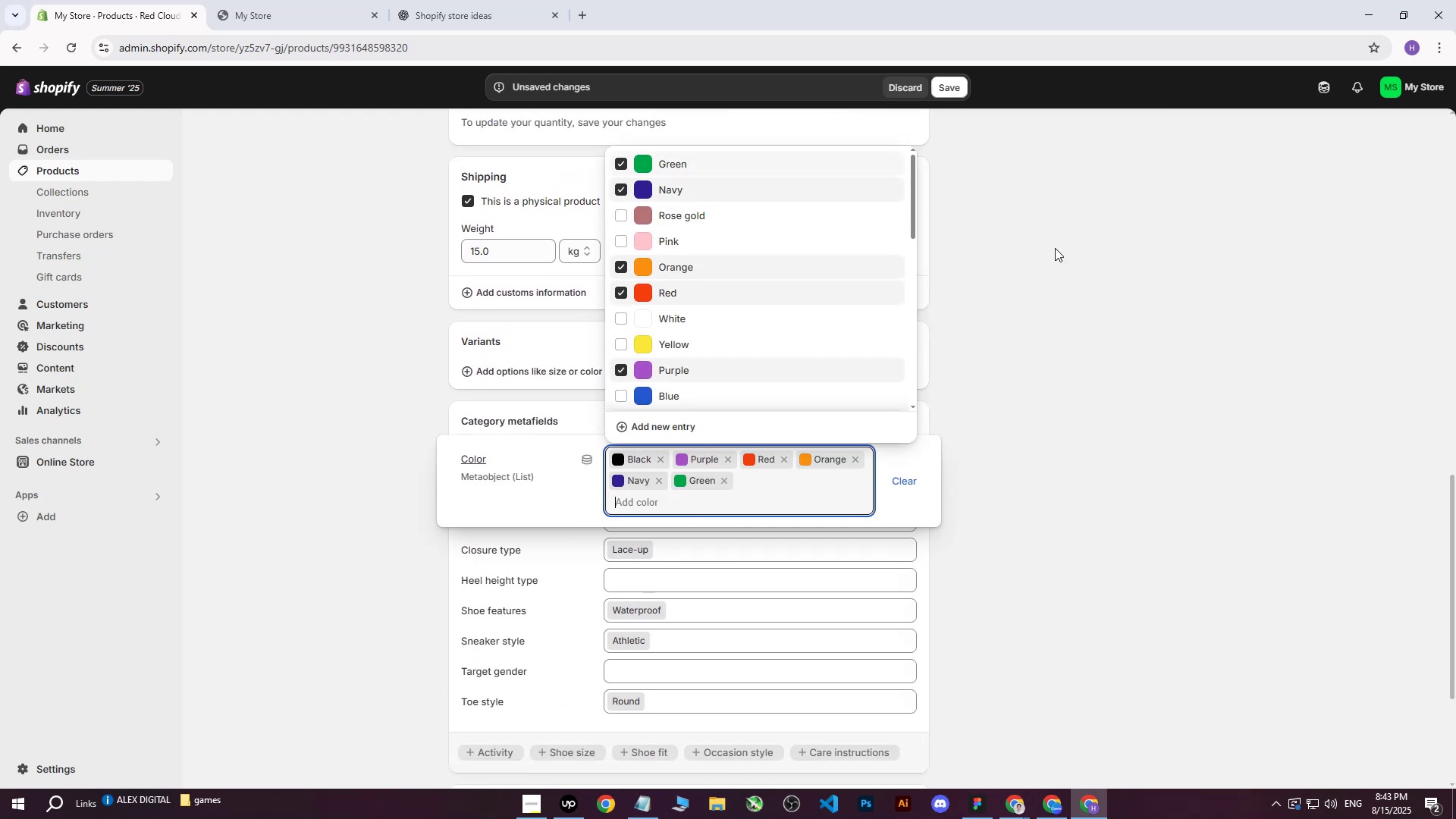 
triple_click([1081, 250])
 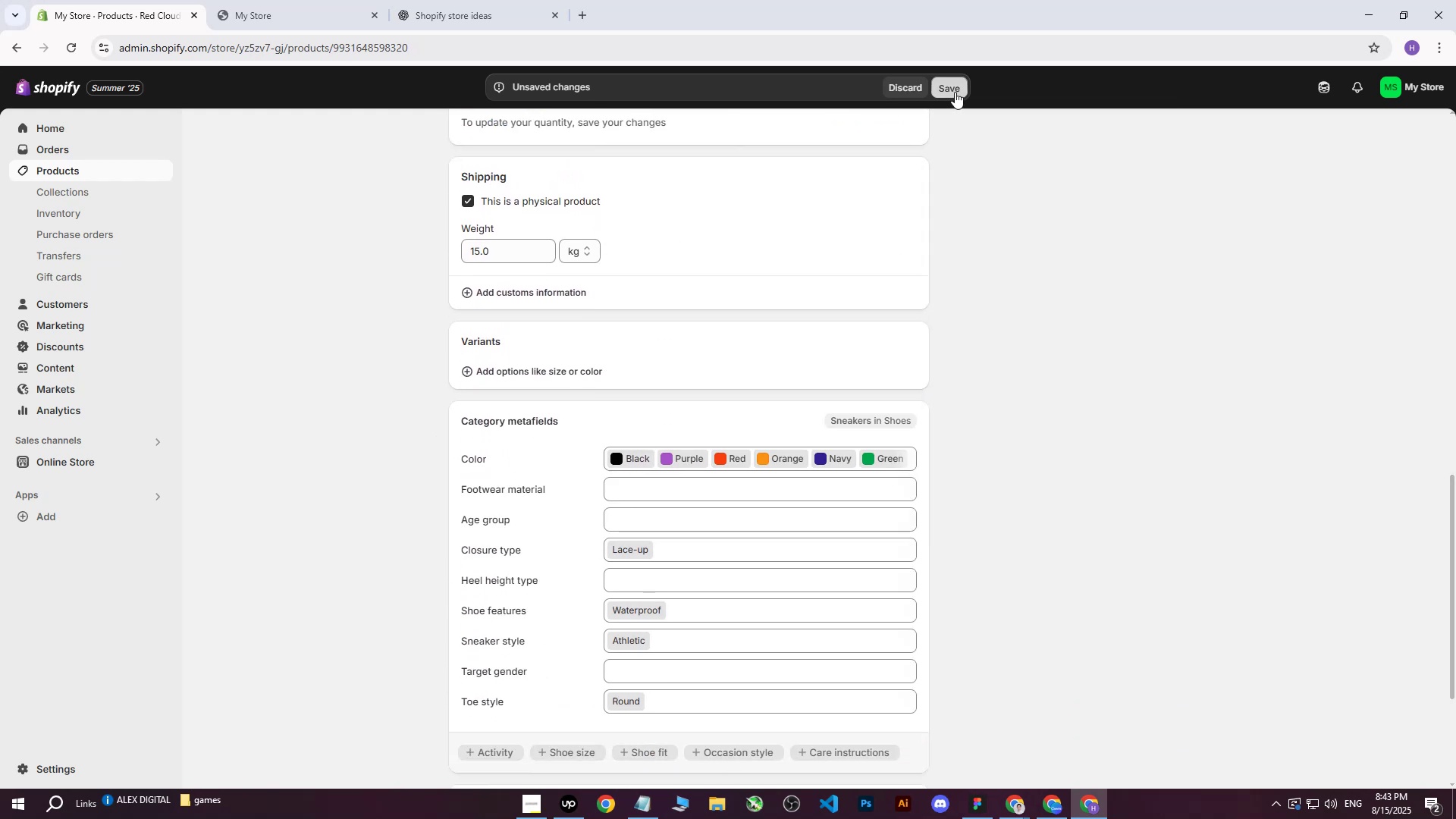 
left_click([955, 92])
 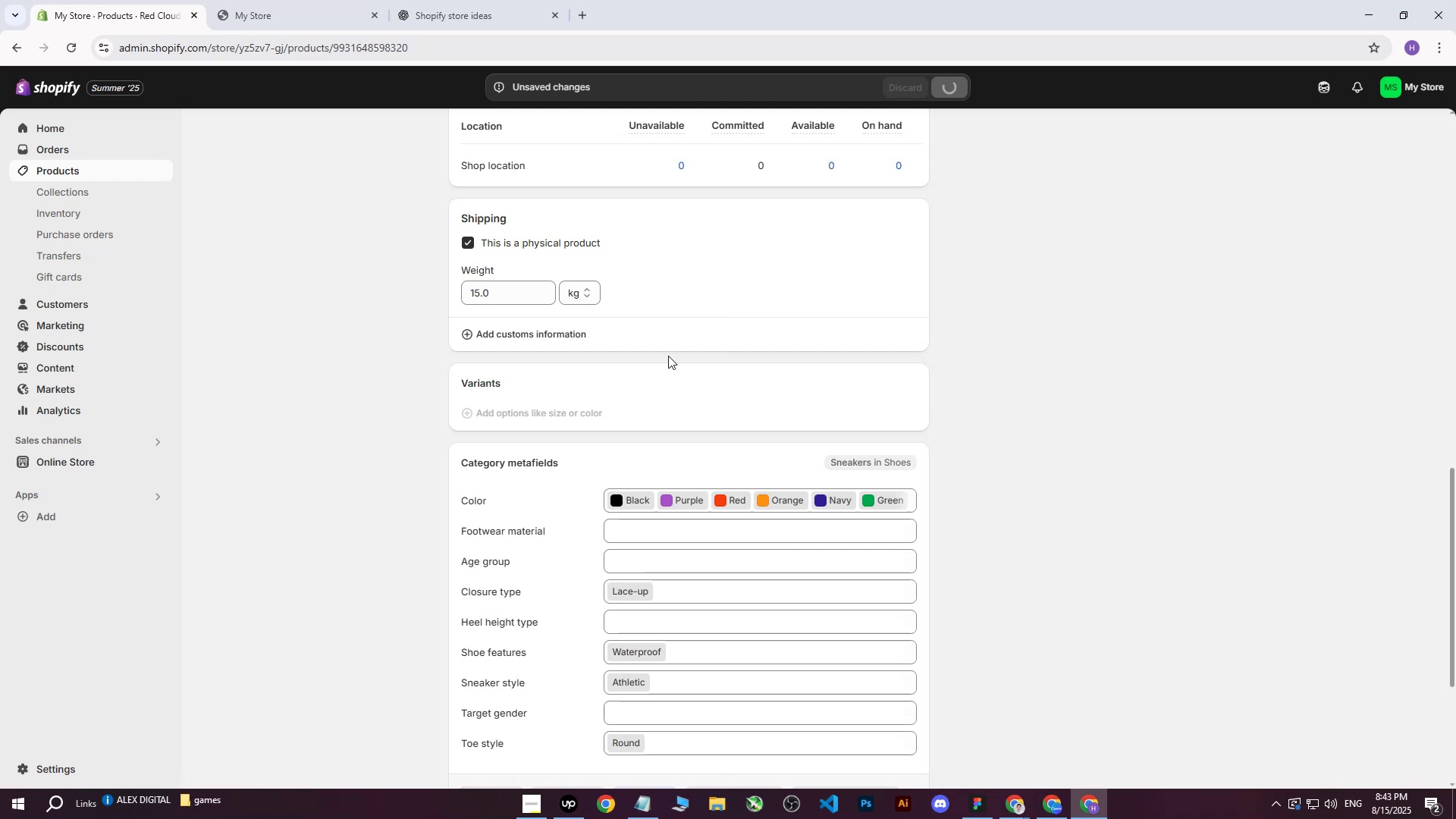 
scroll: coordinate [885, 433], scroll_direction: up, amount: 11.0
 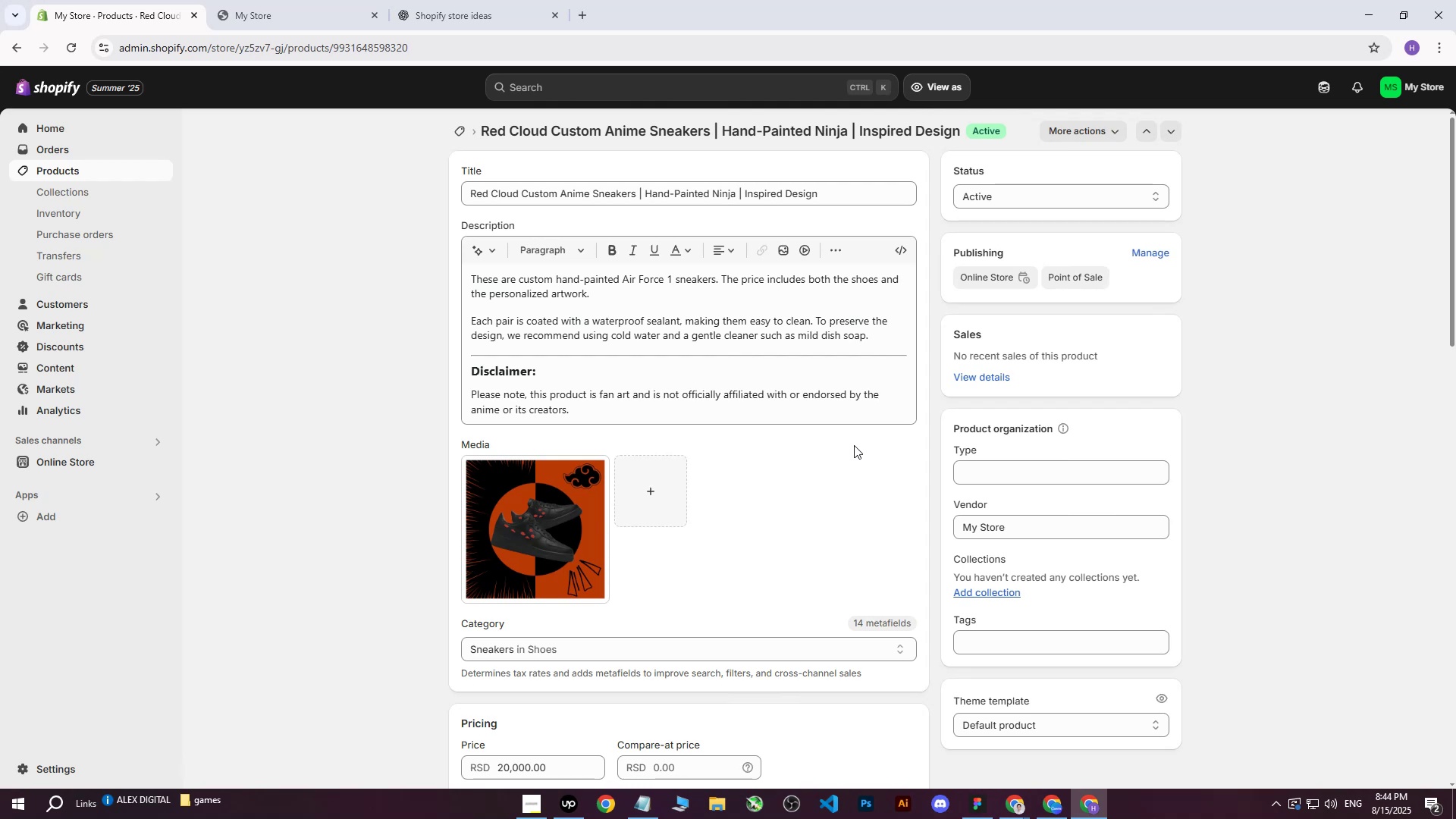 
wait(14.07)
 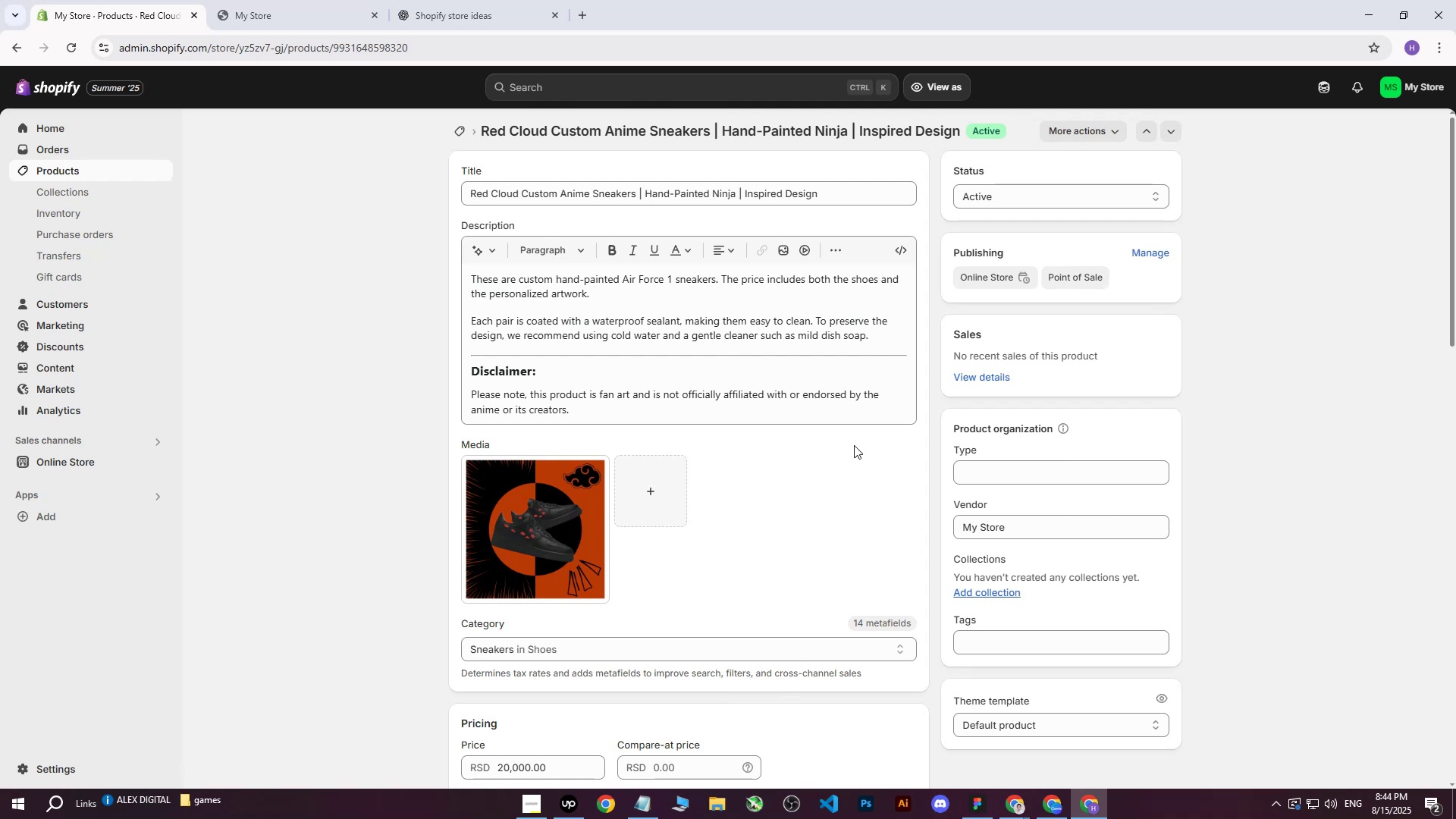 
left_click_drag(start_coordinate=[833, 197], to_coordinate=[418, 200])
 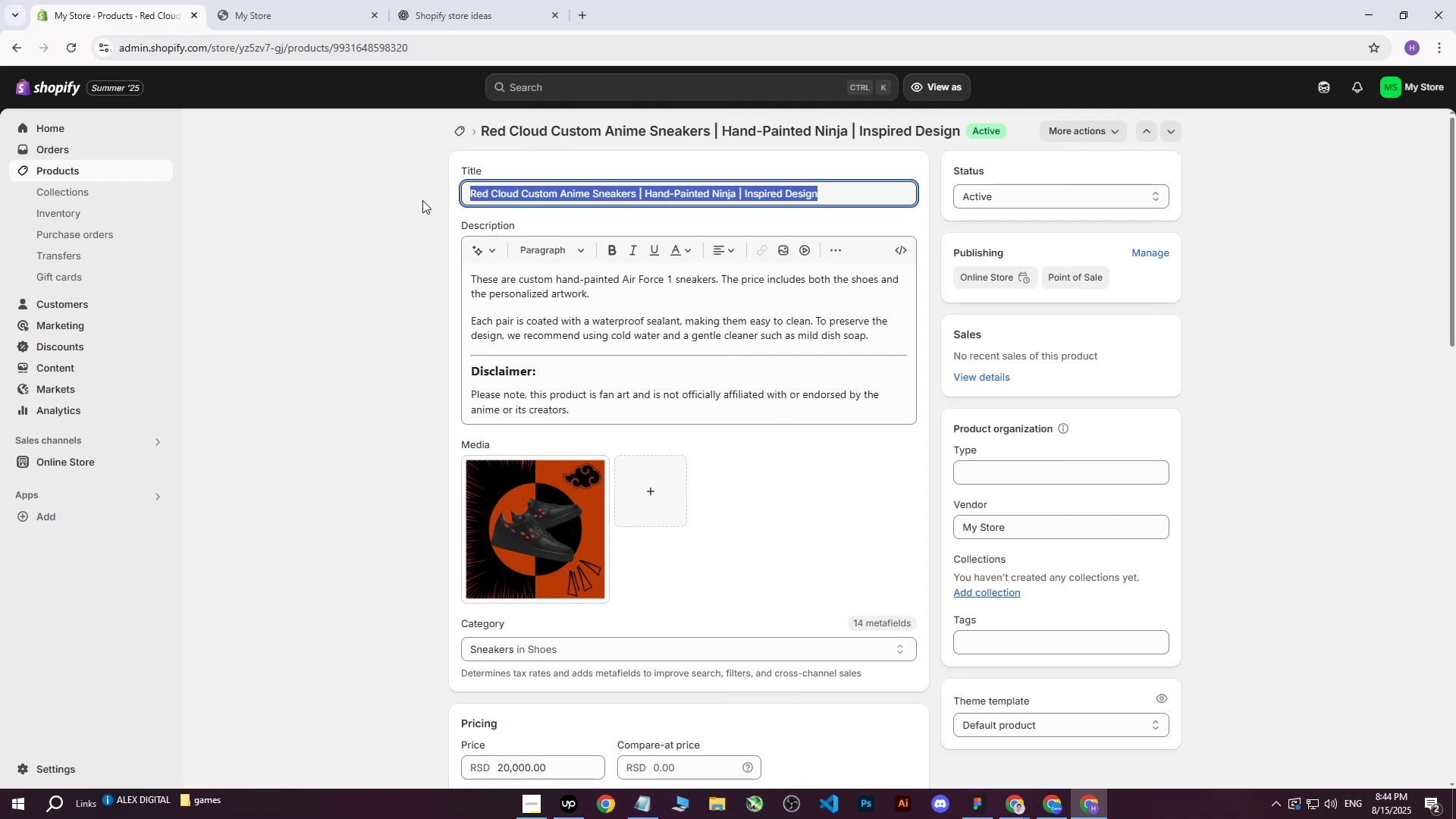 
key(Control+ControlLeft)
 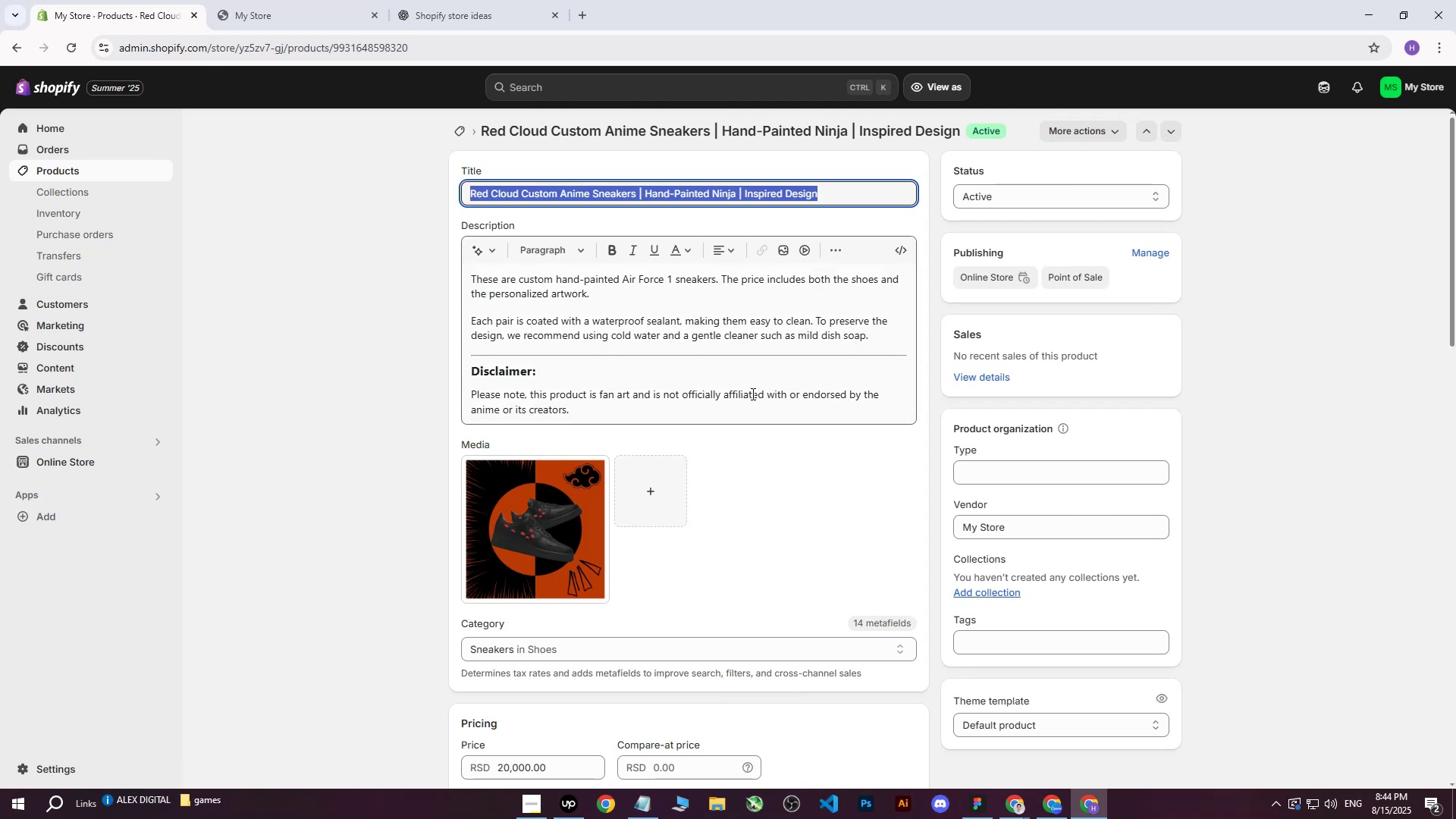 
key(Control+C)
 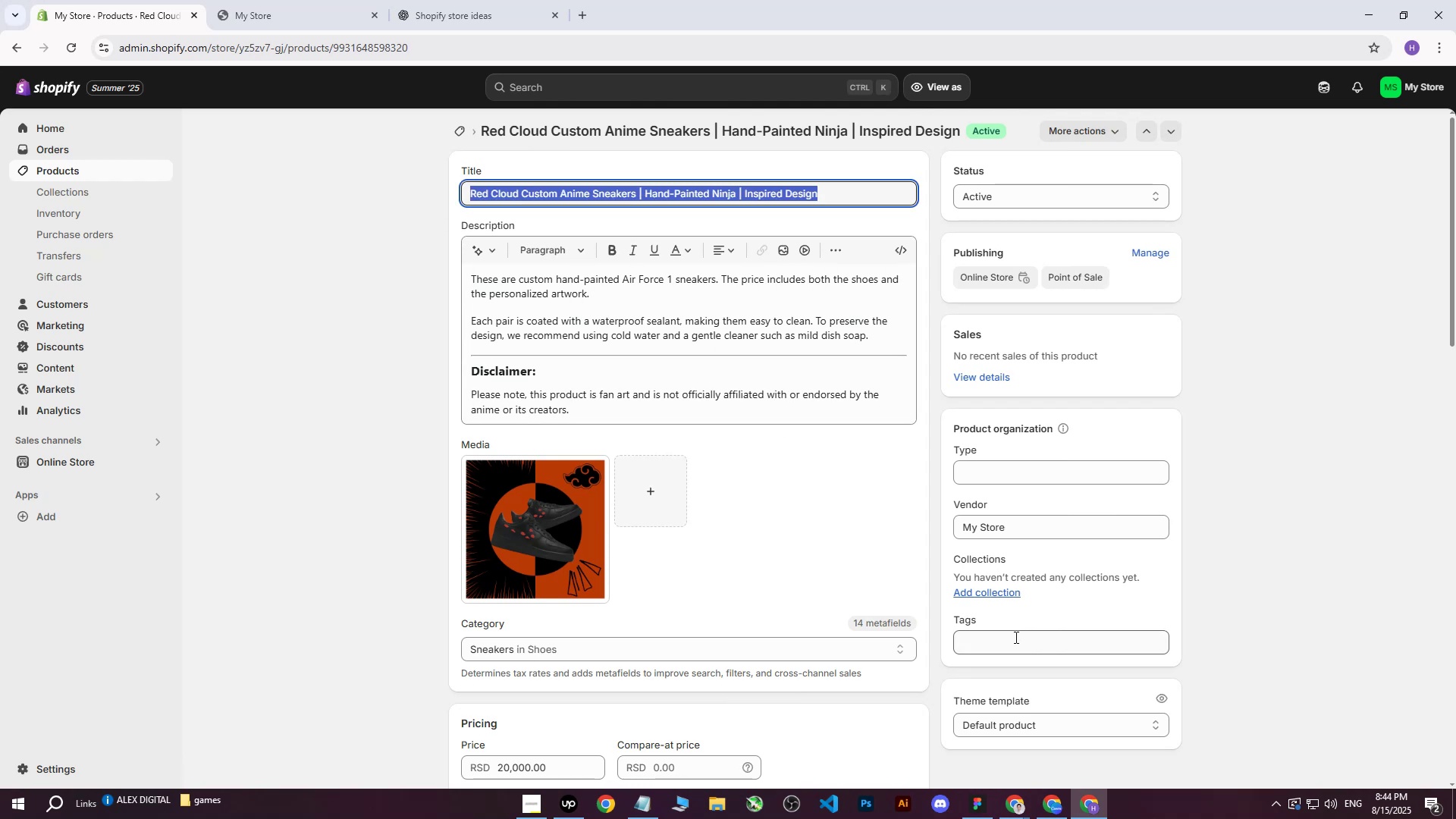 
key(Control+ControlLeft)
 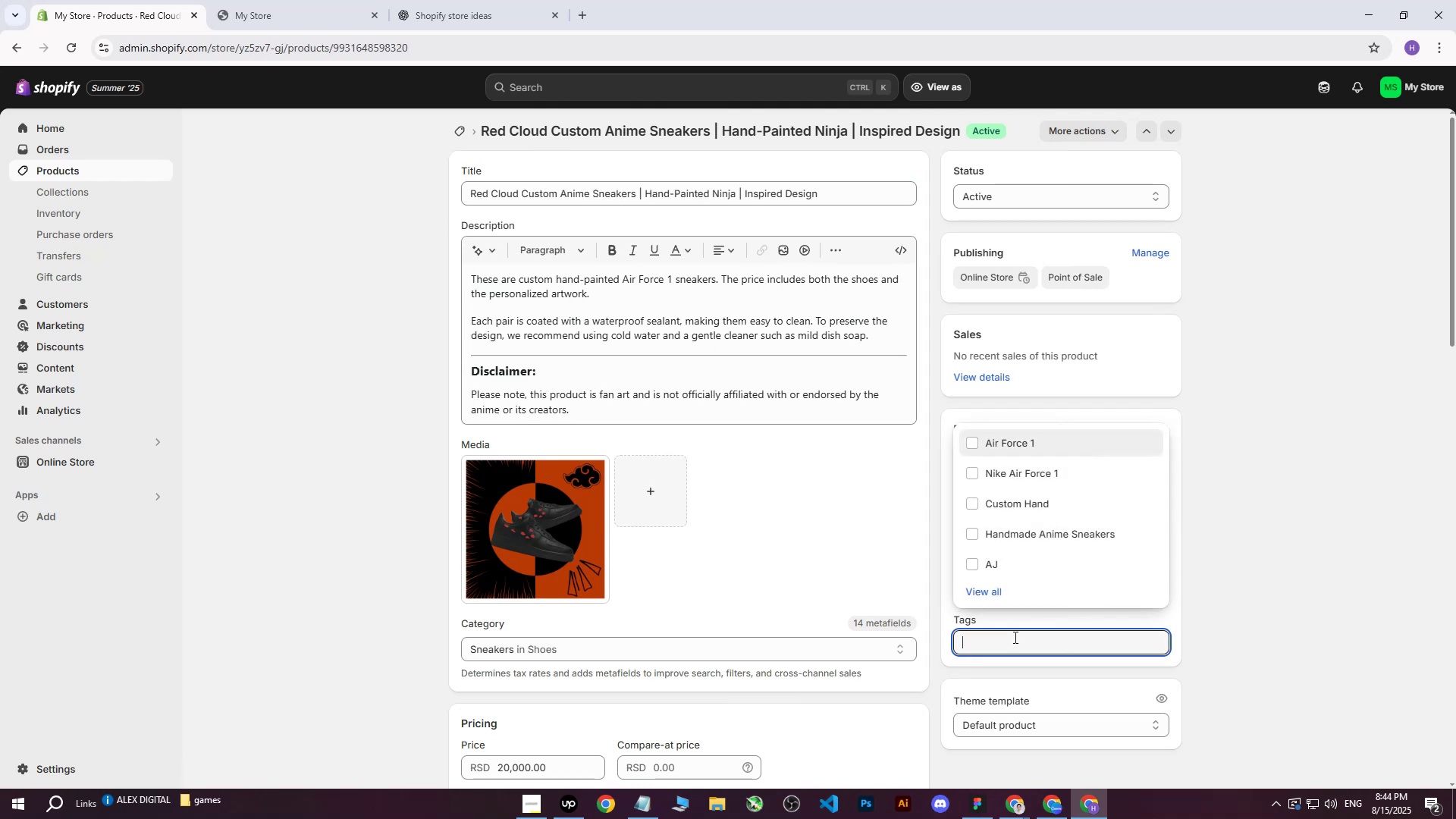 
key(Control+V)
 